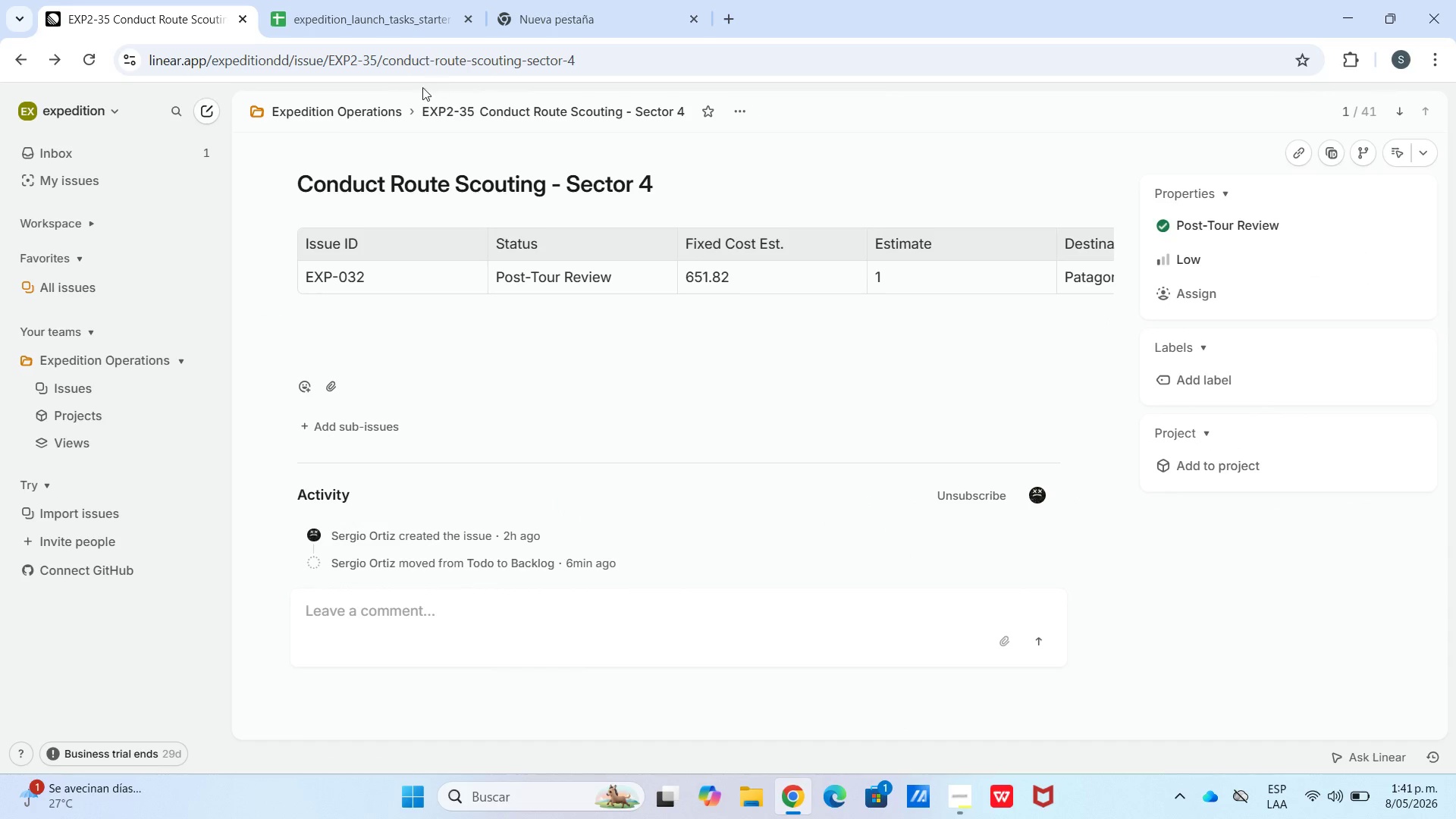 
left_click([355, 111])
 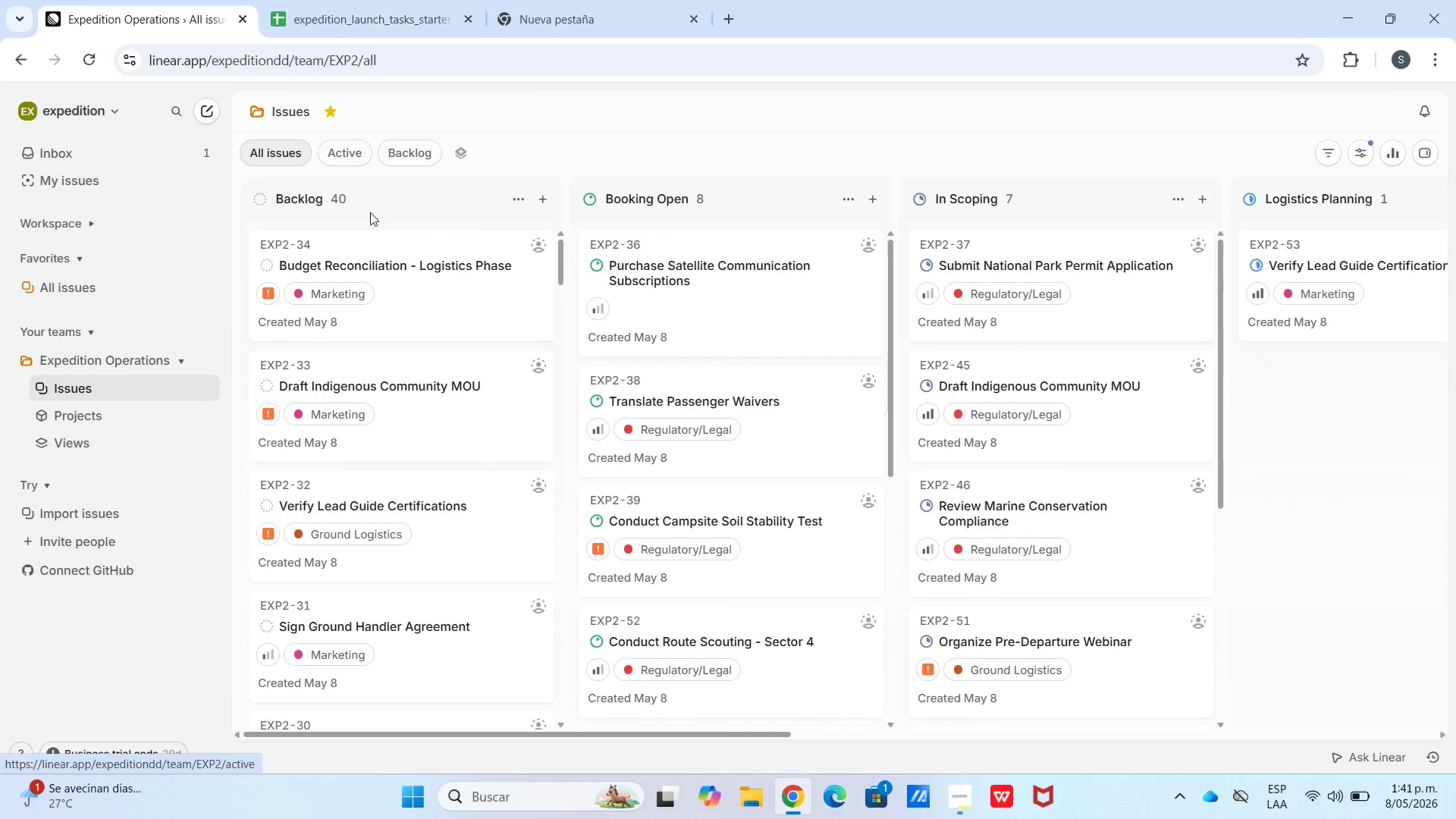 
left_click_drag(start_coordinate=[381, 244], to_coordinate=[383, 251])
 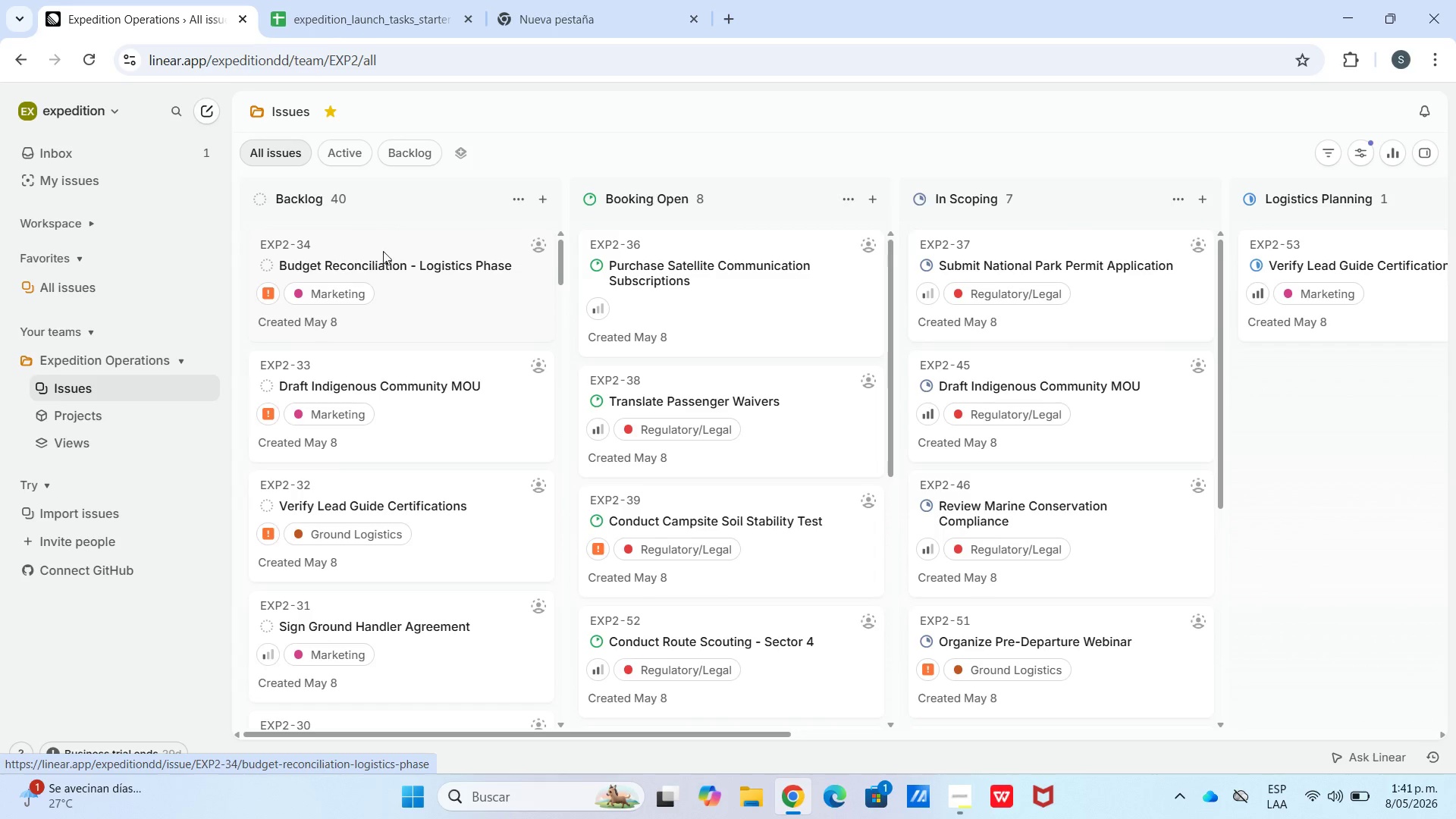 
double_click([383, 251])
 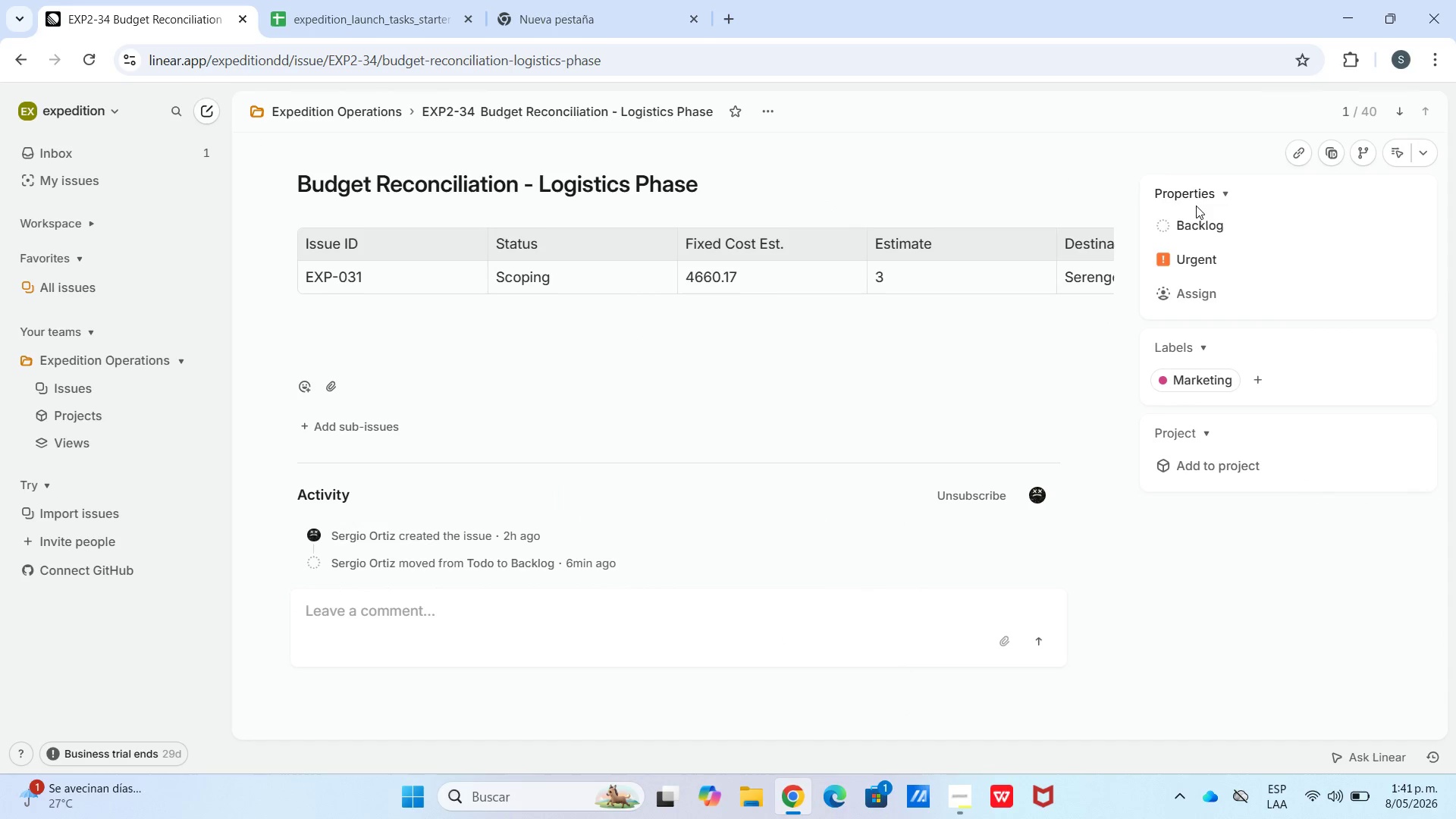 
left_click([1197, 220])
 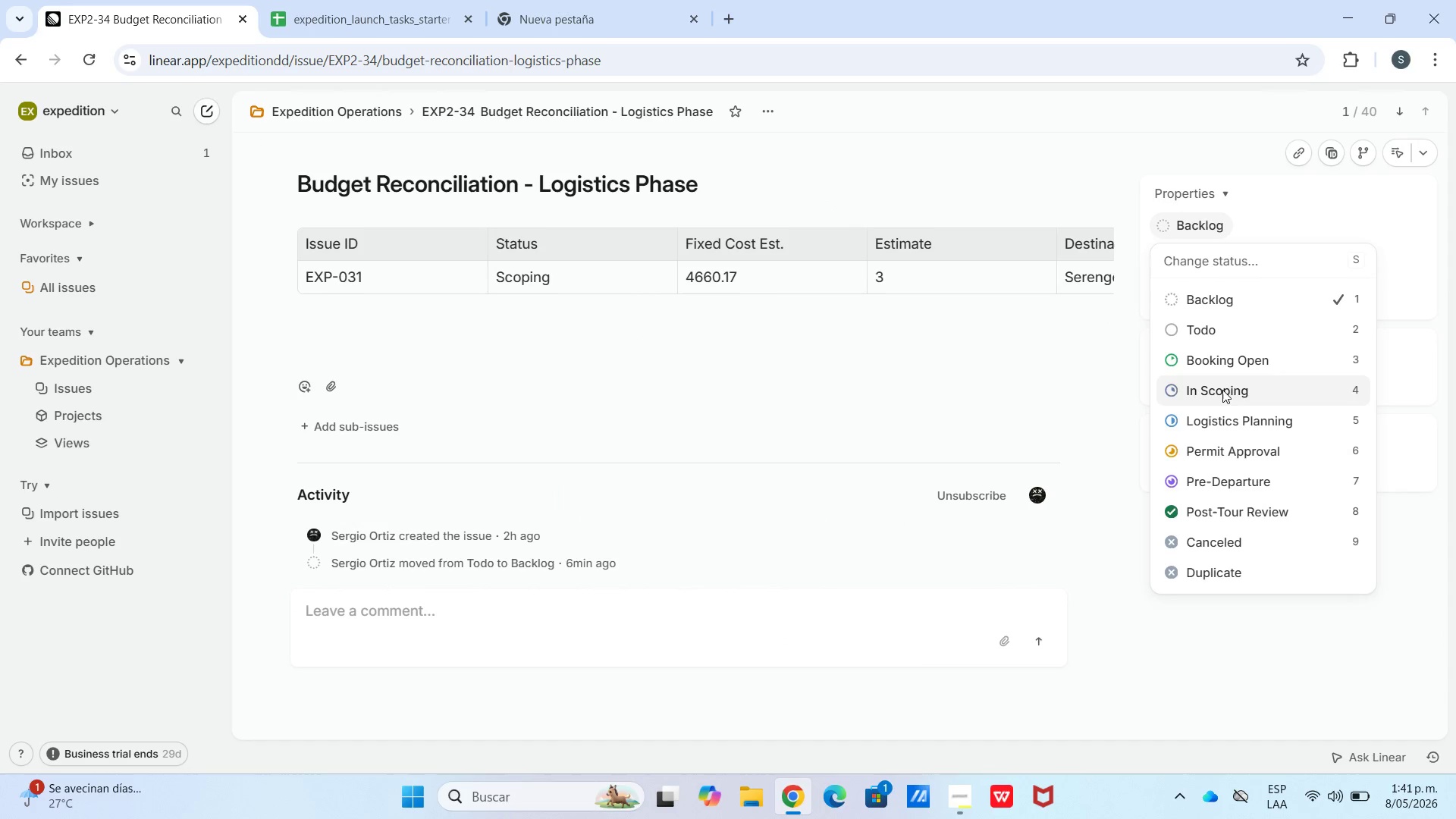 
left_click_drag(start_coordinate=[1222, 394], to_coordinate=[1222, 391])
 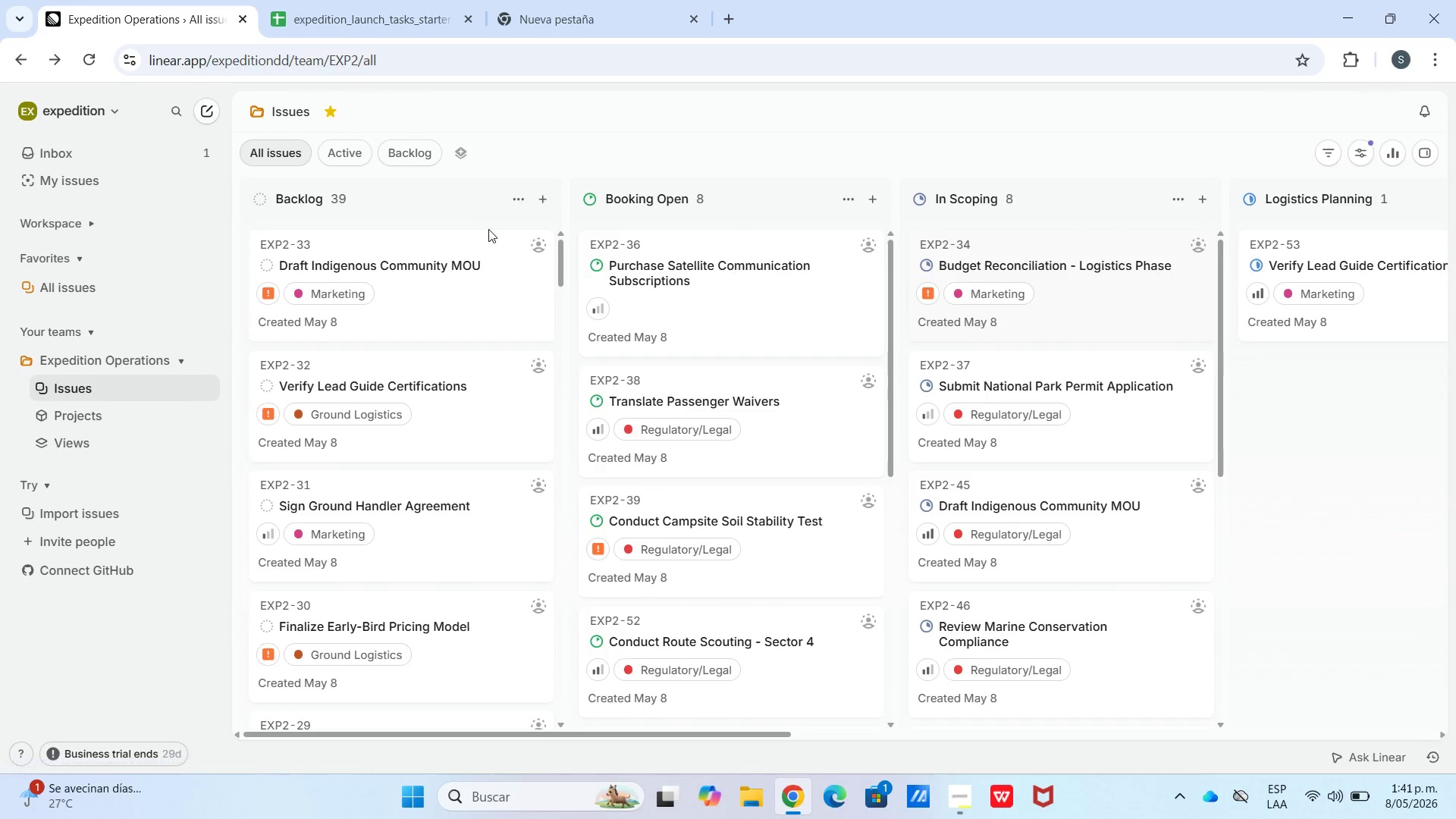 
double_click([462, 251])
 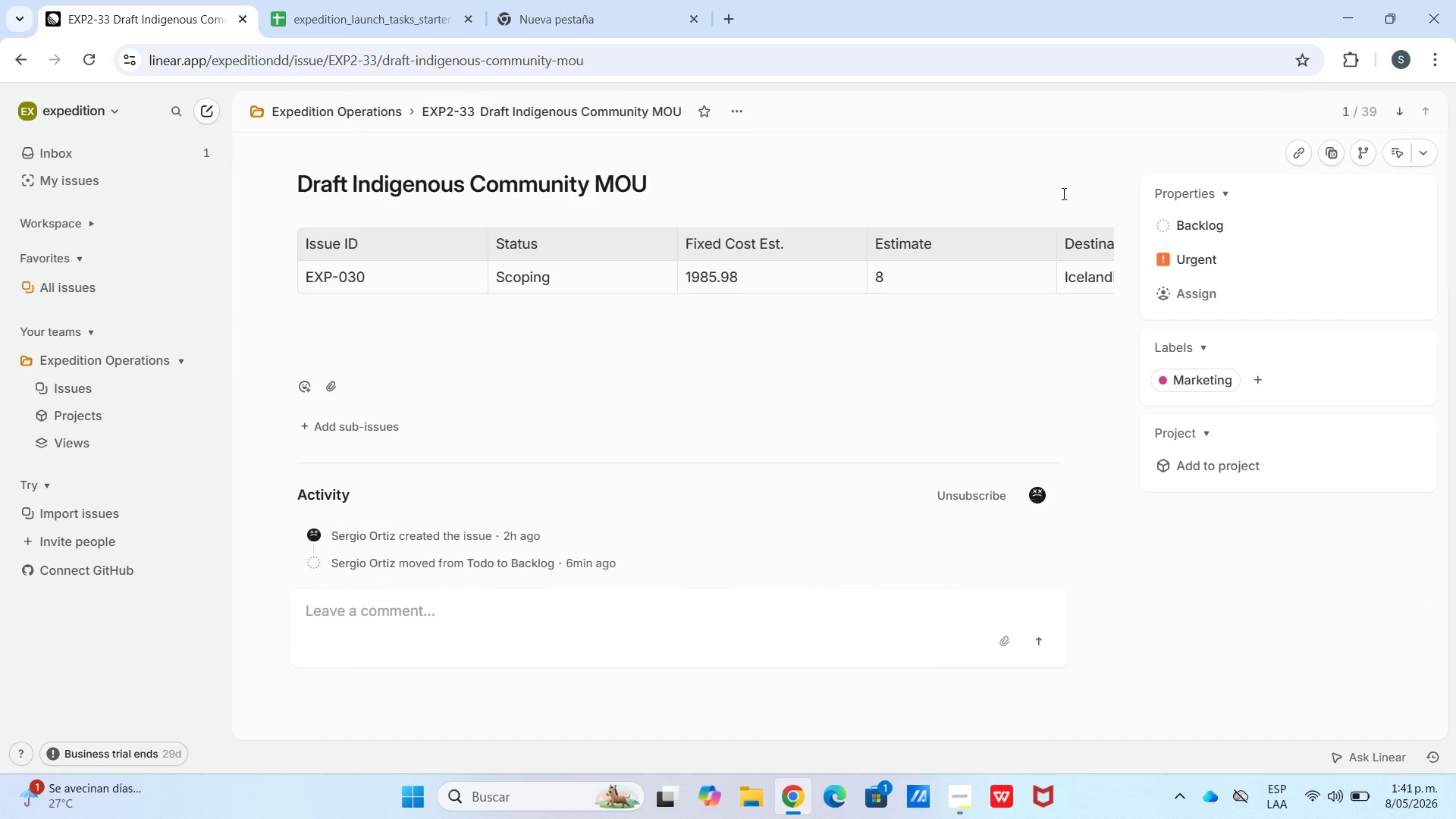 
left_click([1211, 231])
 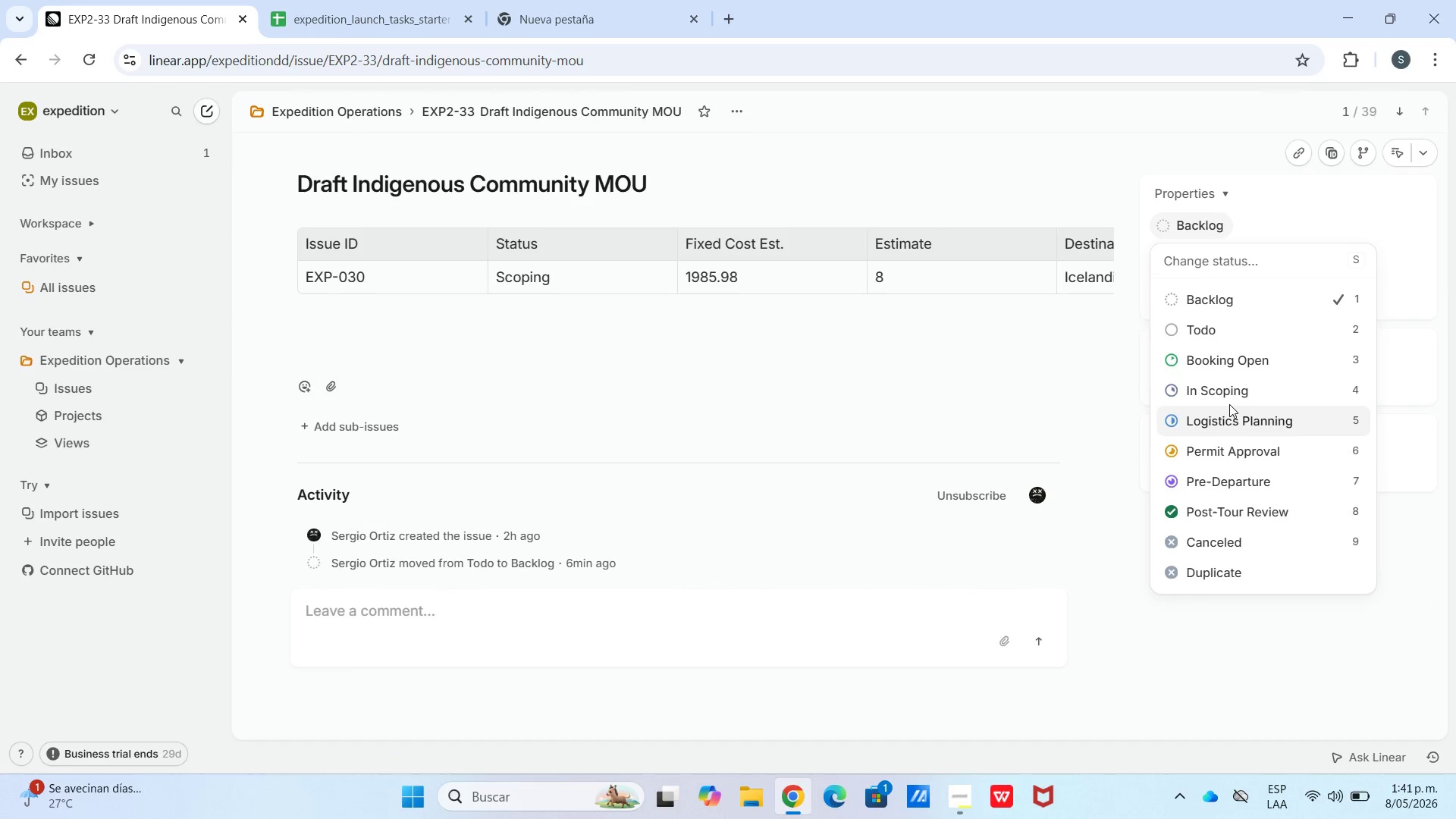 
left_click([1229, 404])
 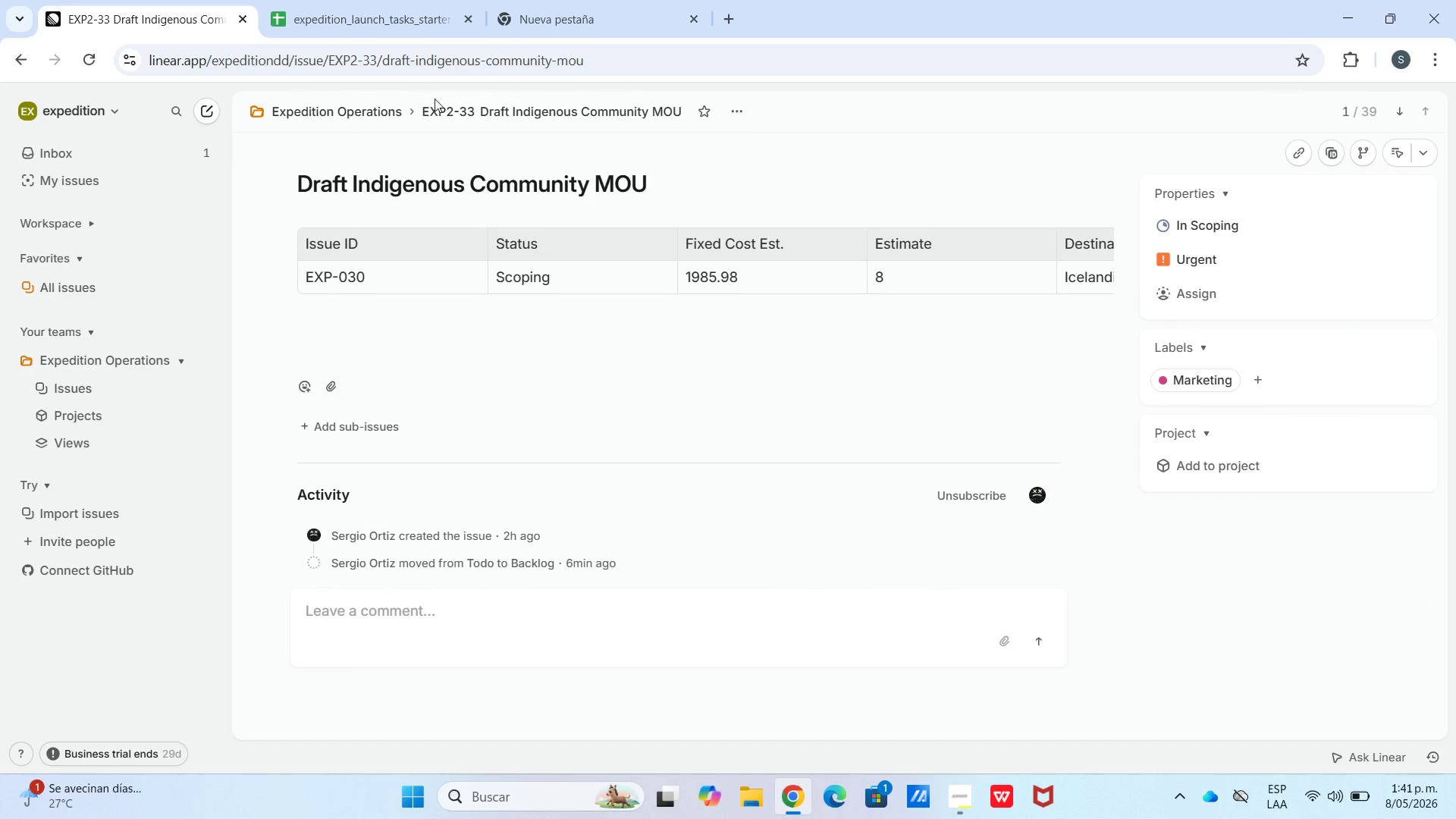 
left_click([378, 109])
 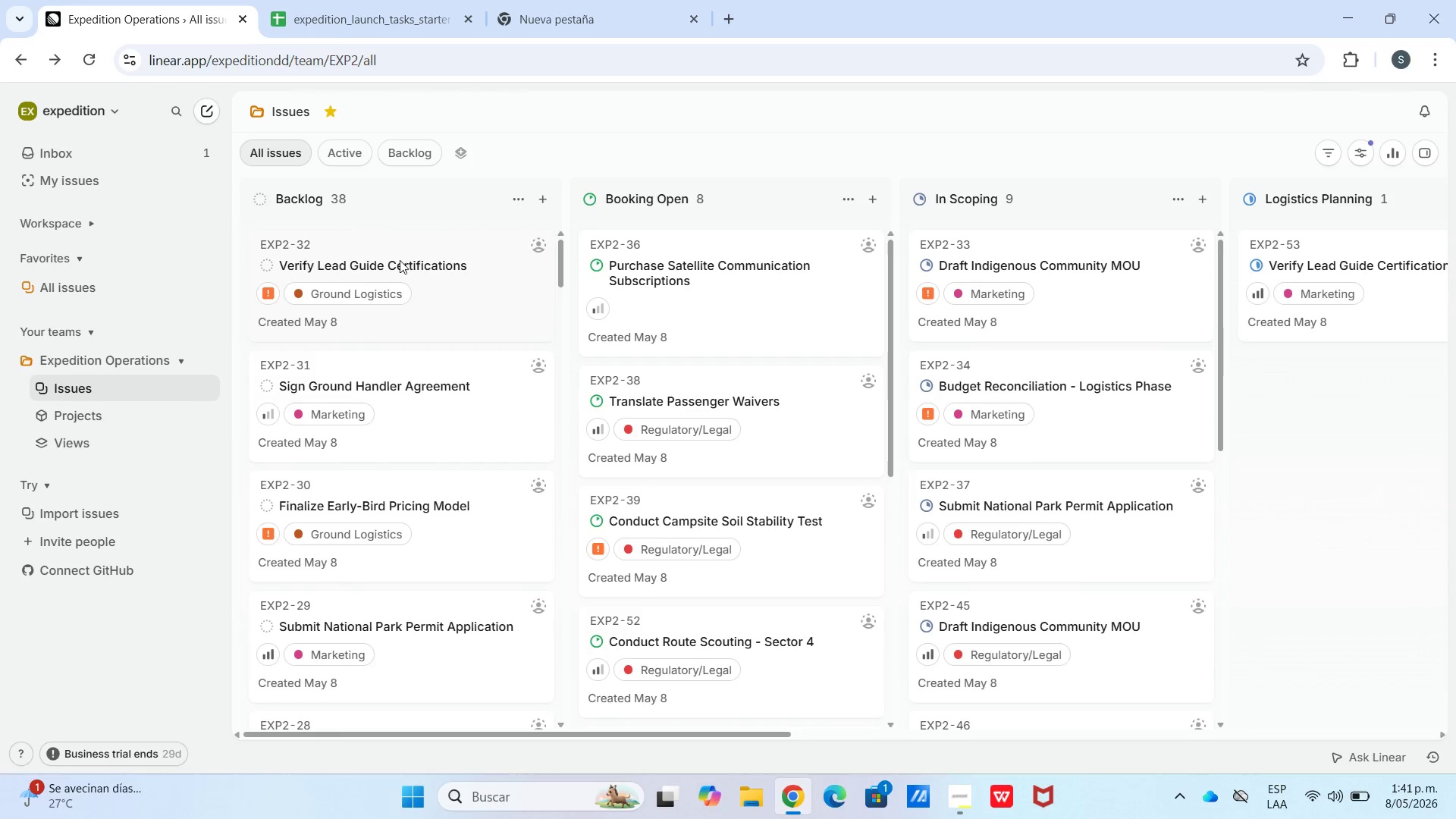 
double_click([403, 268])
 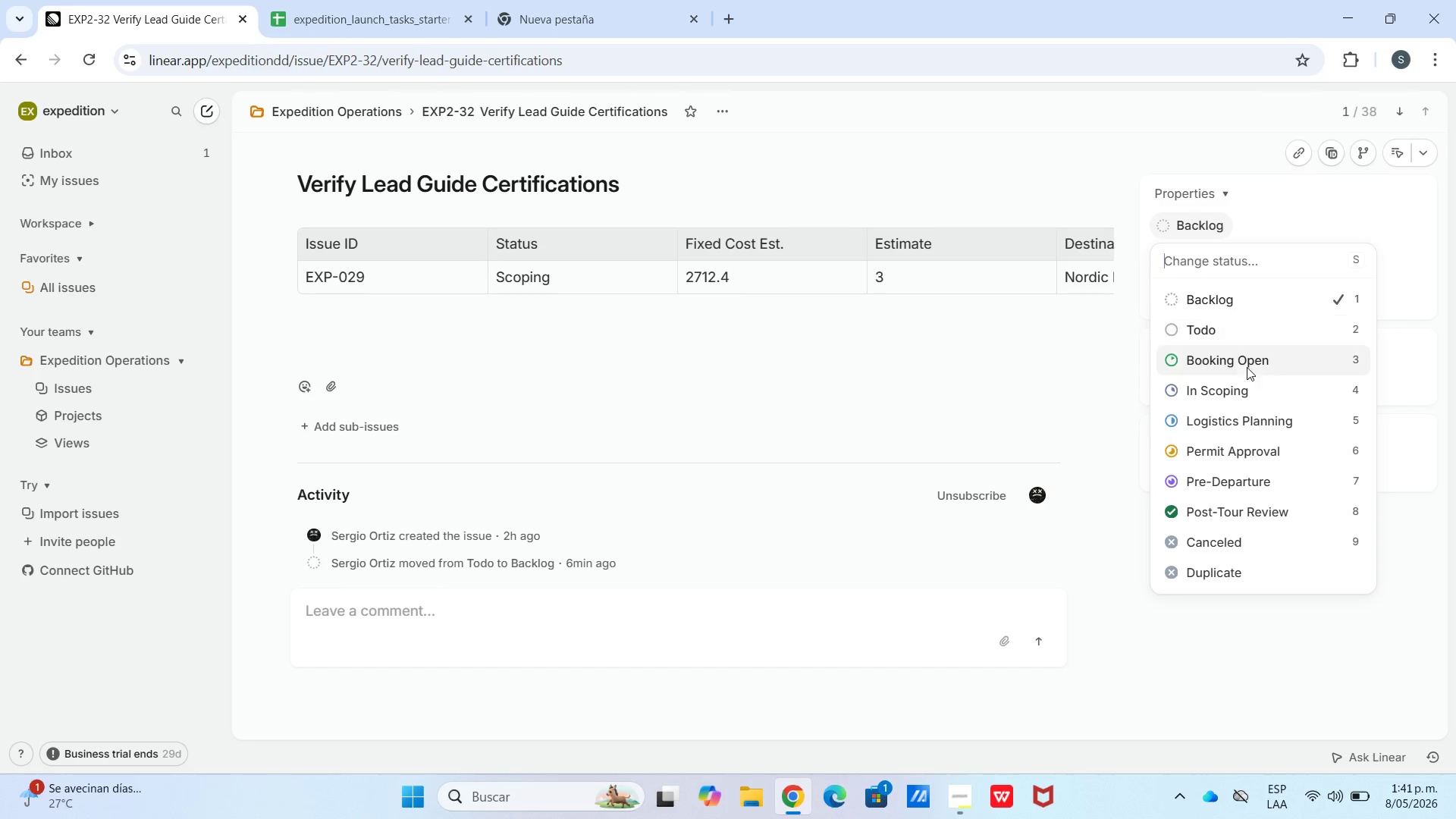 
left_click_drag(start_coordinate=[1253, 394], to_coordinate=[1254, 388])
 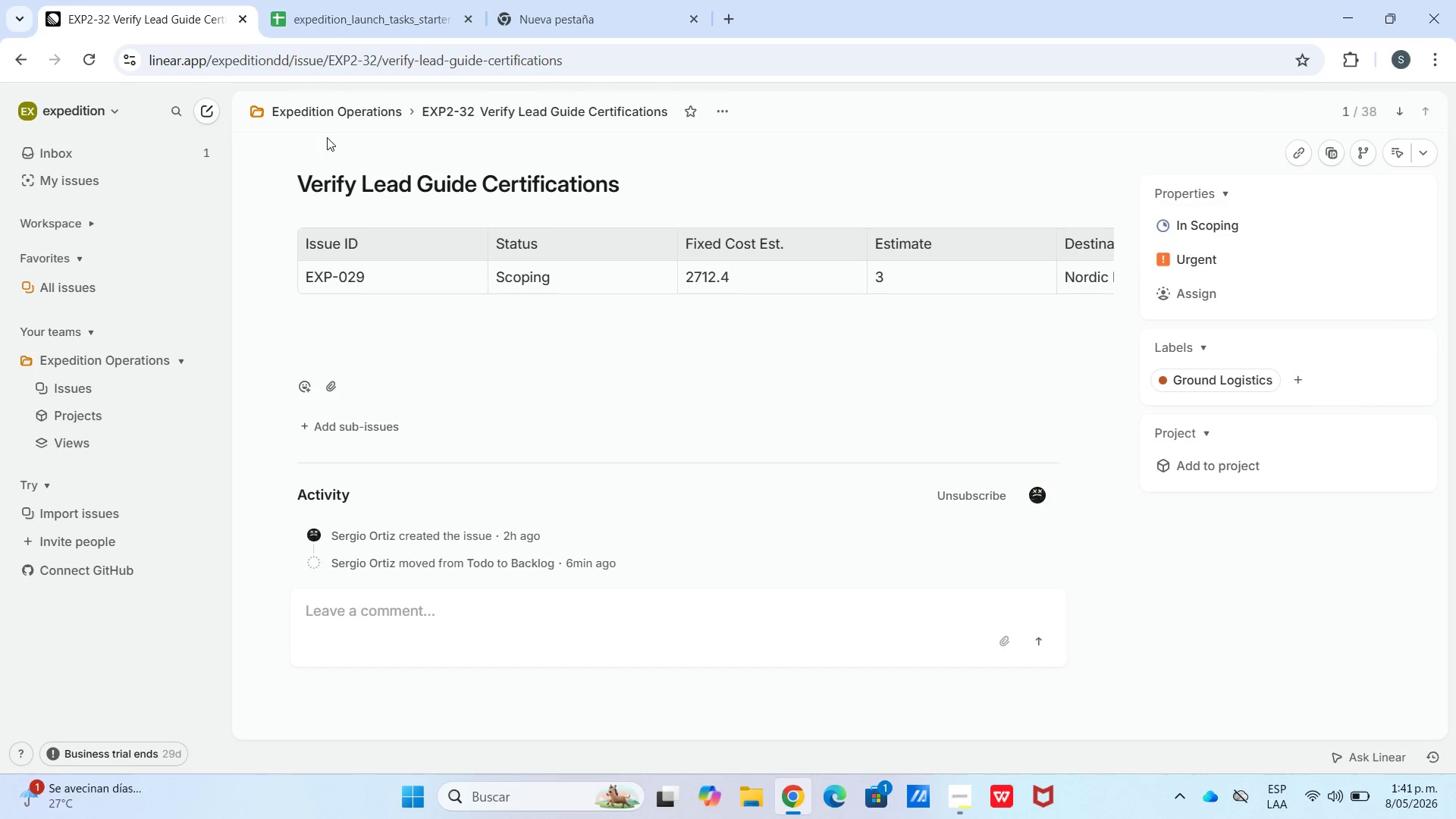 
left_click([327, 122])
 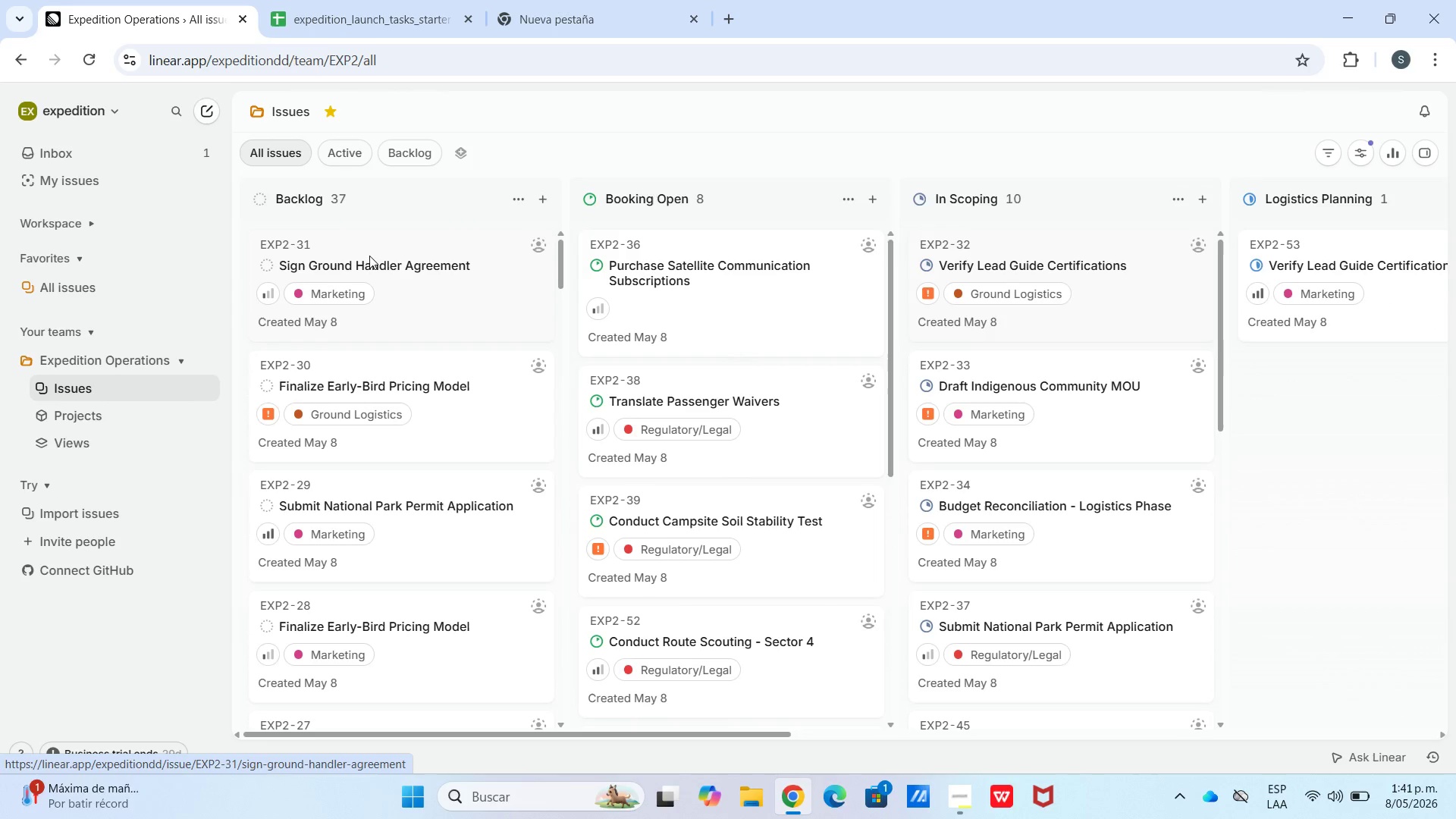 
double_click([378, 265])
 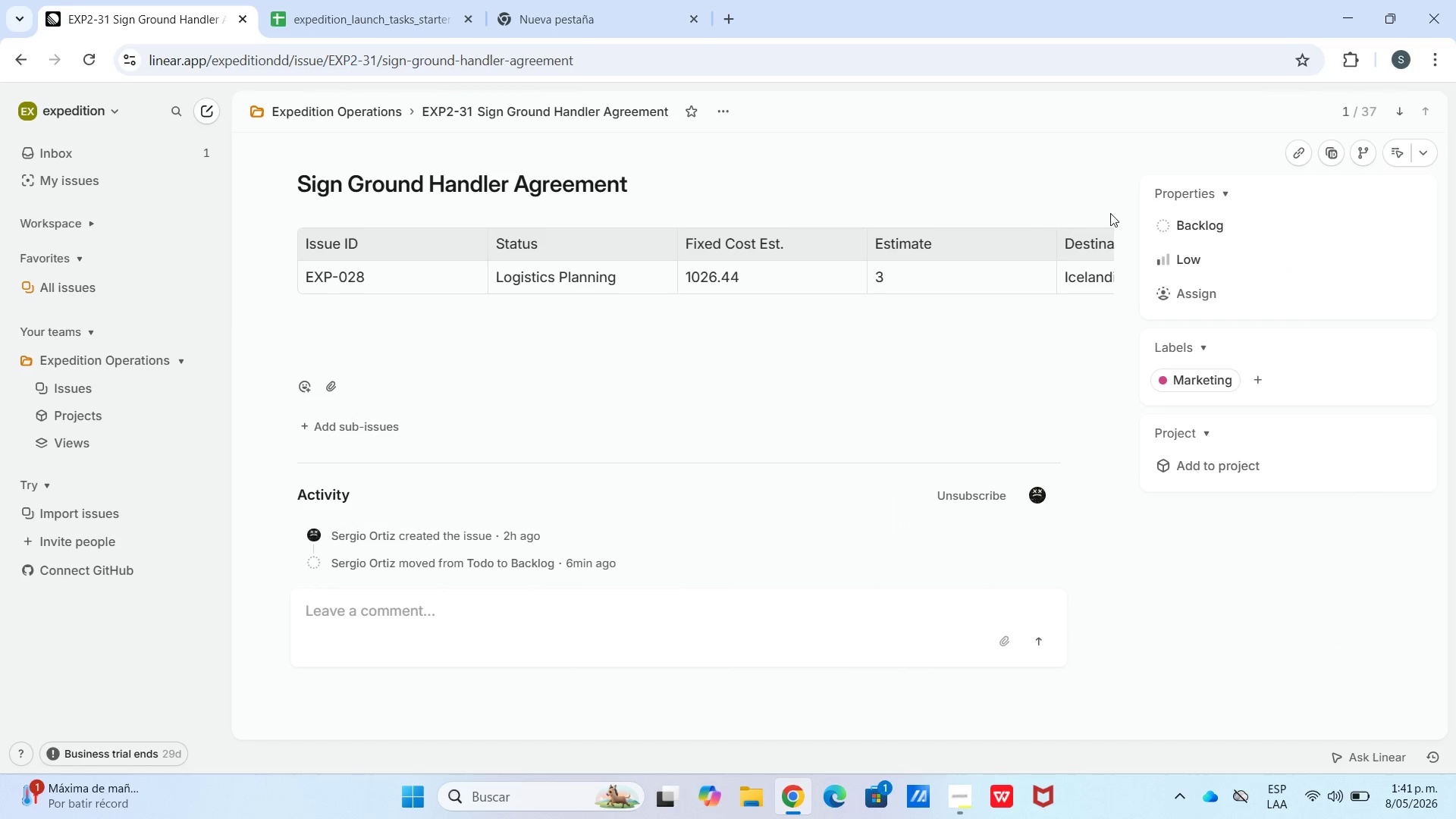 
left_click([1200, 224])
 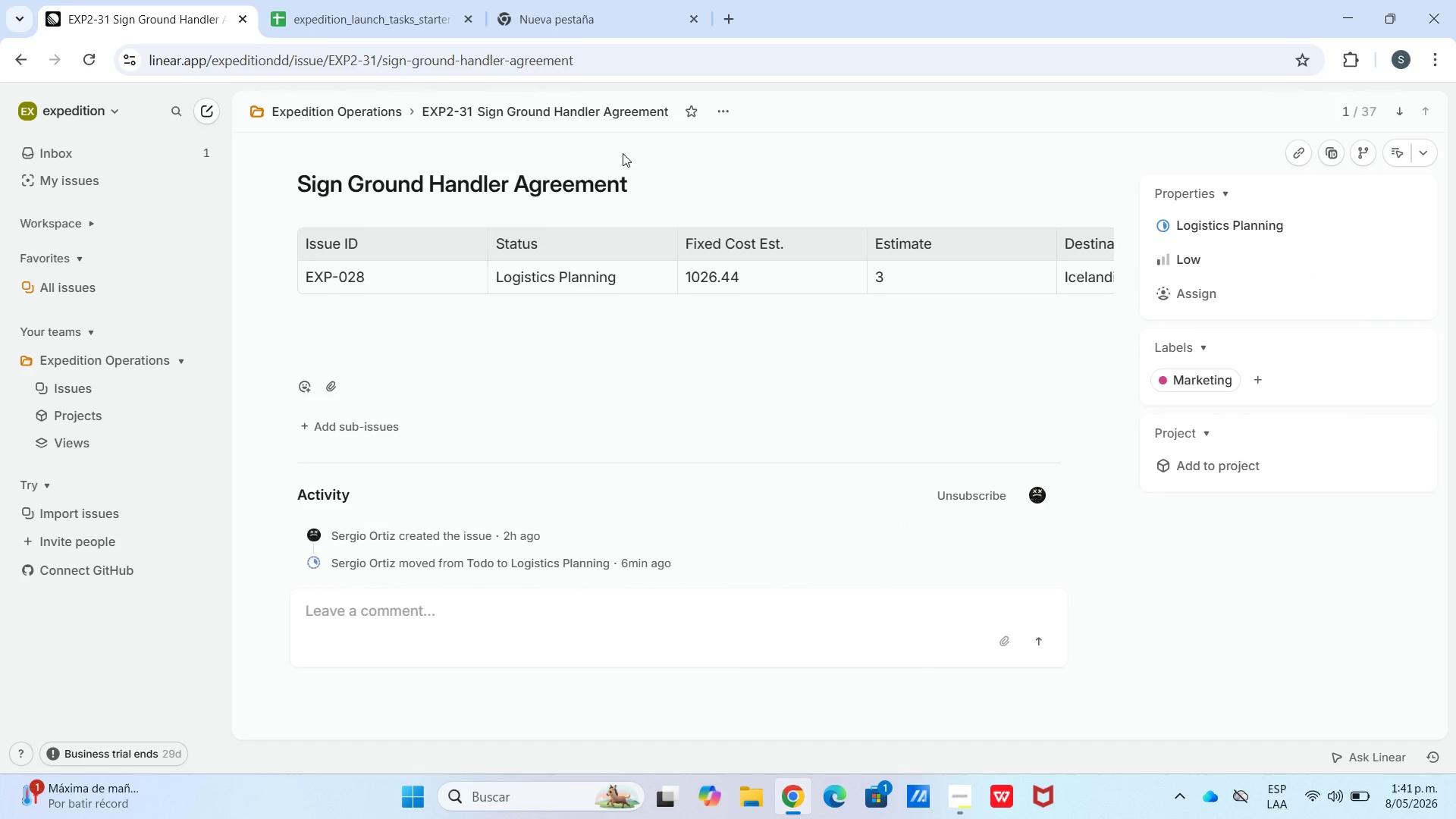 
double_click([341, 115])
 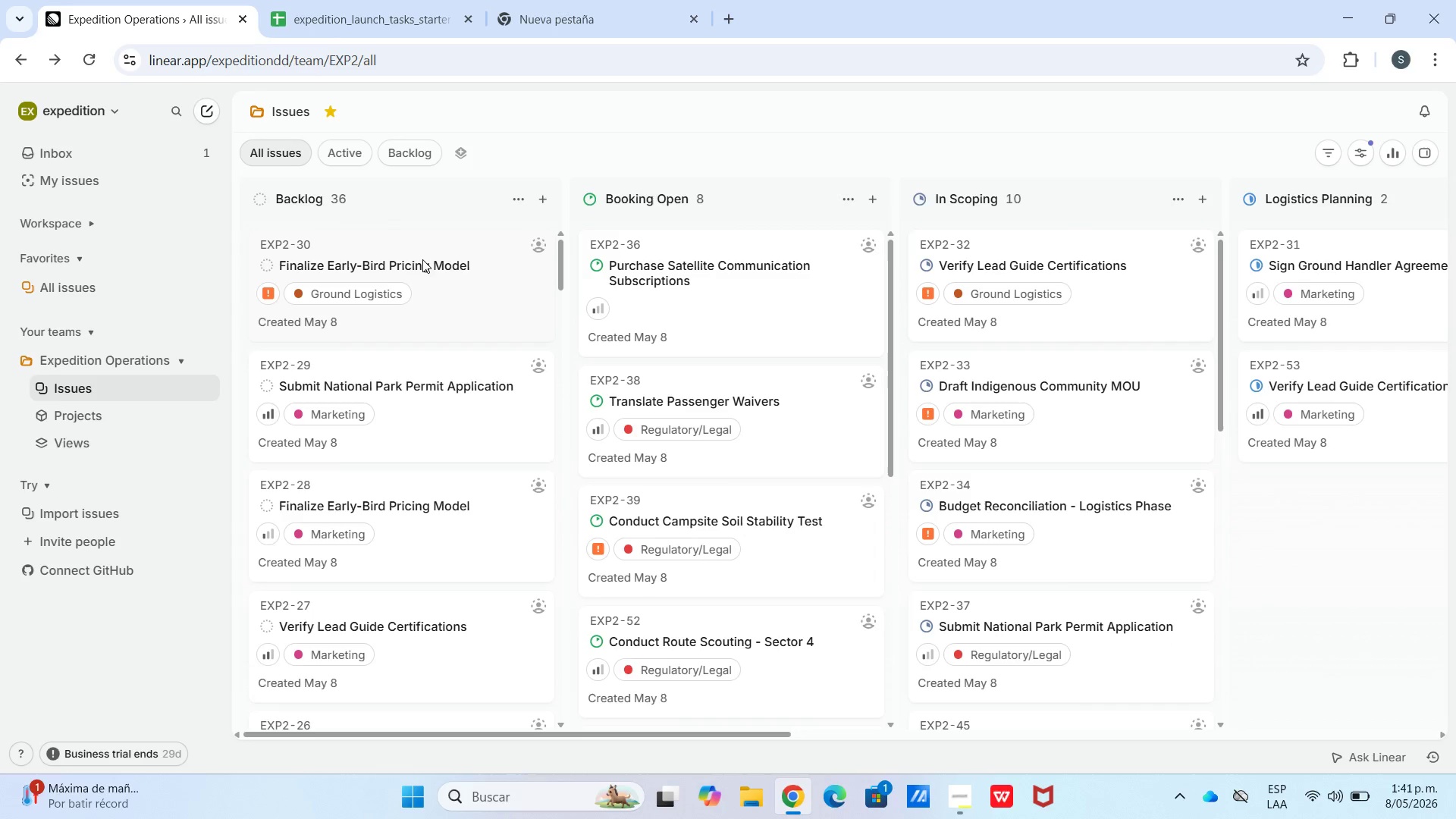 
double_click([428, 264])
 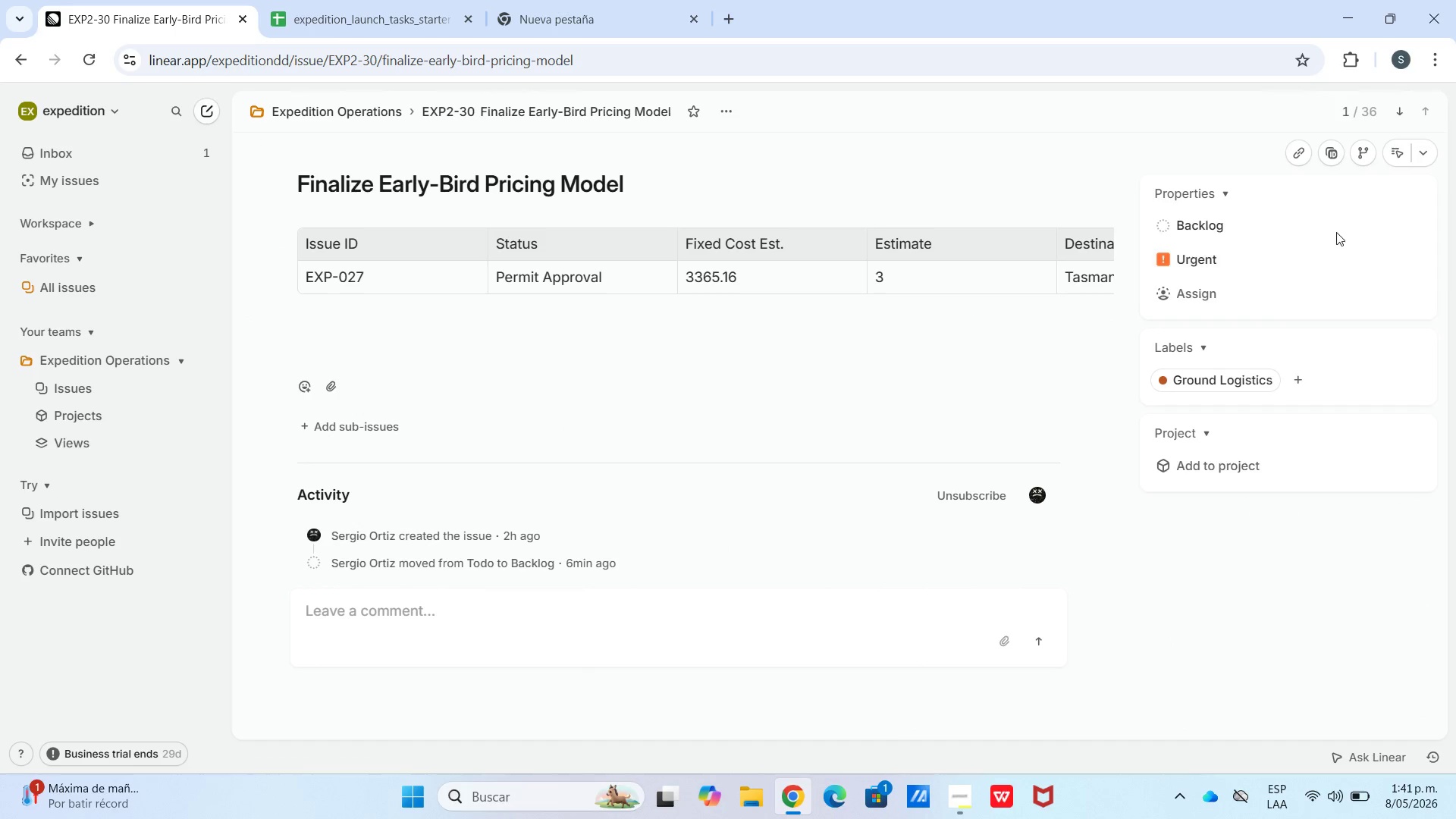 
left_click([1189, 225])
 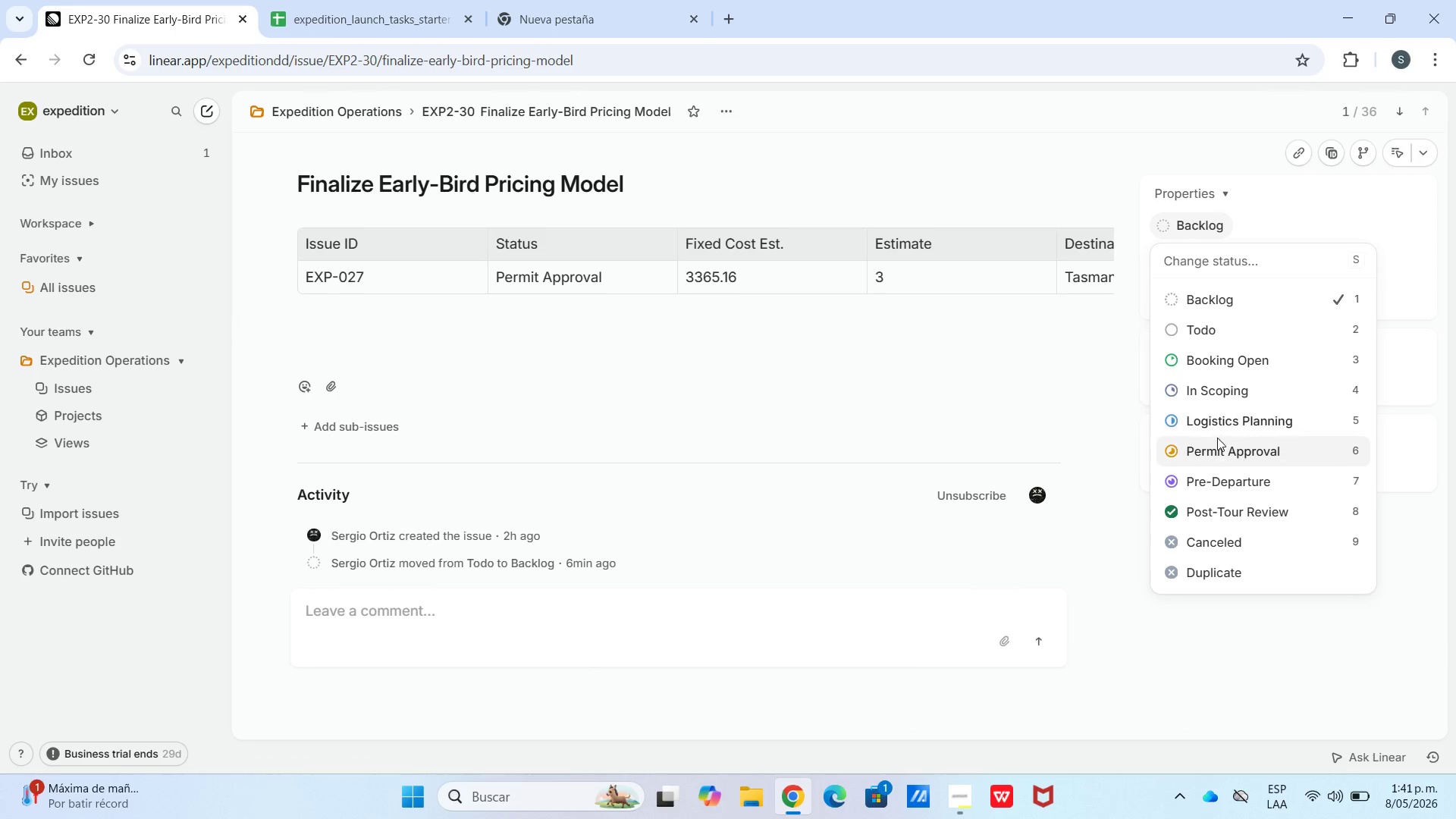 
left_click_drag(start_coordinate=[1221, 447], to_coordinate=[1222, 440])
 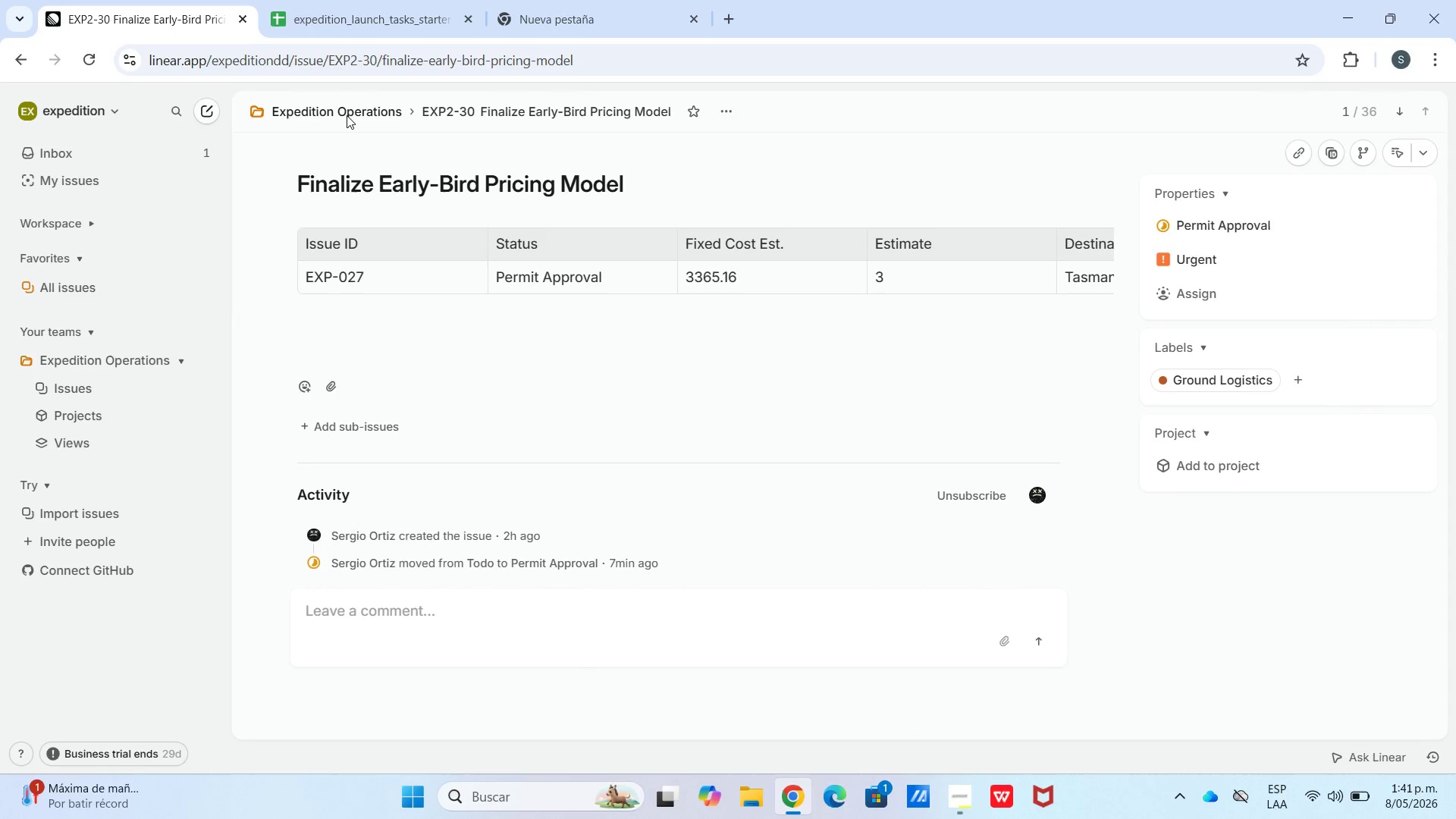 
left_click([347, 115])
 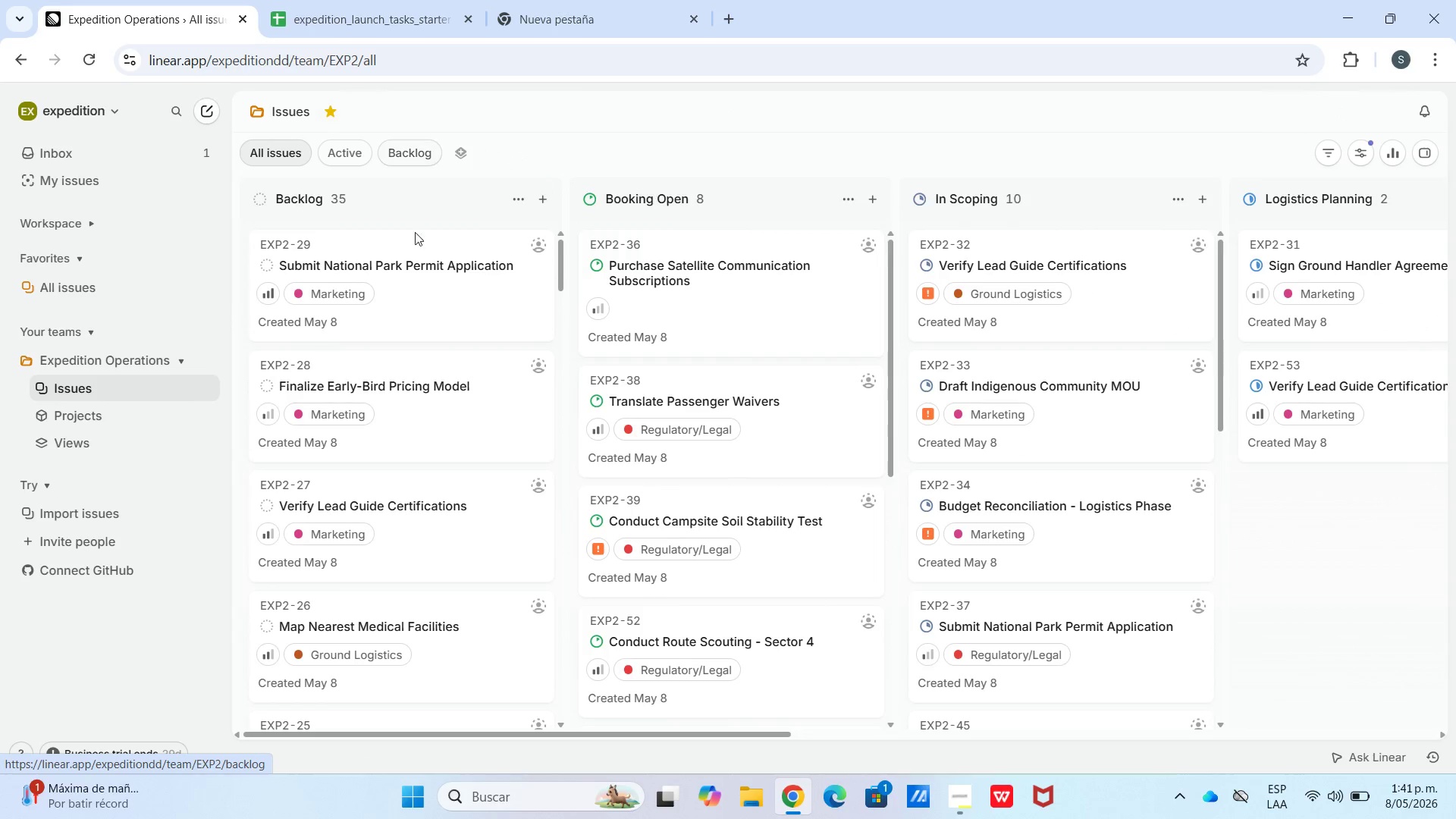 
double_click([418, 234])
 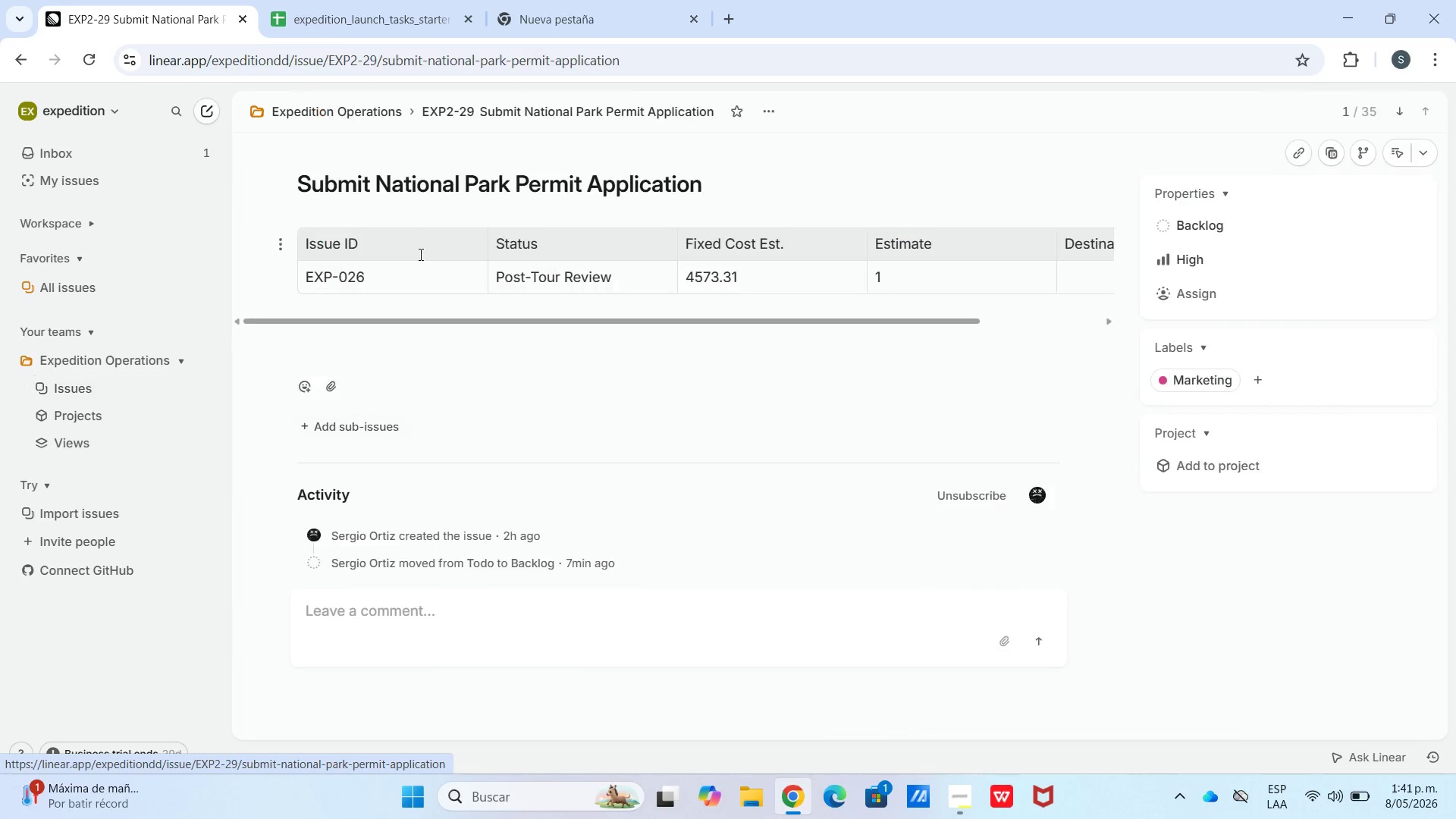 
triple_click([419, 254])
 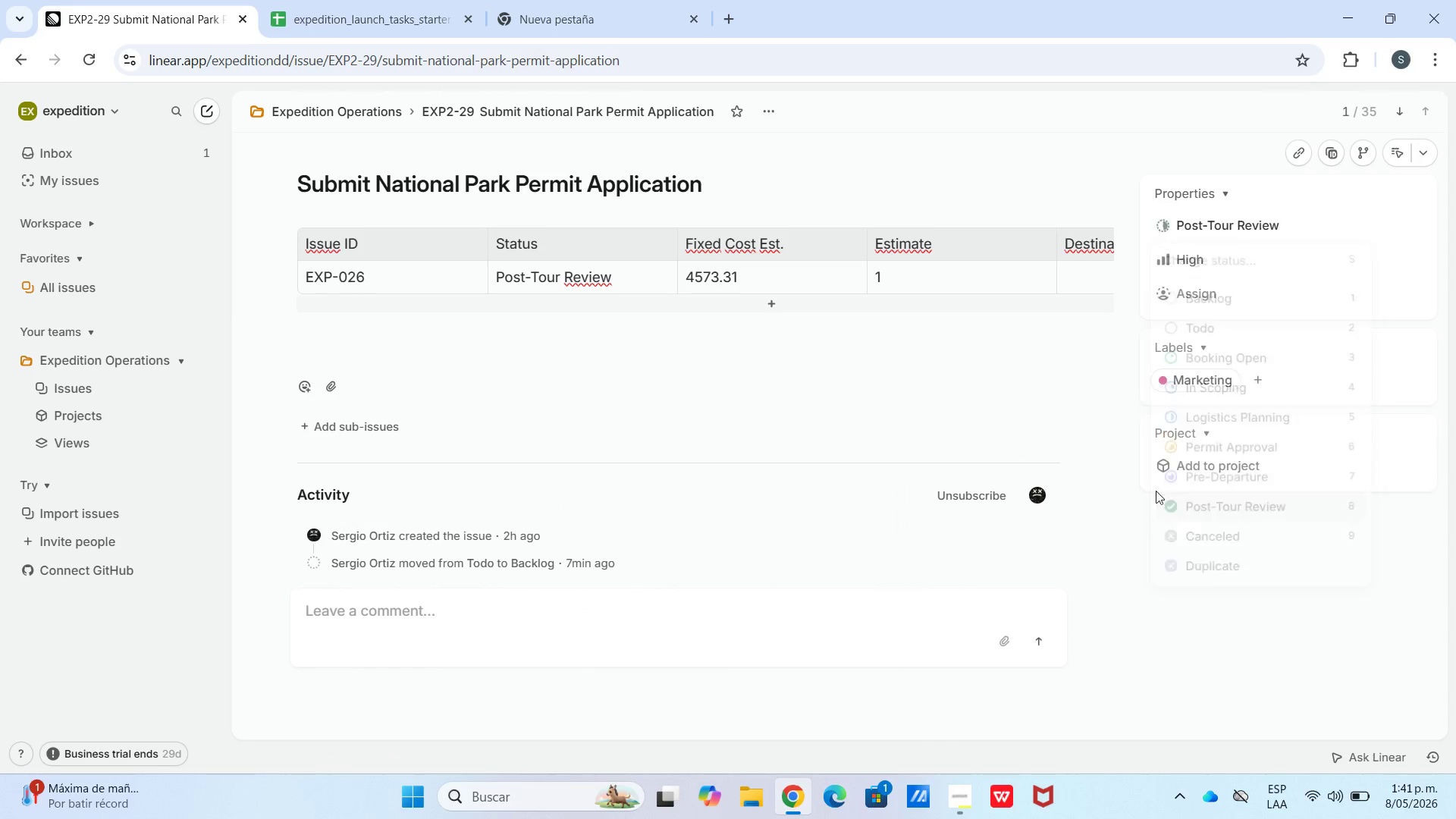 
left_click_drag(start_coordinate=[312, 112], to_coordinate=[318, 113])
 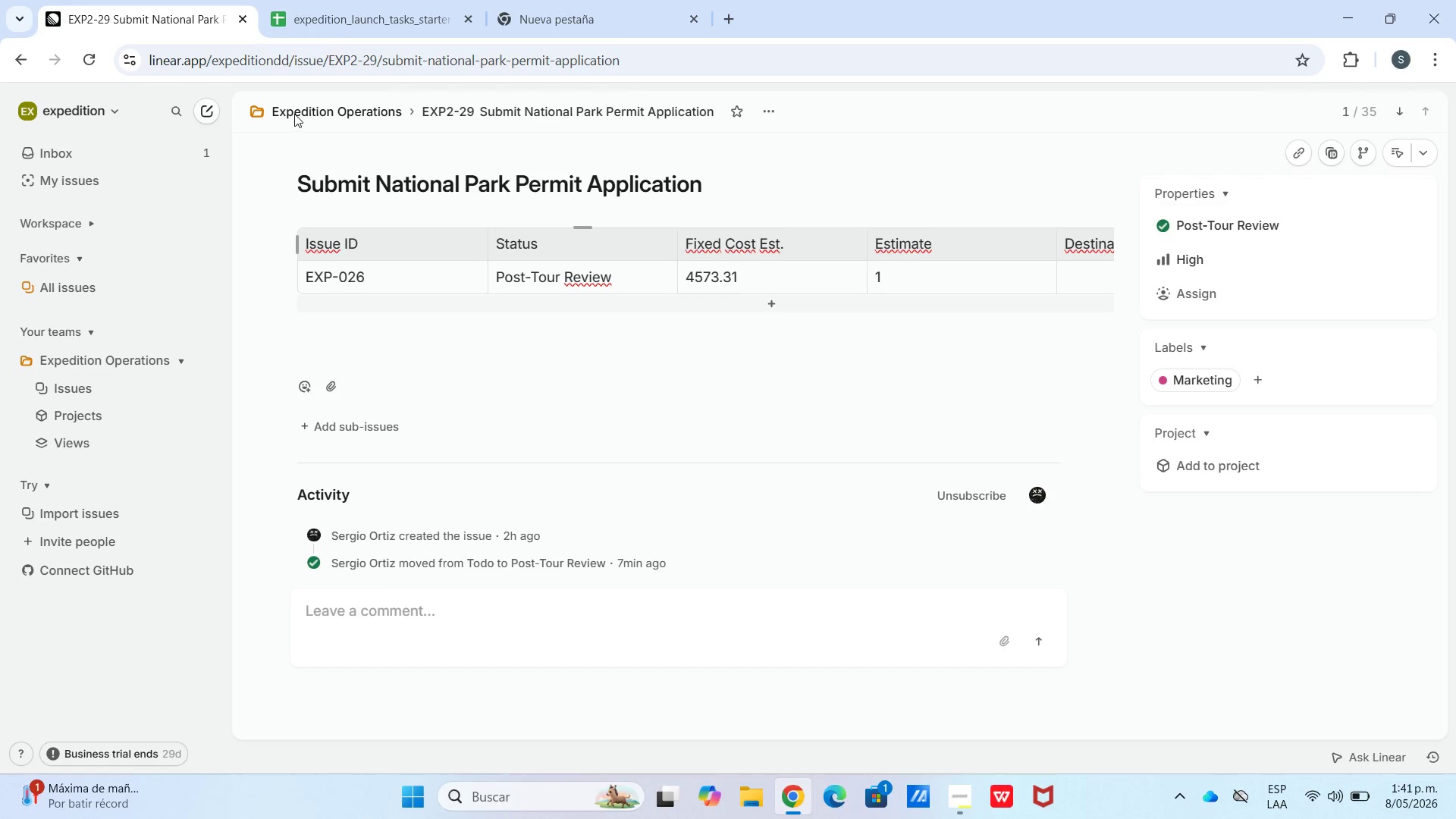 
left_click([300, 116])
 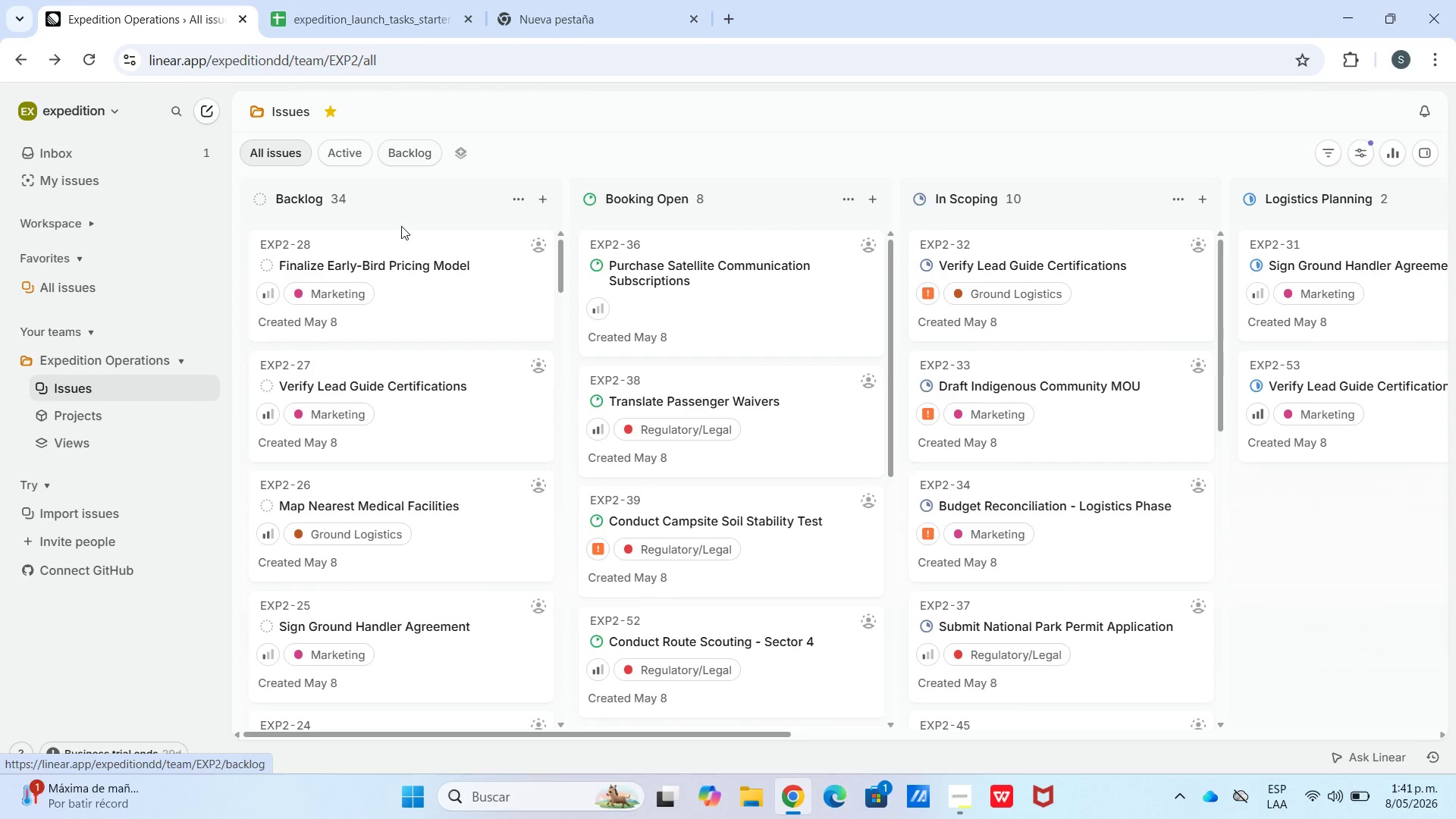 
left_click_drag(start_coordinate=[412, 267], to_coordinate=[415, 251])
 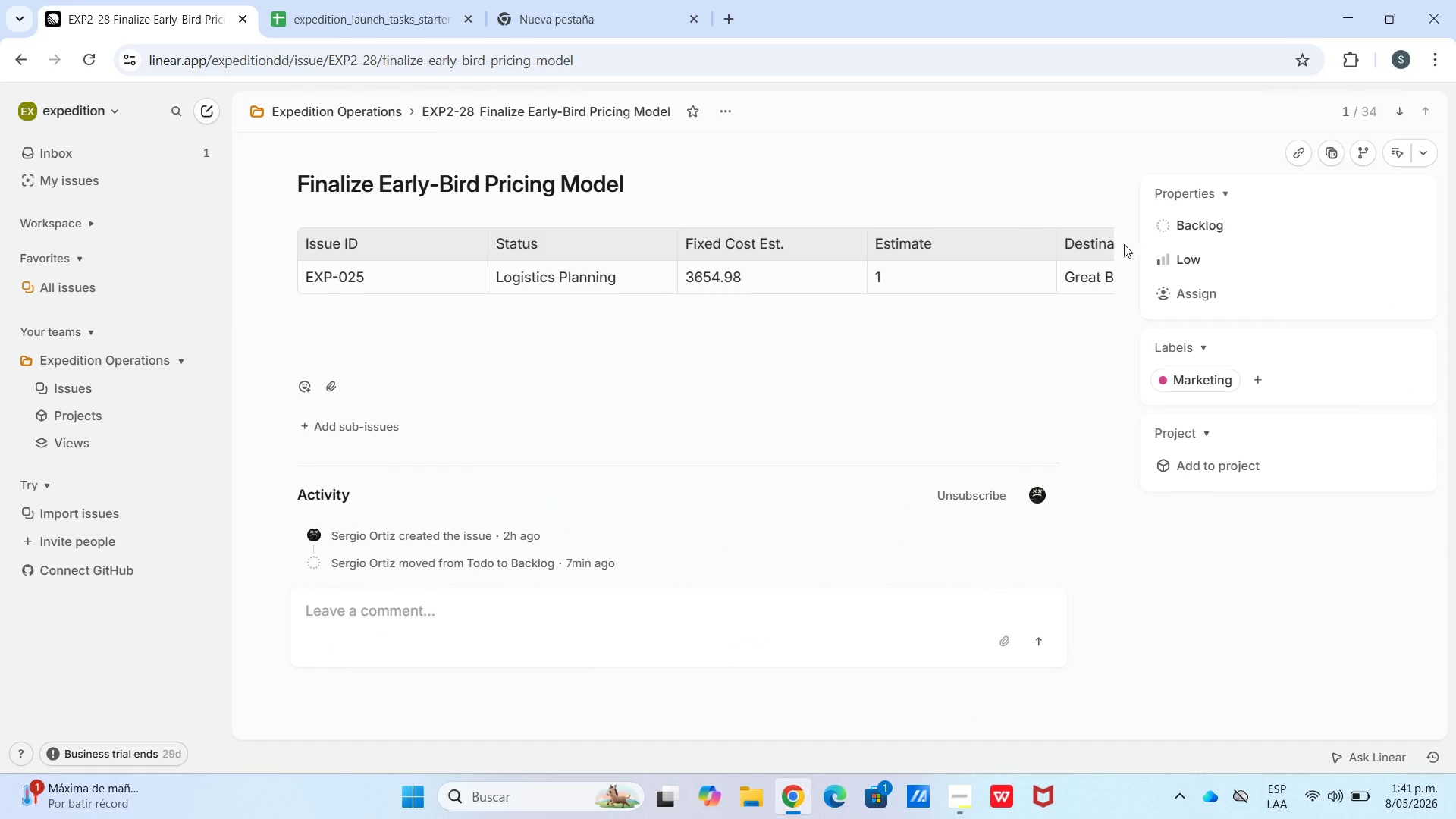 
left_click_drag(start_coordinate=[1184, 235], to_coordinate=[1184, 239])
 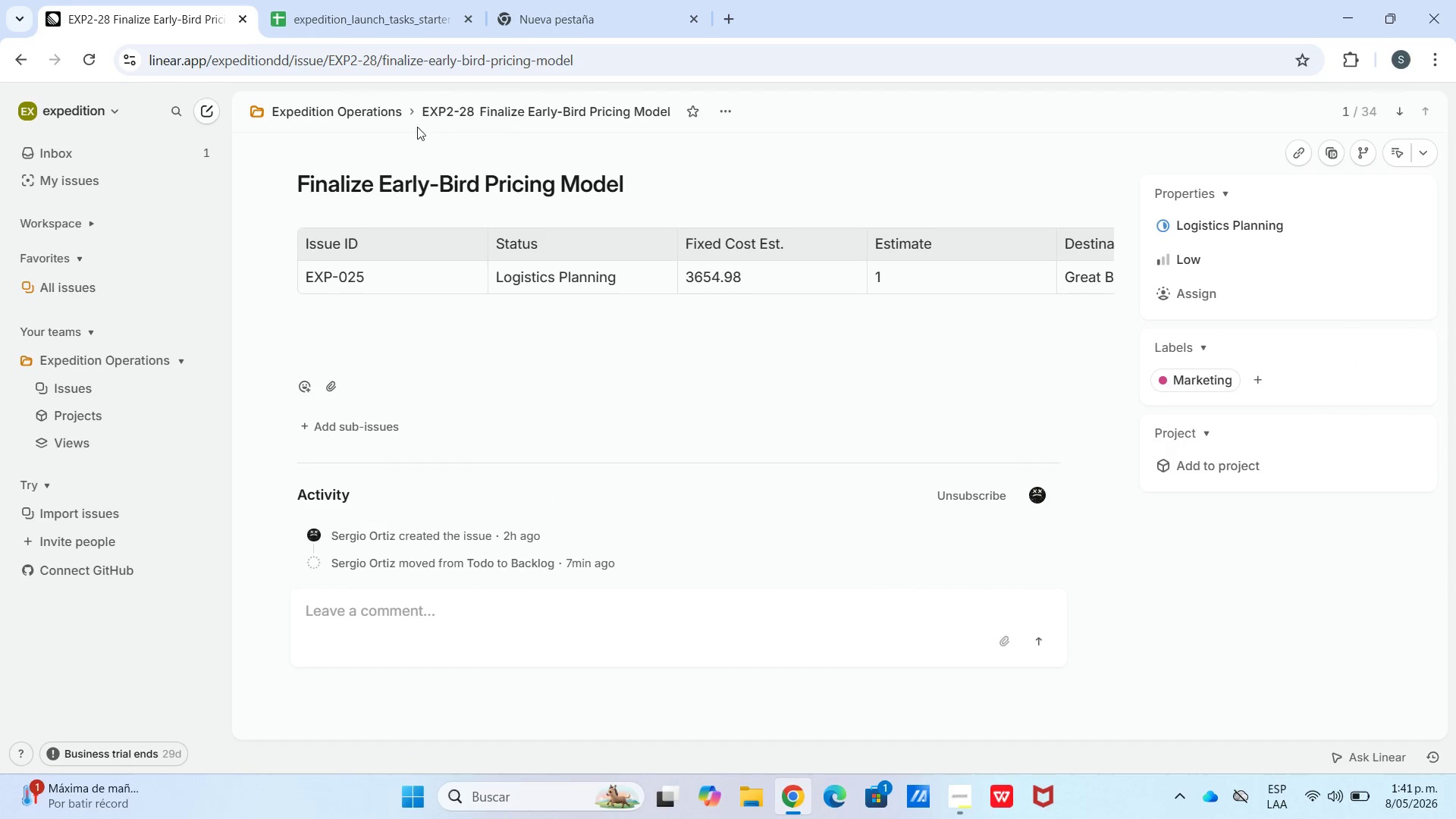 
left_click([331, 114])
 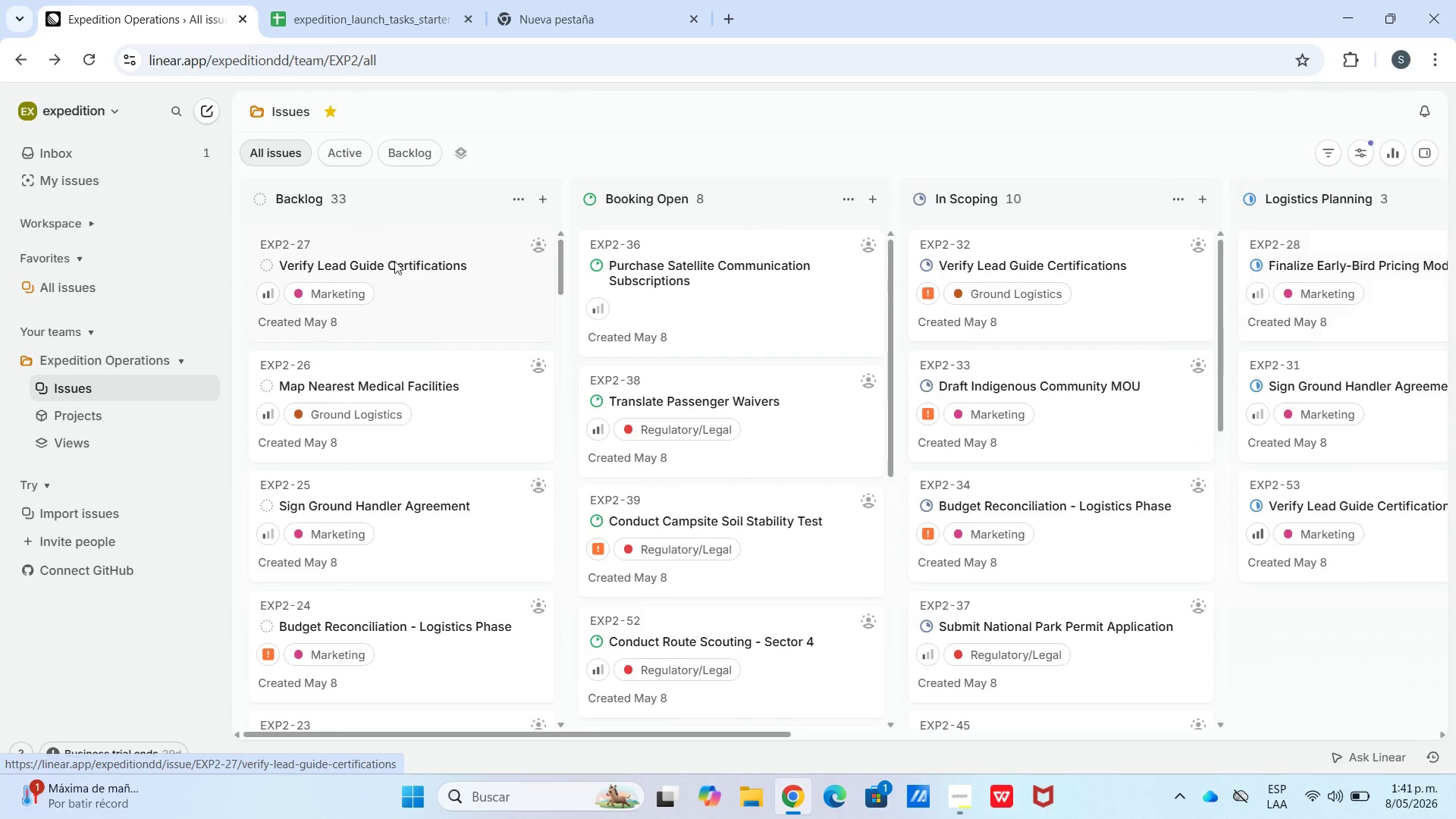 
double_click([398, 267])
 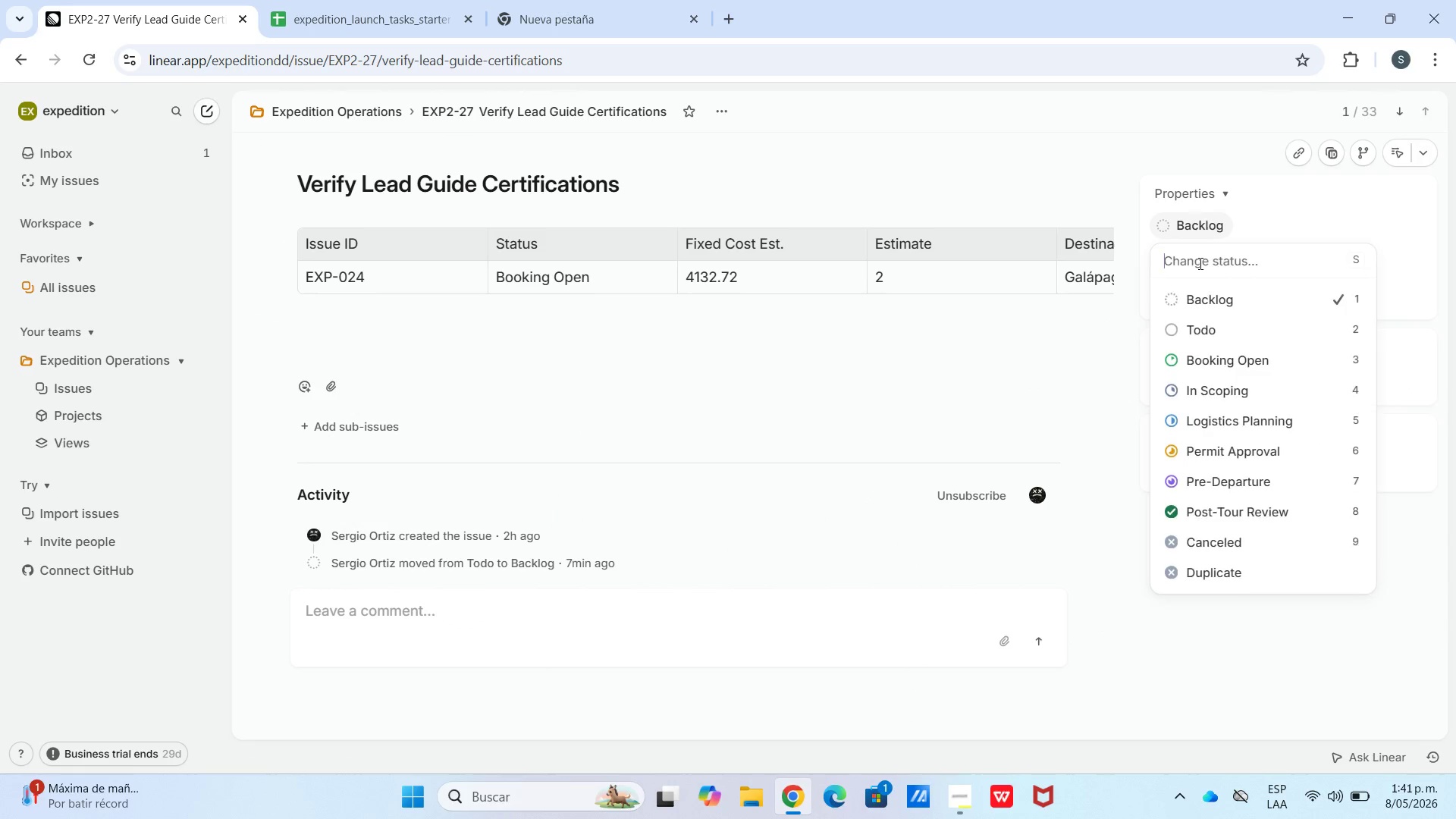 
left_click_drag(start_coordinate=[1219, 365], to_coordinate=[1219, 357])
 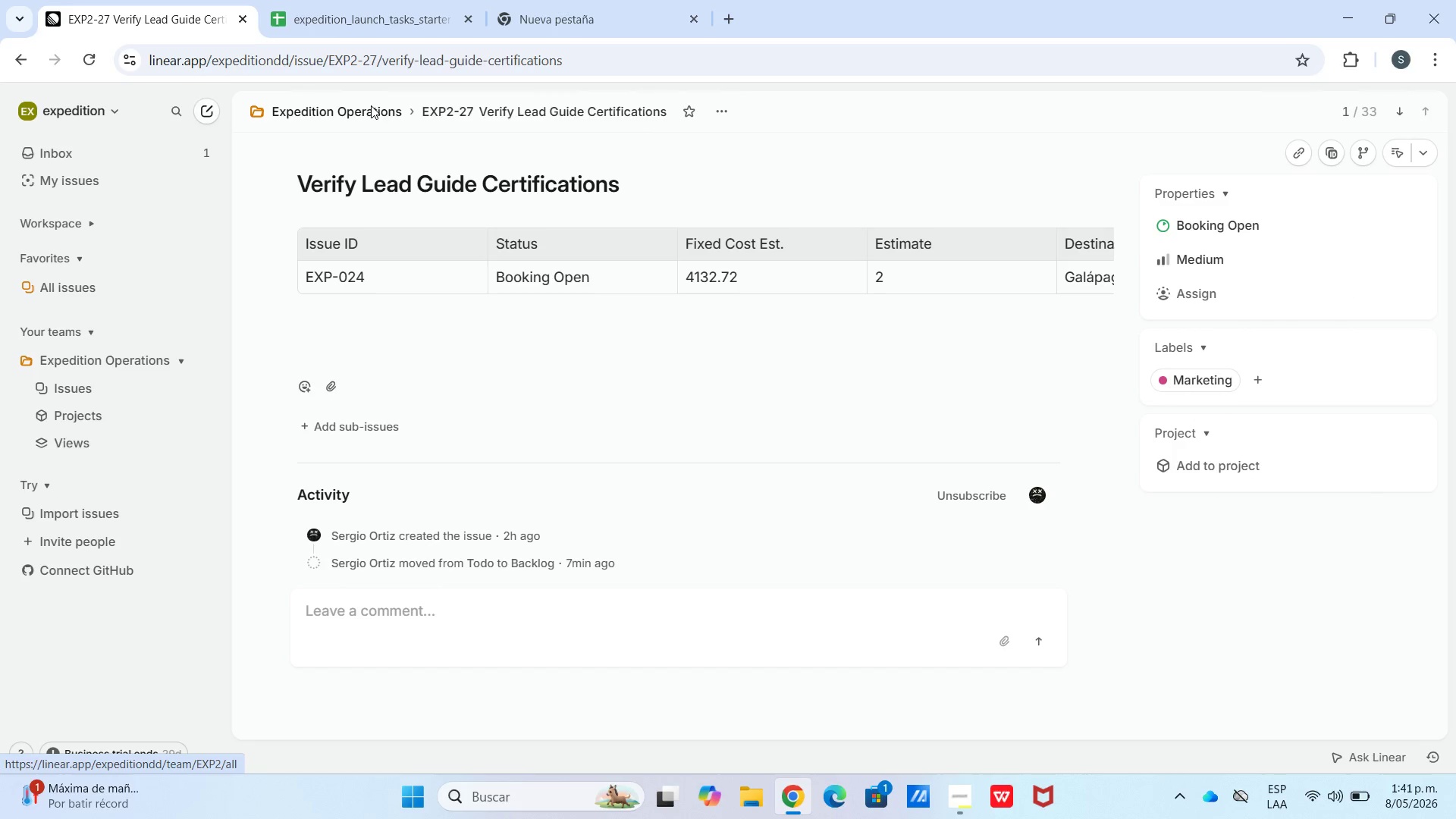 
left_click_drag(start_coordinate=[346, 104], to_coordinate=[346, 111])
 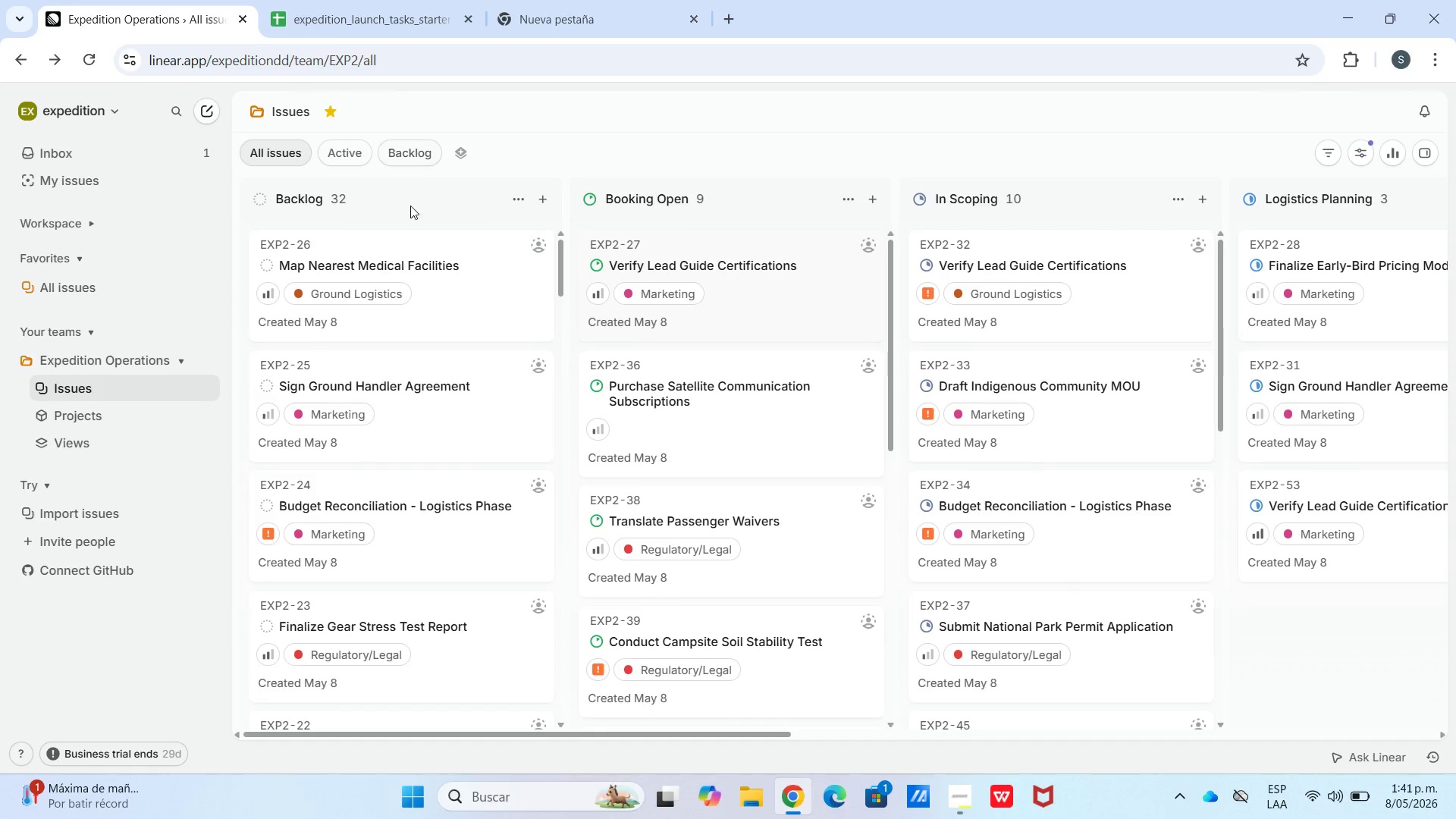 
left_click_drag(start_coordinate=[426, 254], to_coordinate=[426, 249])
 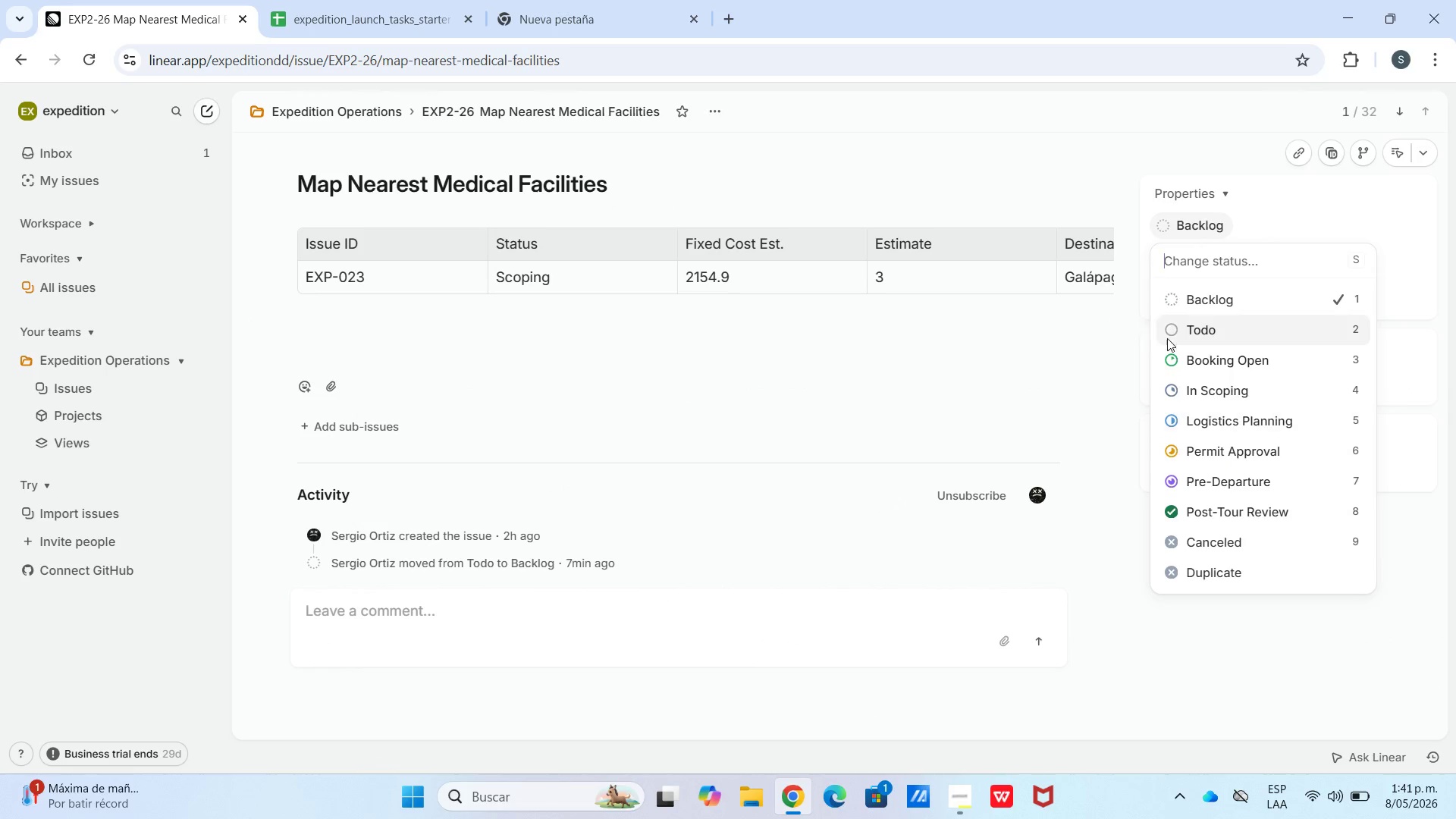 
left_click([1212, 391])
 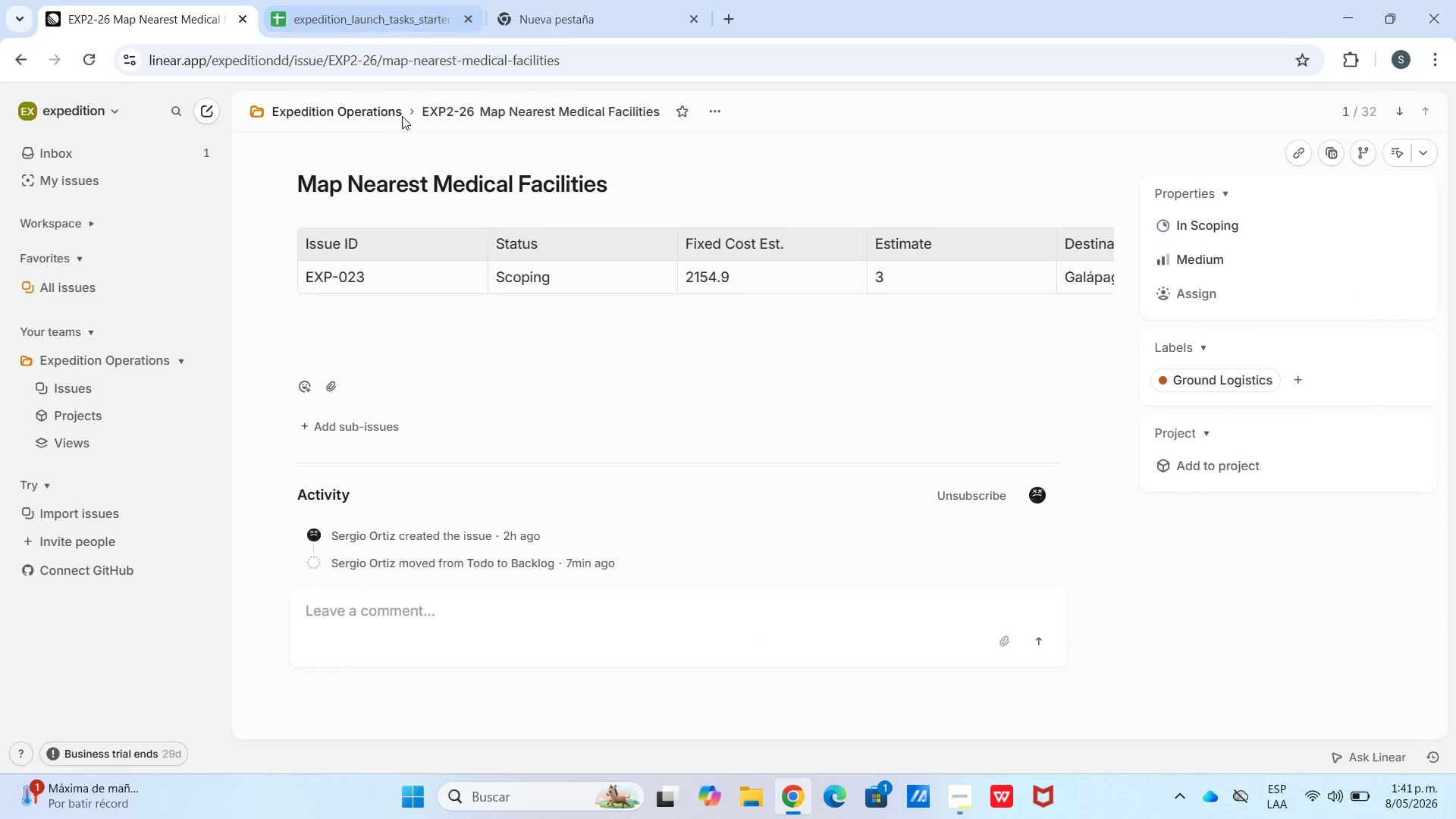 
left_click([391, 106])
 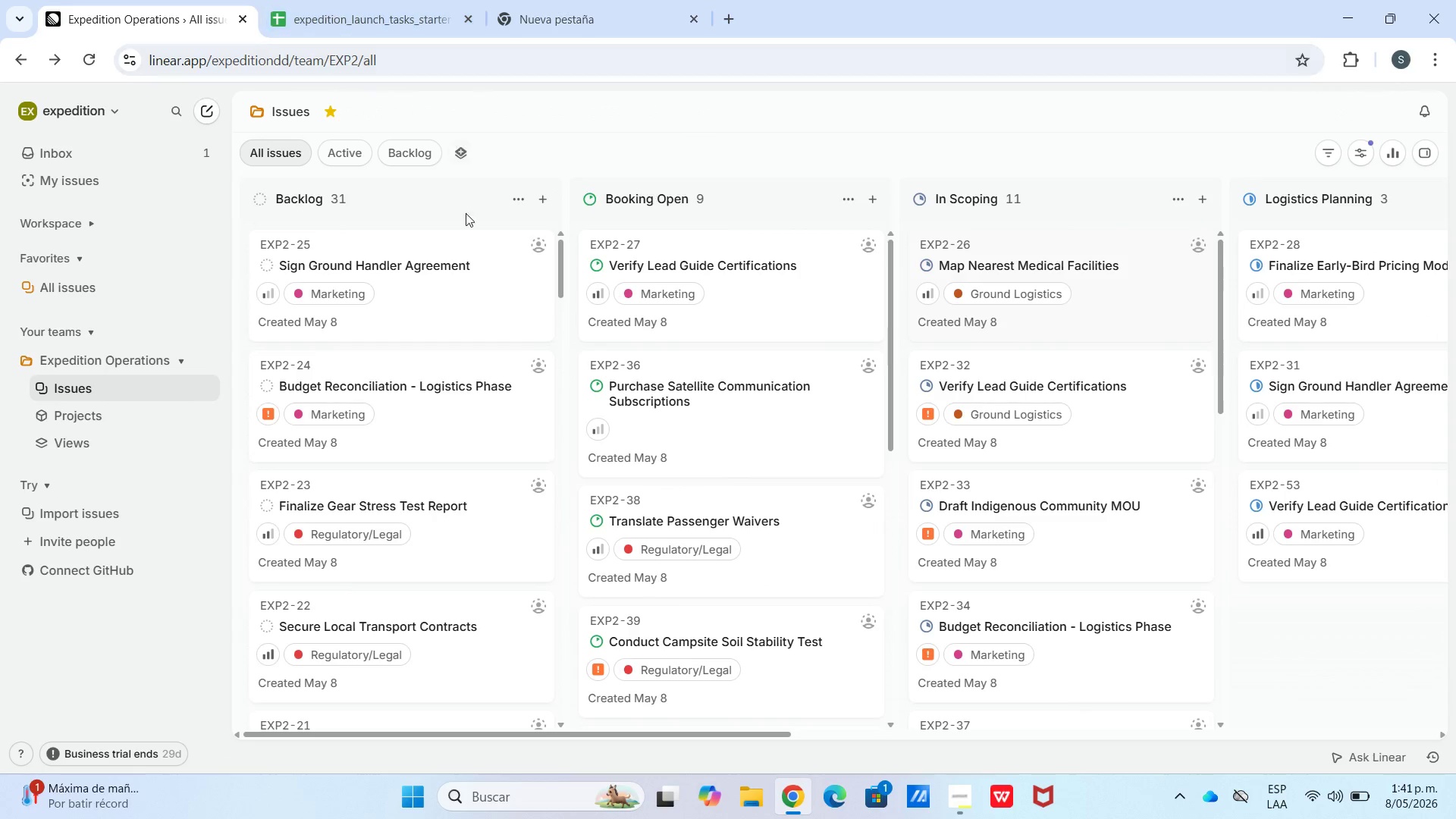 
double_click([461, 254])
 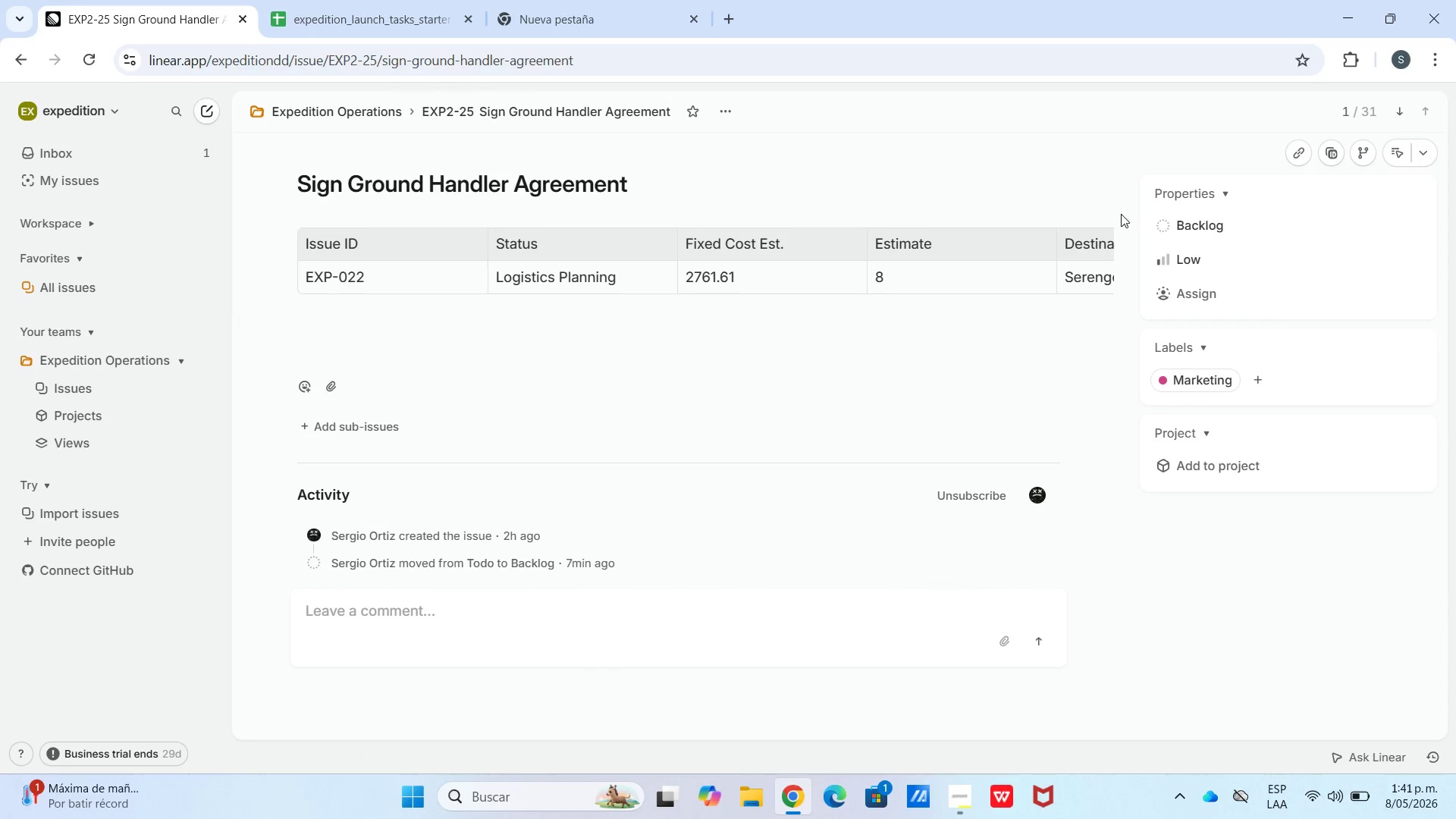 
left_click([1155, 236])
 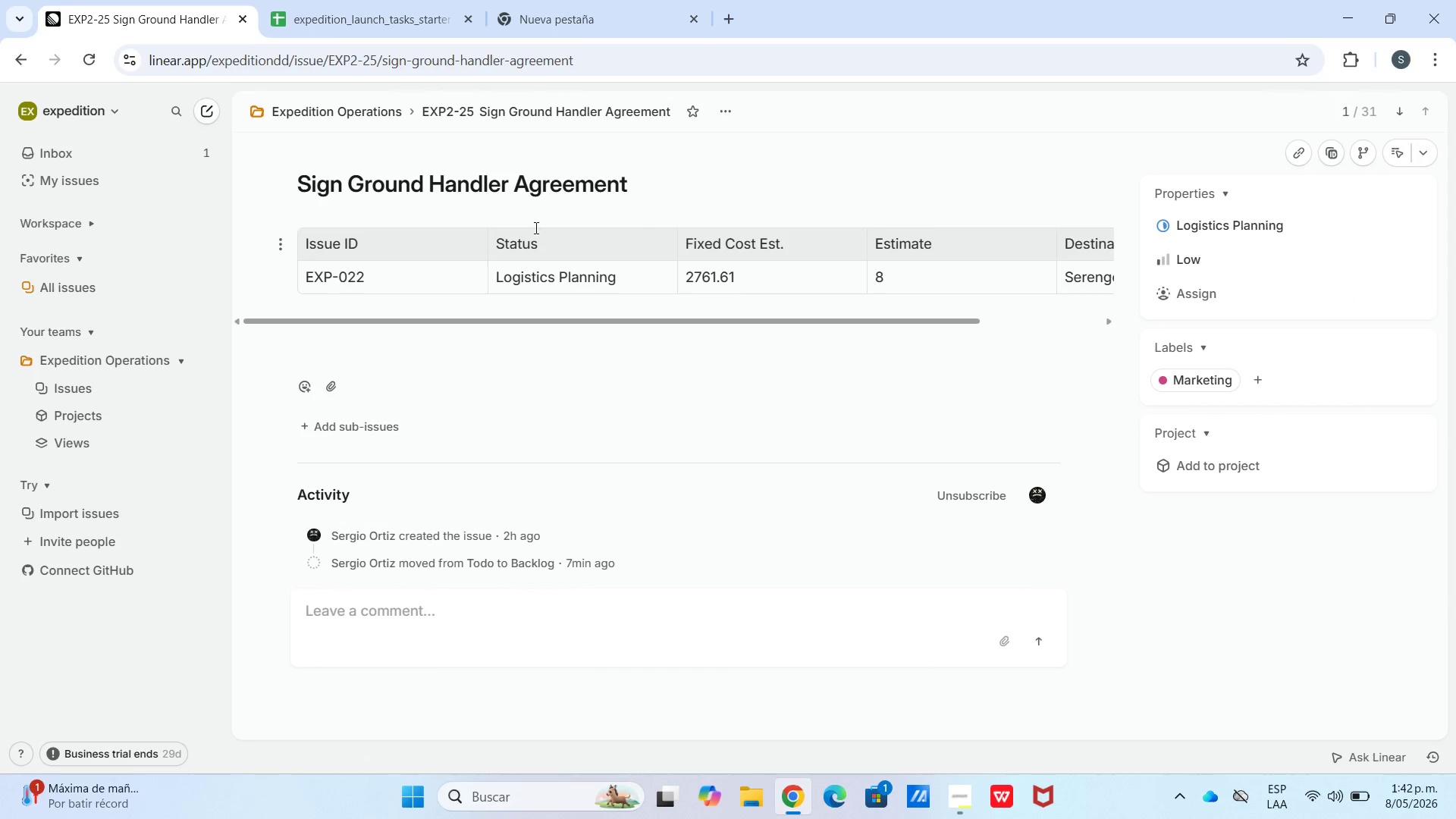 
left_click([328, 110])
 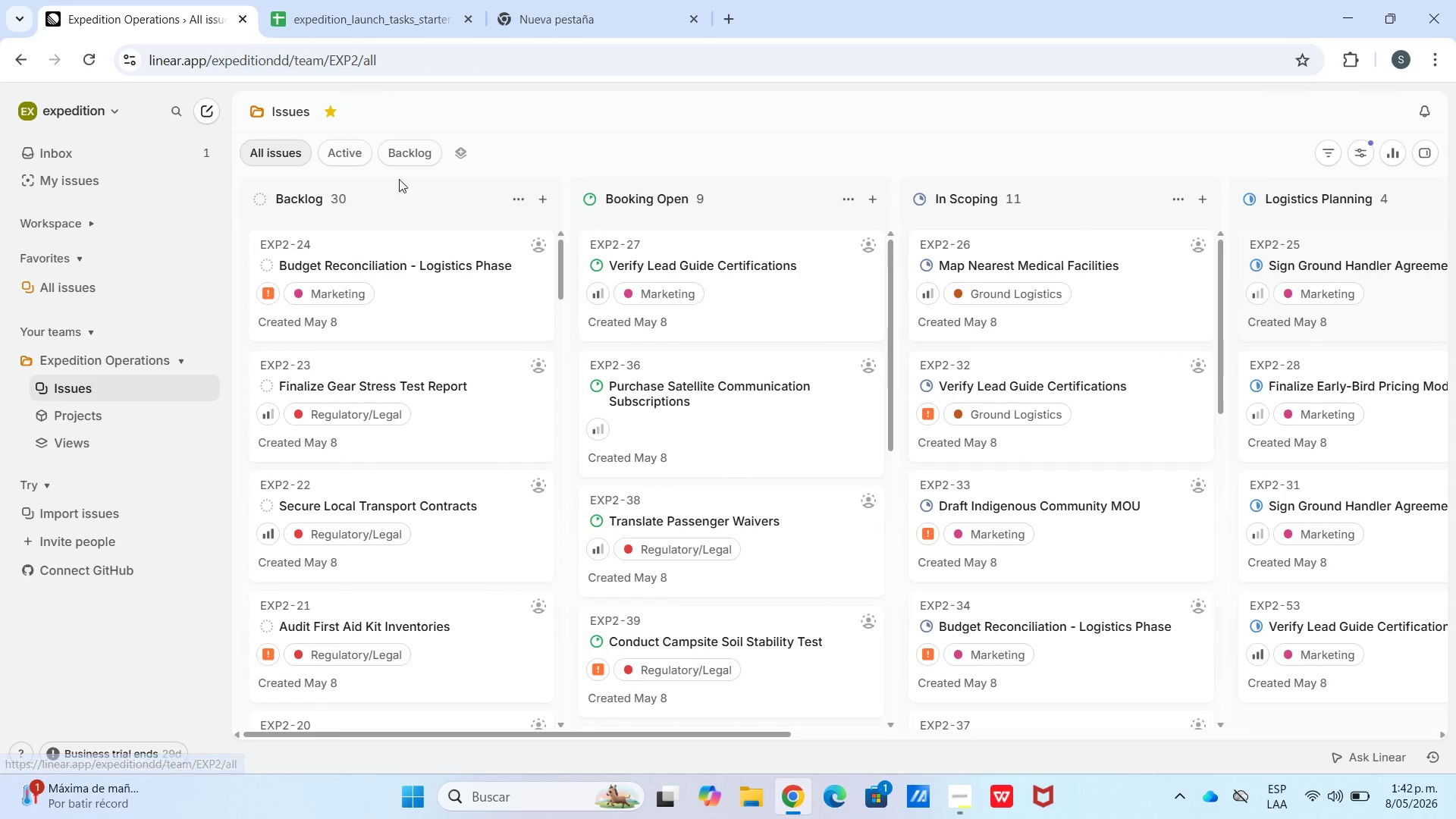 
left_click([451, 284])
 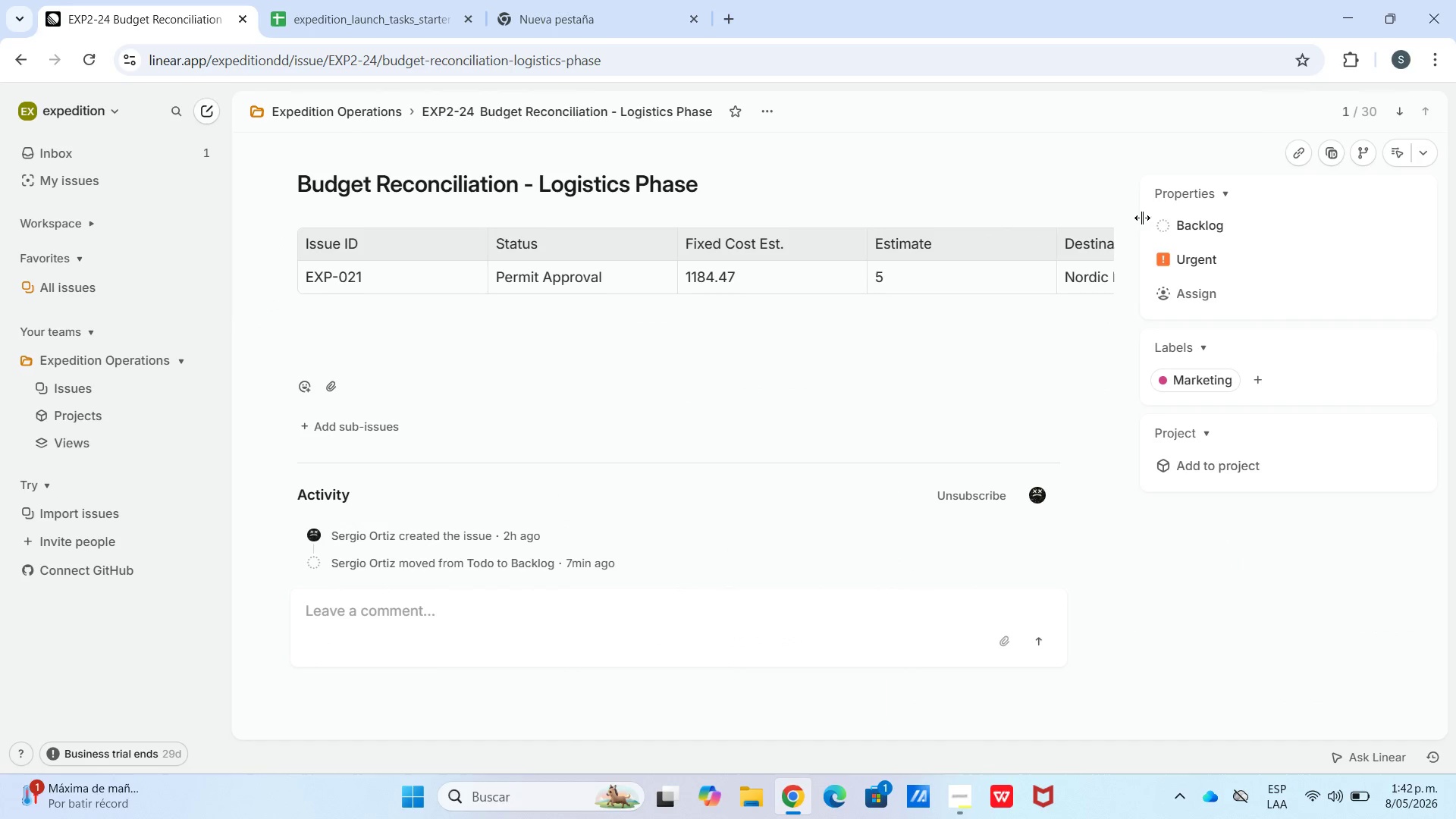 
left_click([1206, 222])
 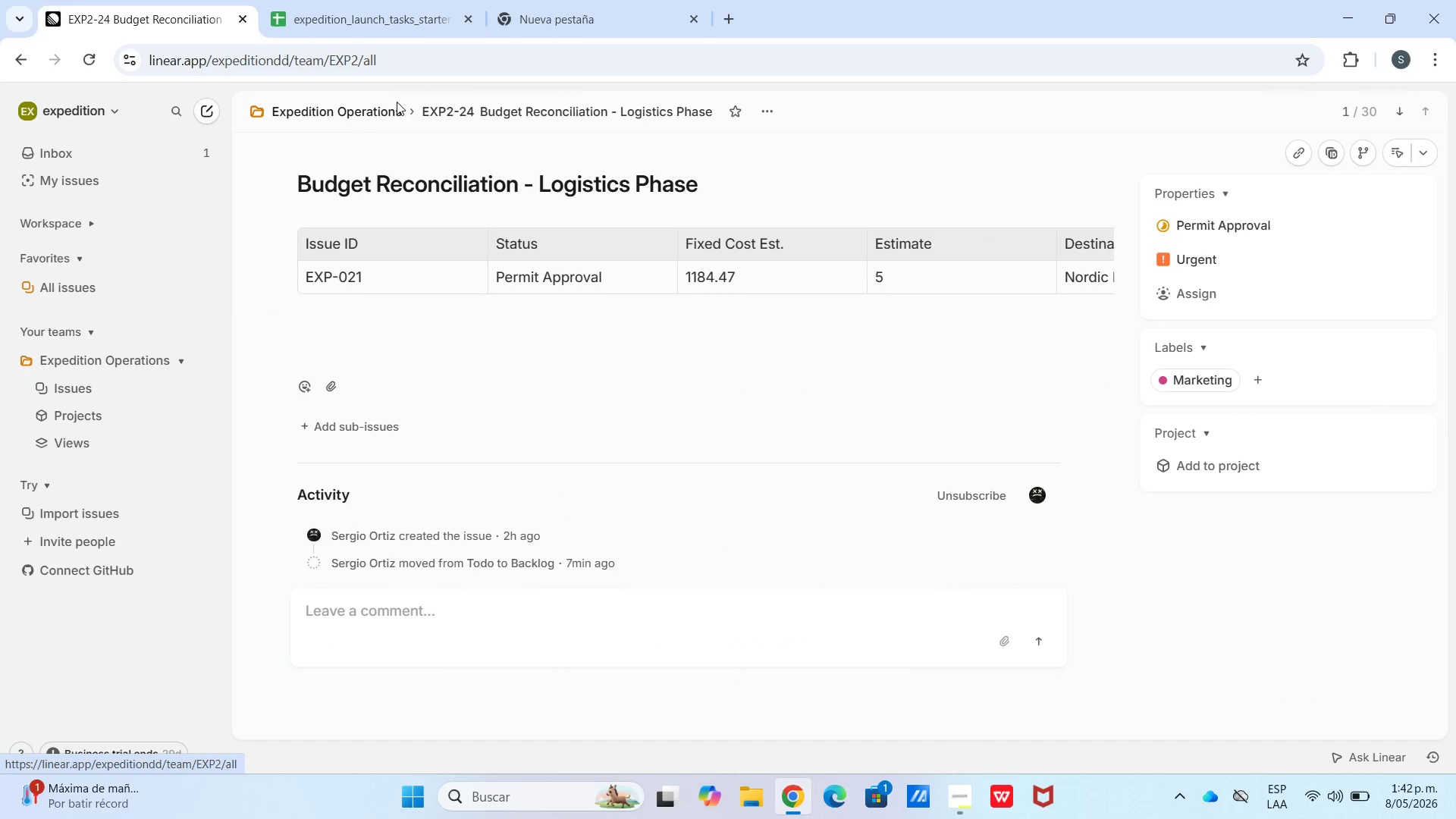 
left_click([445, 271])
 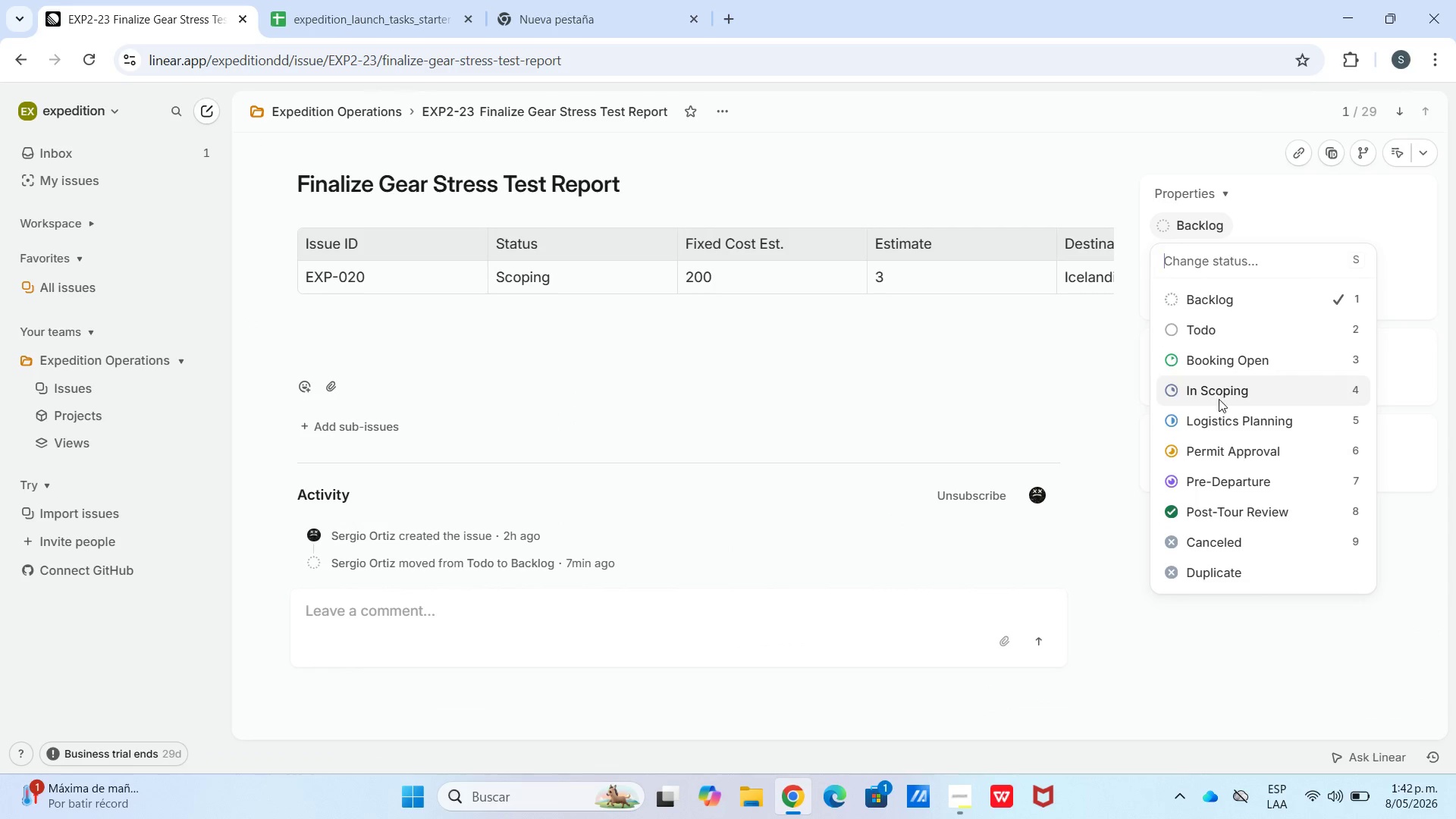 
wait(5.52)
 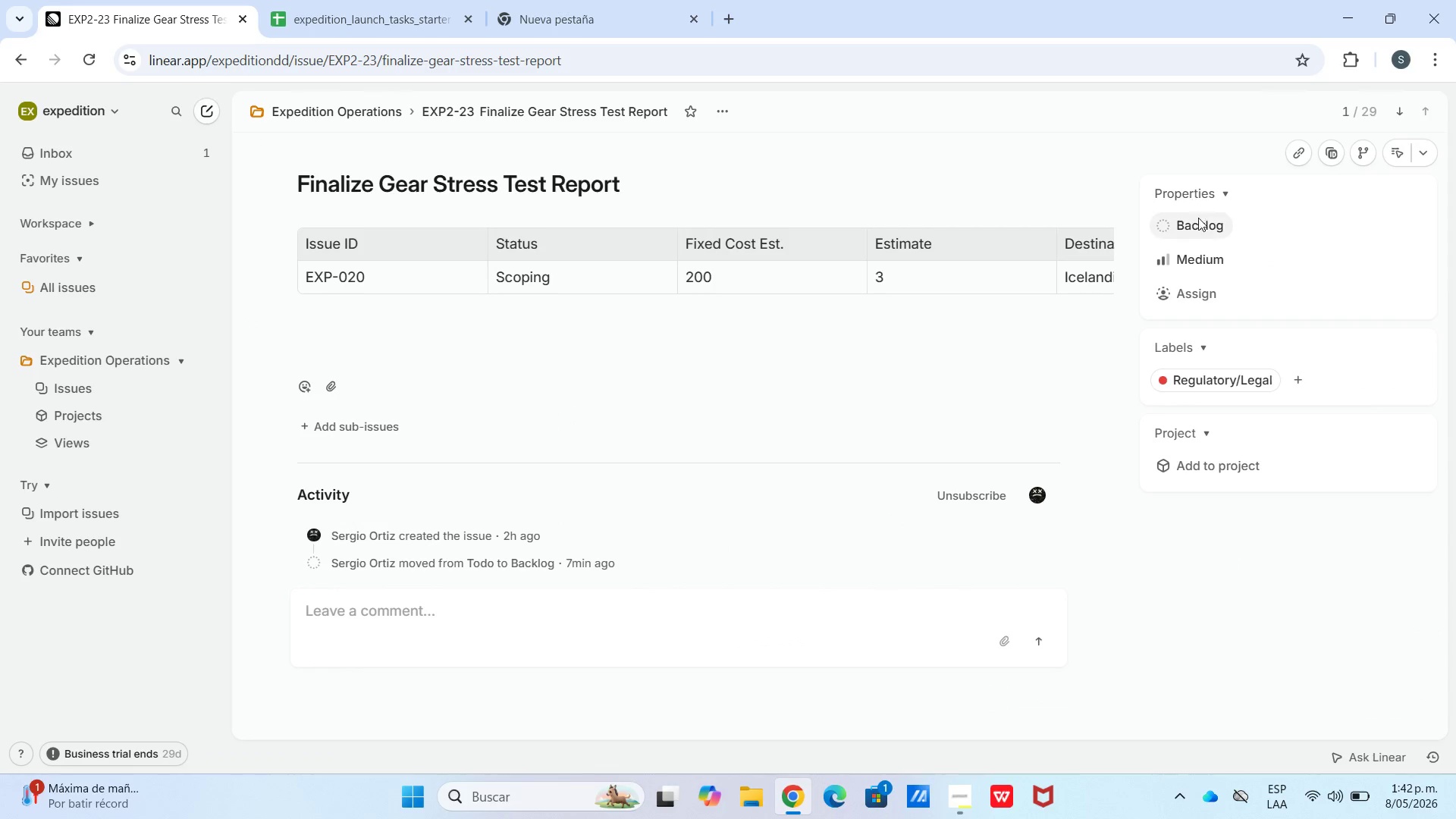 
left_click([342, 107])
 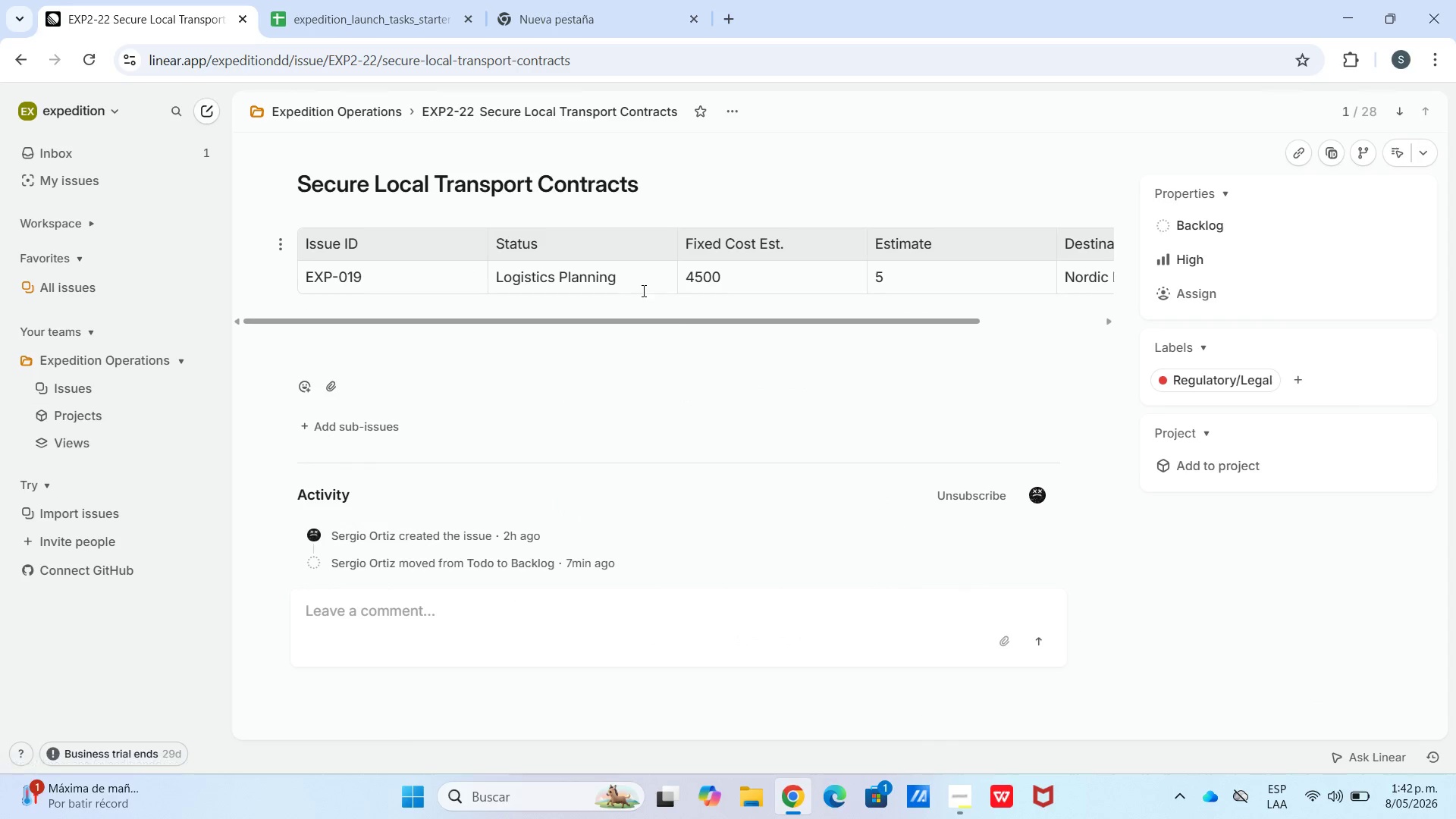 
left_click([1225, 227])
 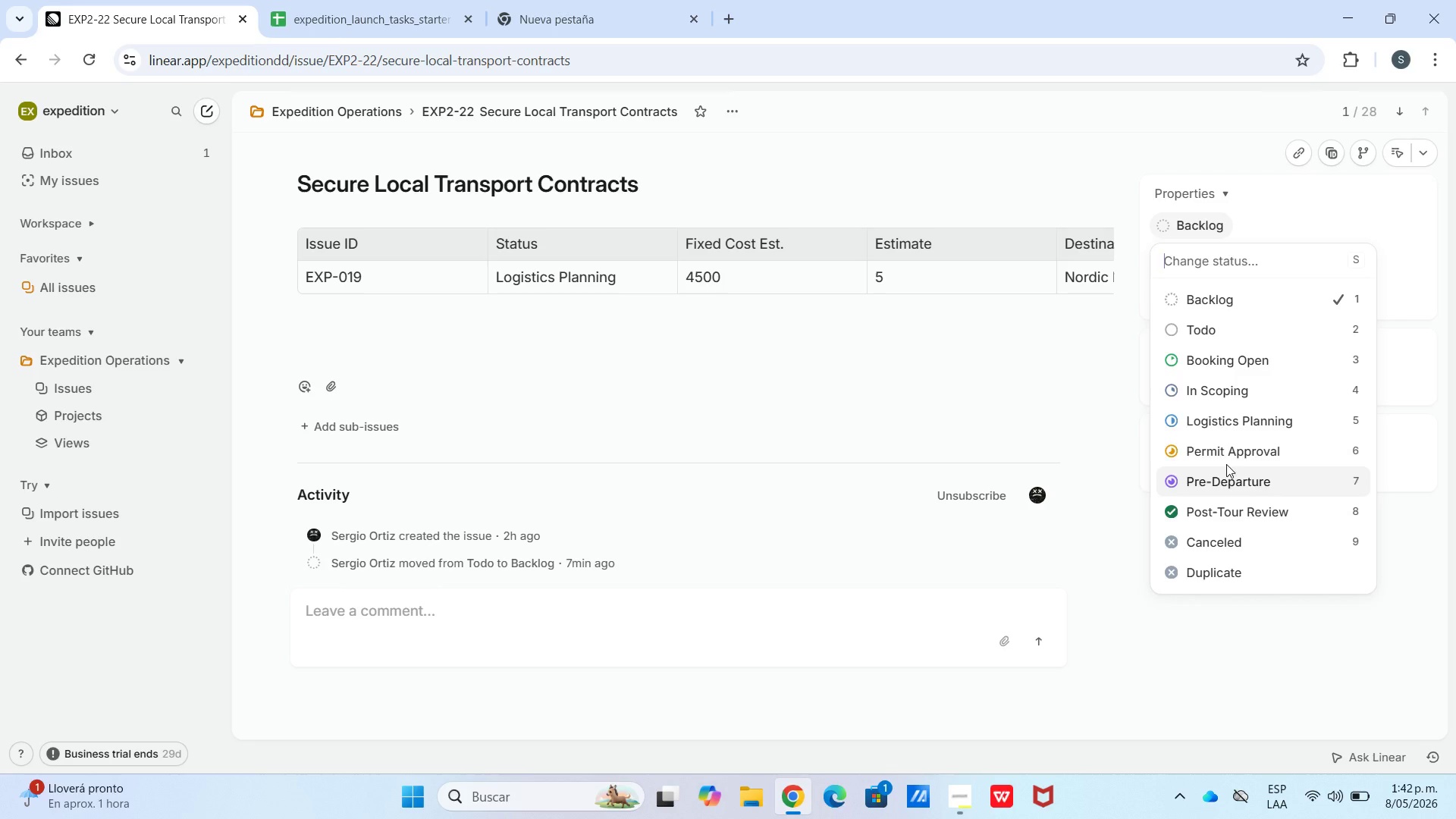 
left_click([1221, 413])
 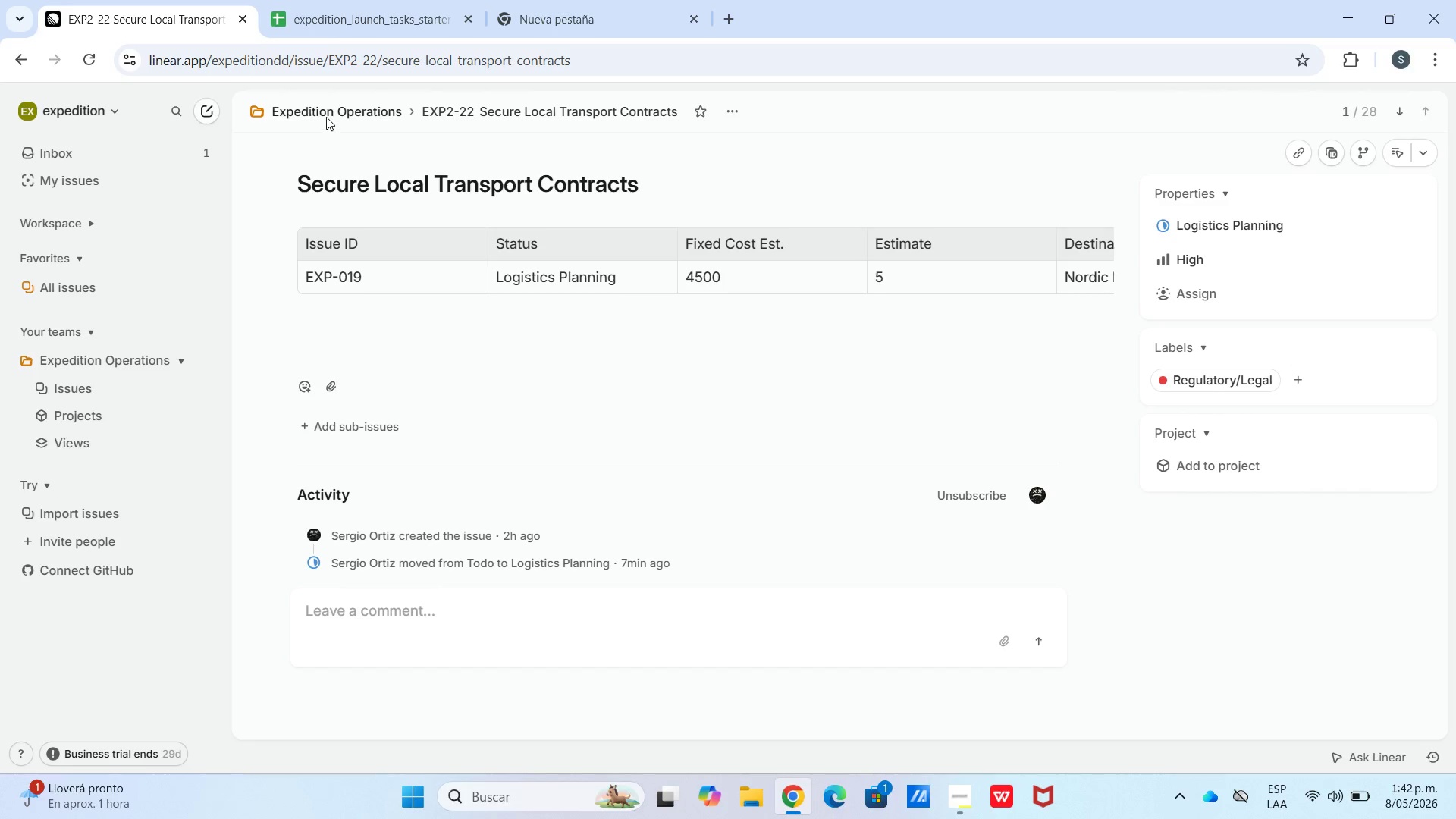 
double_click([326, 117])
 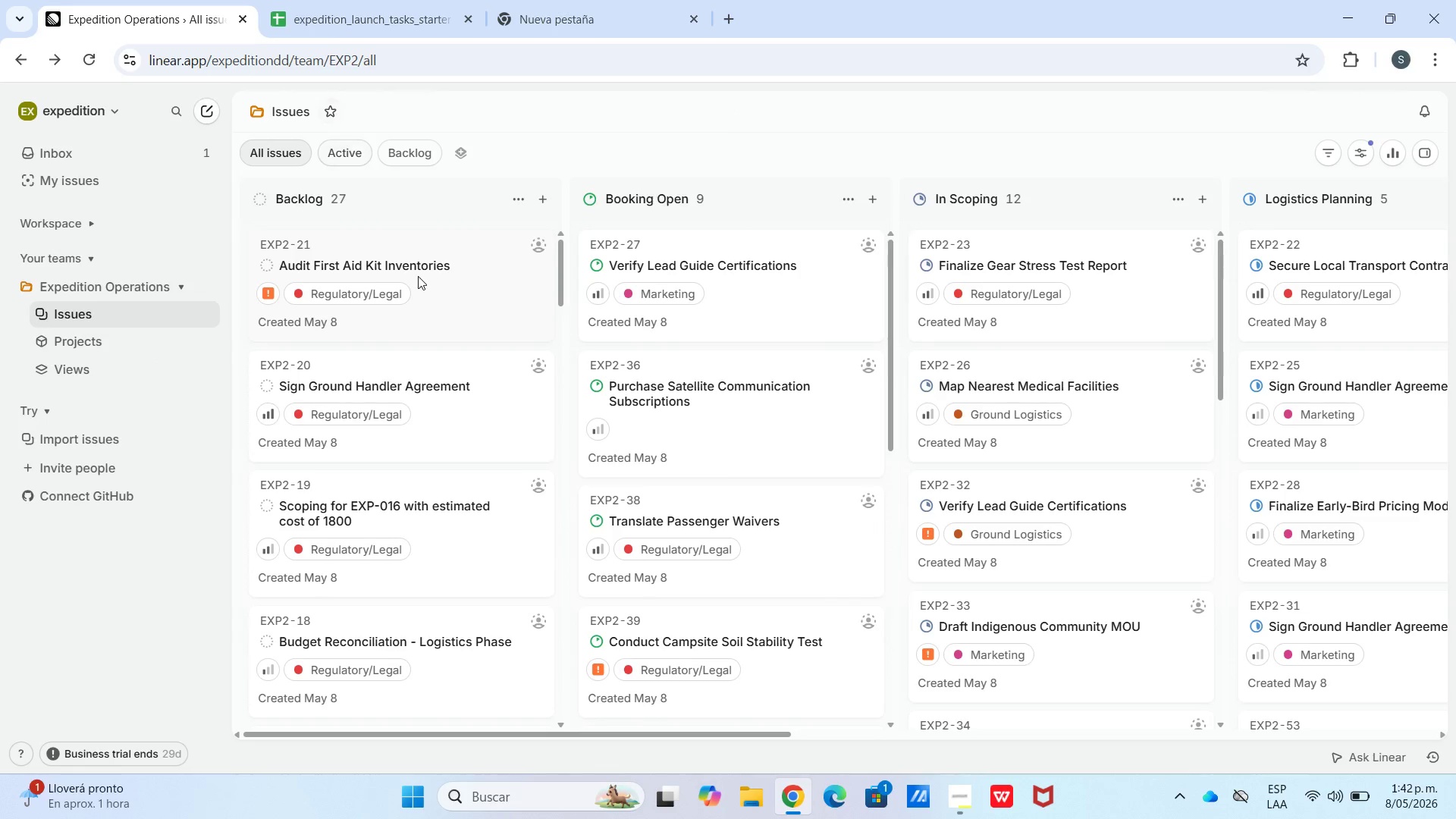 
left_click([412, 265])
 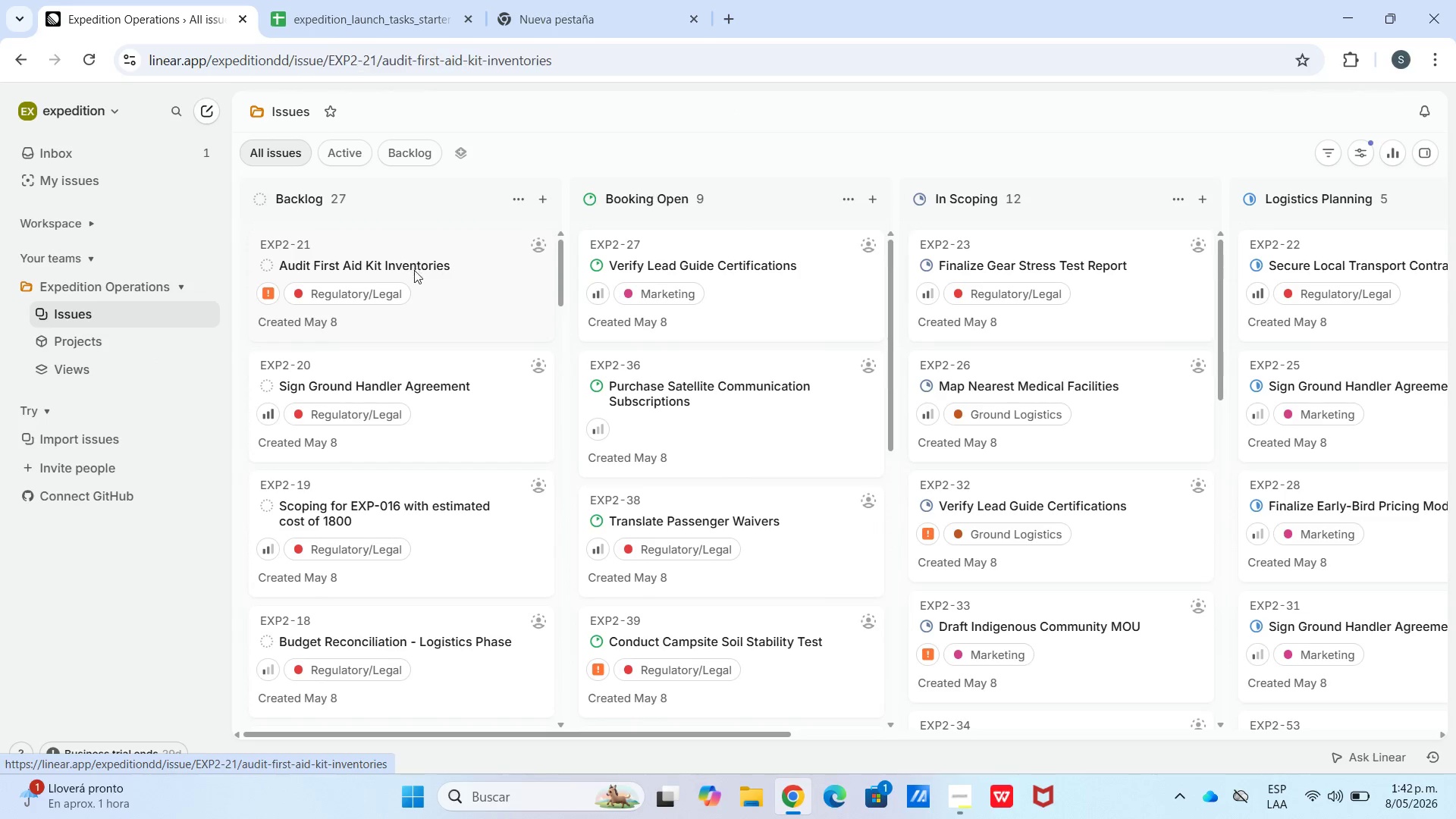 
left_click_drag(start_coordinate=[414, 270], to_coordinate=[414, 274])
 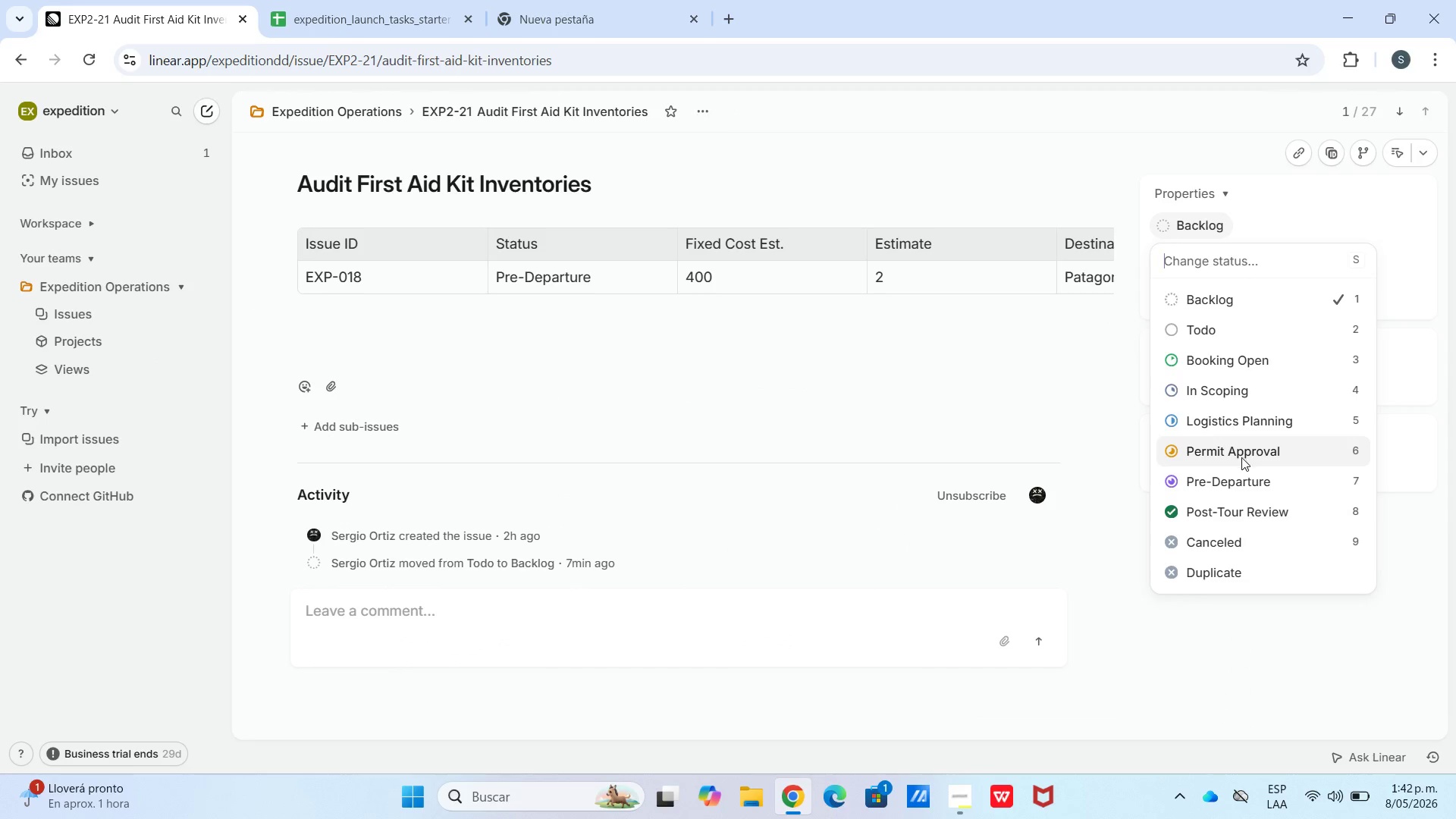 
left_click_drag(start_coordinate=[1234, 483], to_coordinate=[1228, 475])
 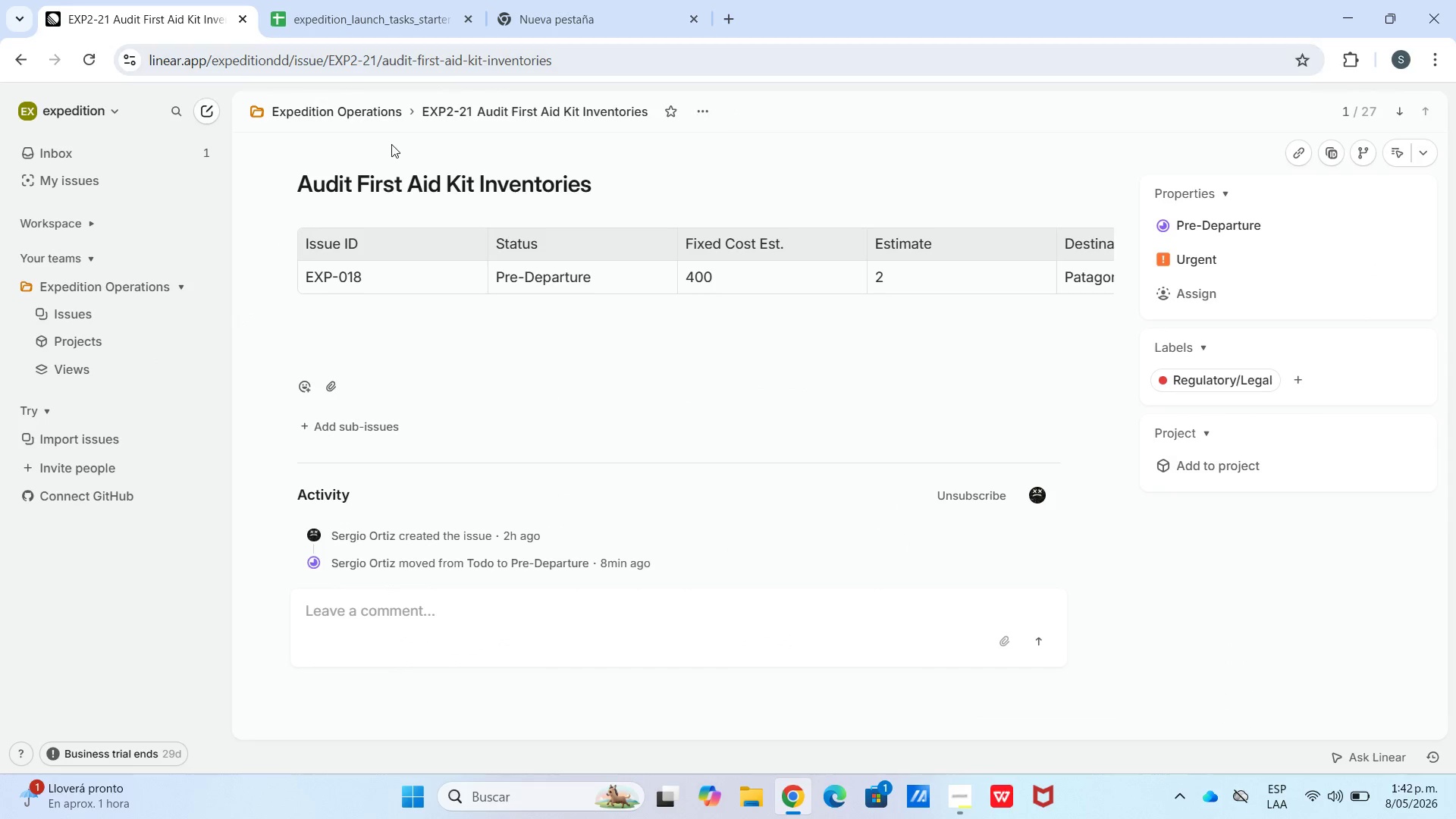 
left_click_drag(start_coordinate=[363, 124], to_coordinate=[363, 128])
 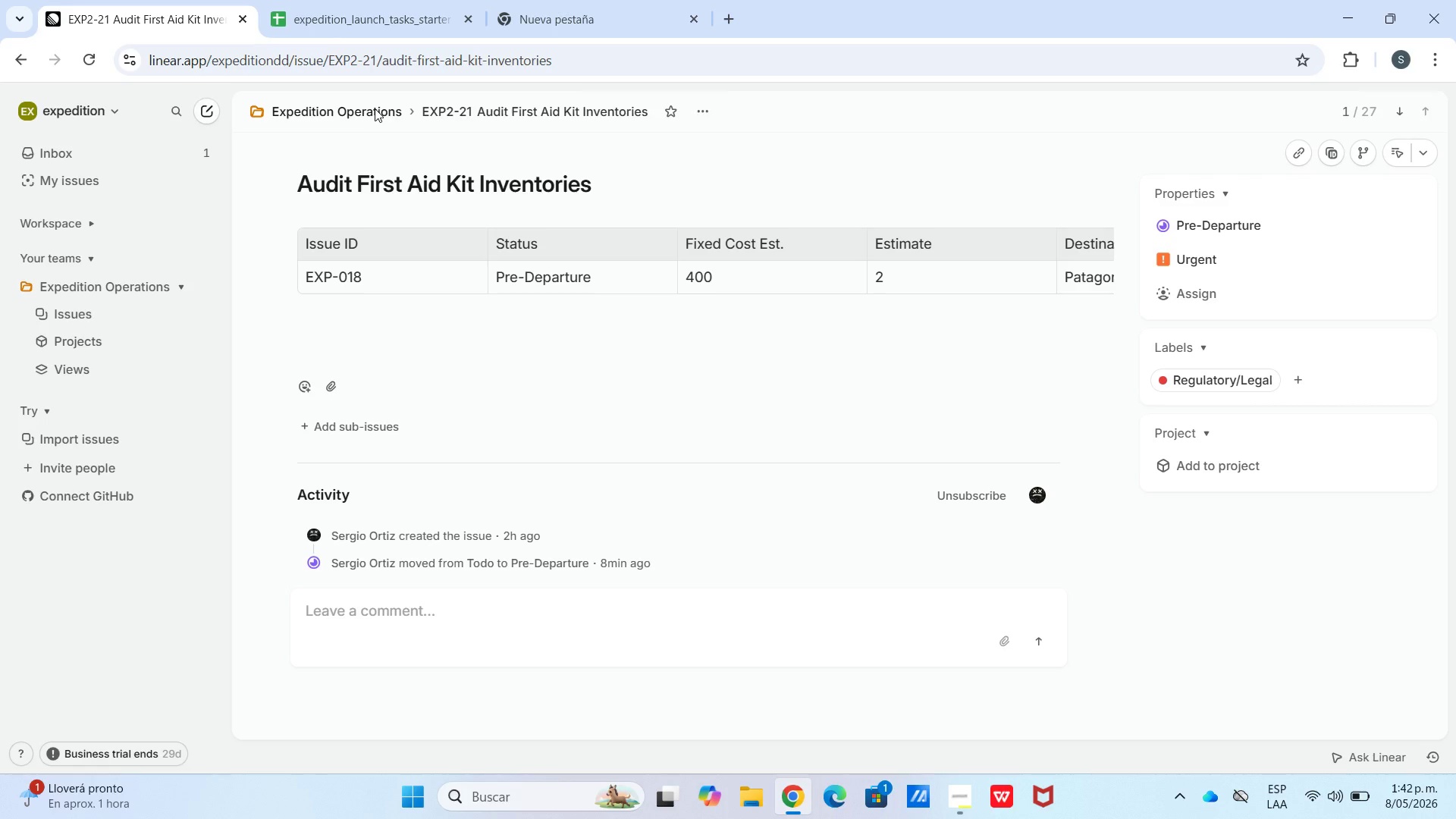 
left_click([375, 108])
 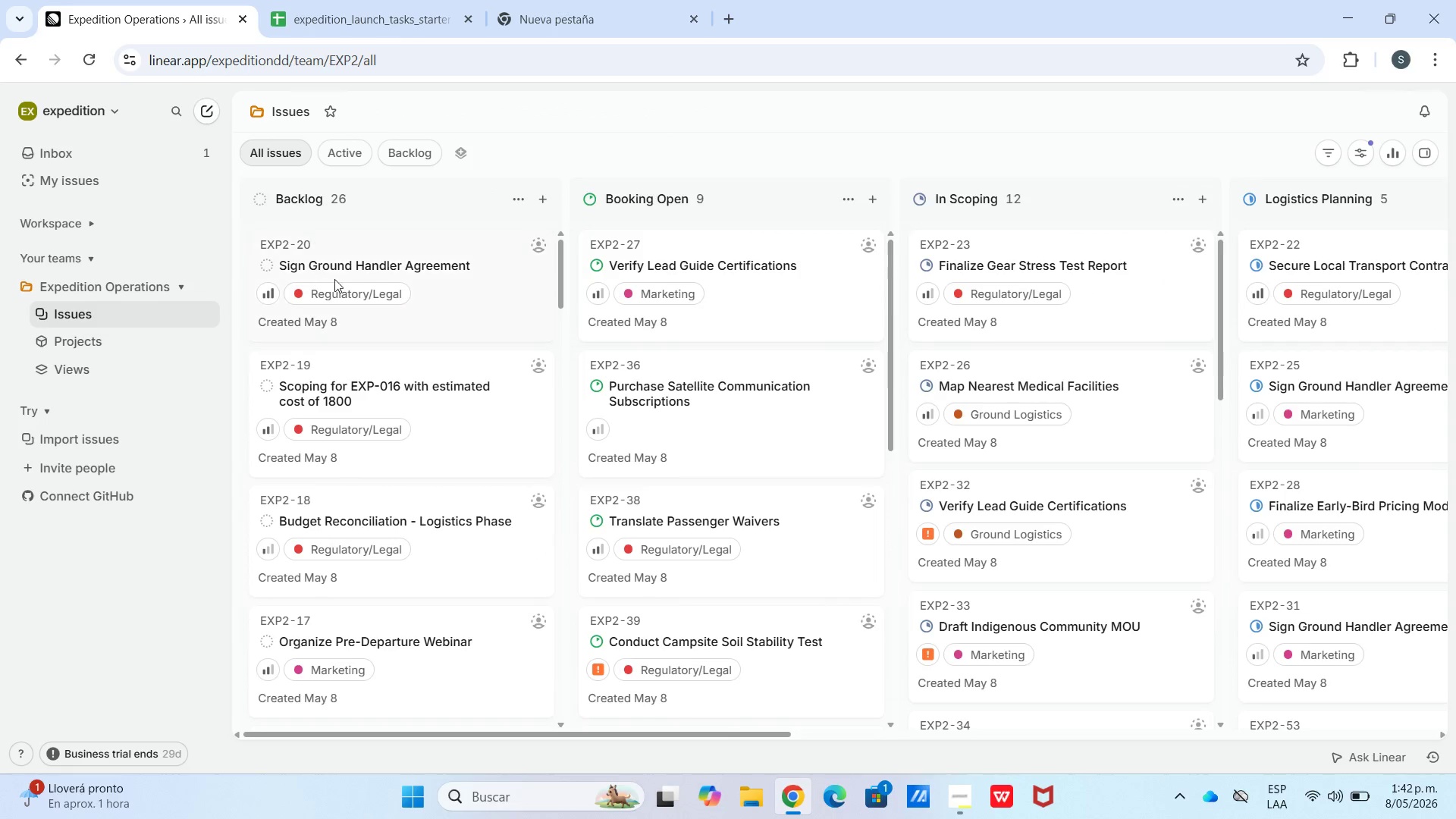 
double_click([416, 275])
 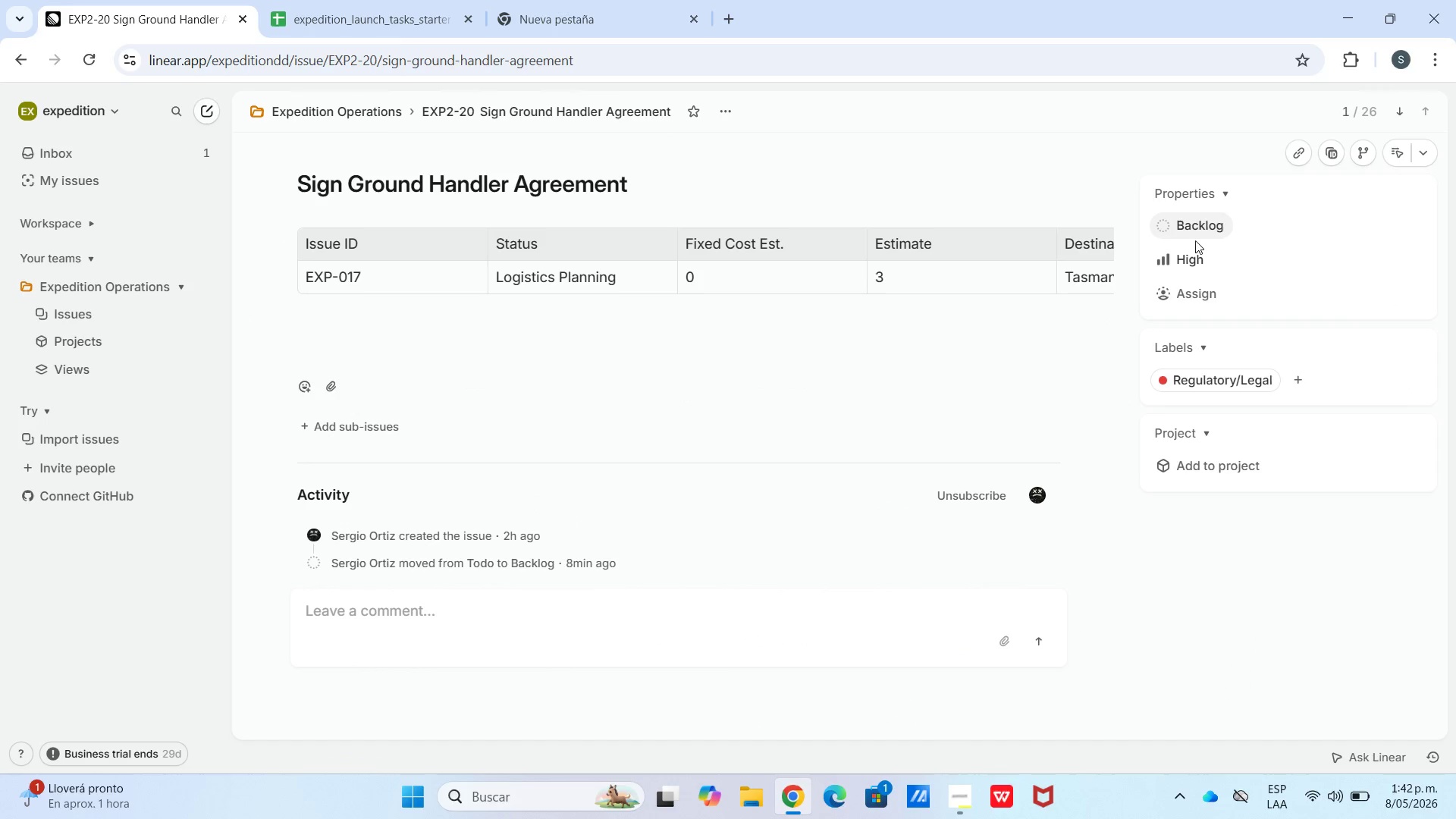 
left_click([1200, 230])
 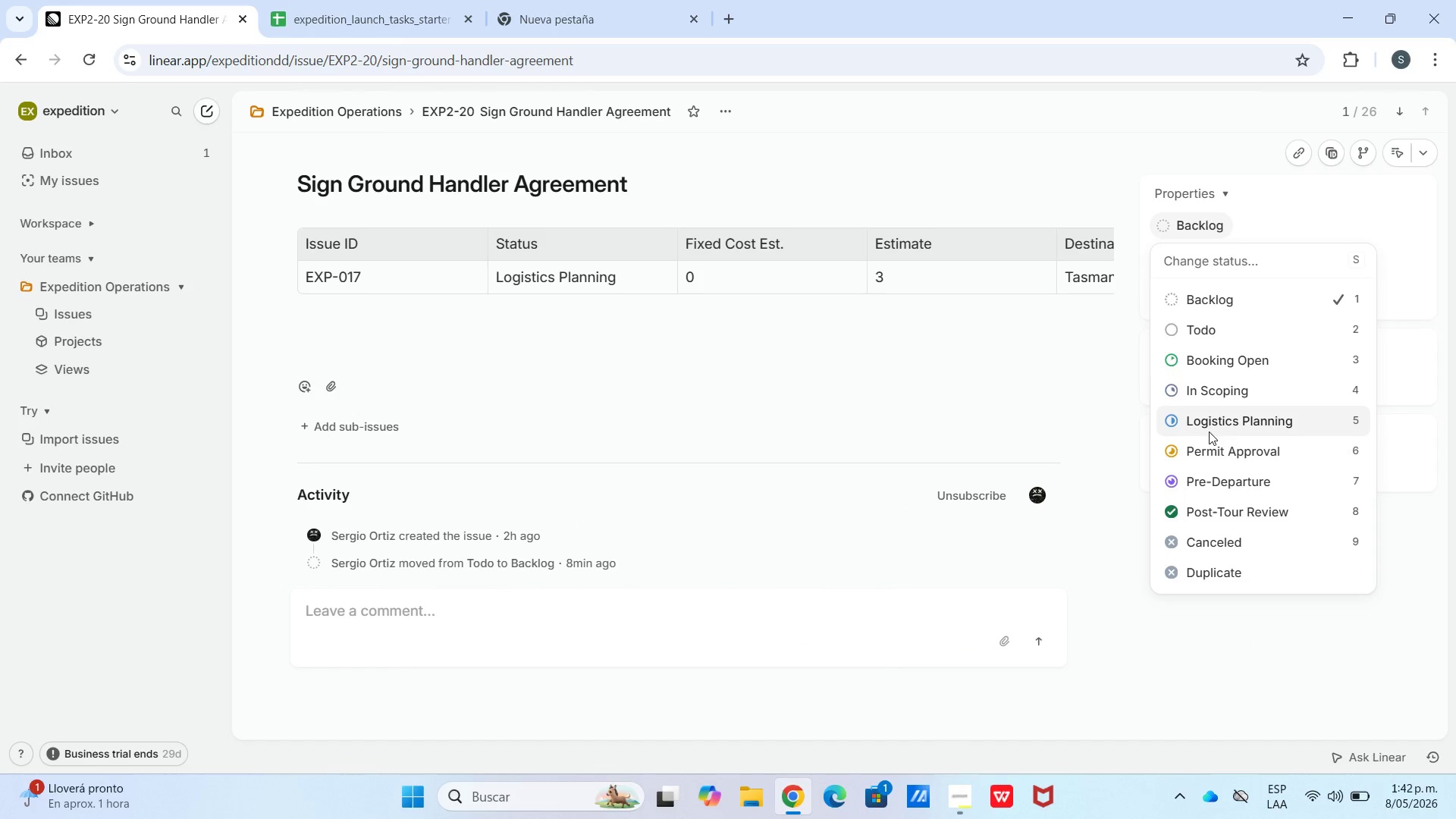 
left_click_drag(start_coordinate=[1207, 431], to_coordinate=[1165, 415])
 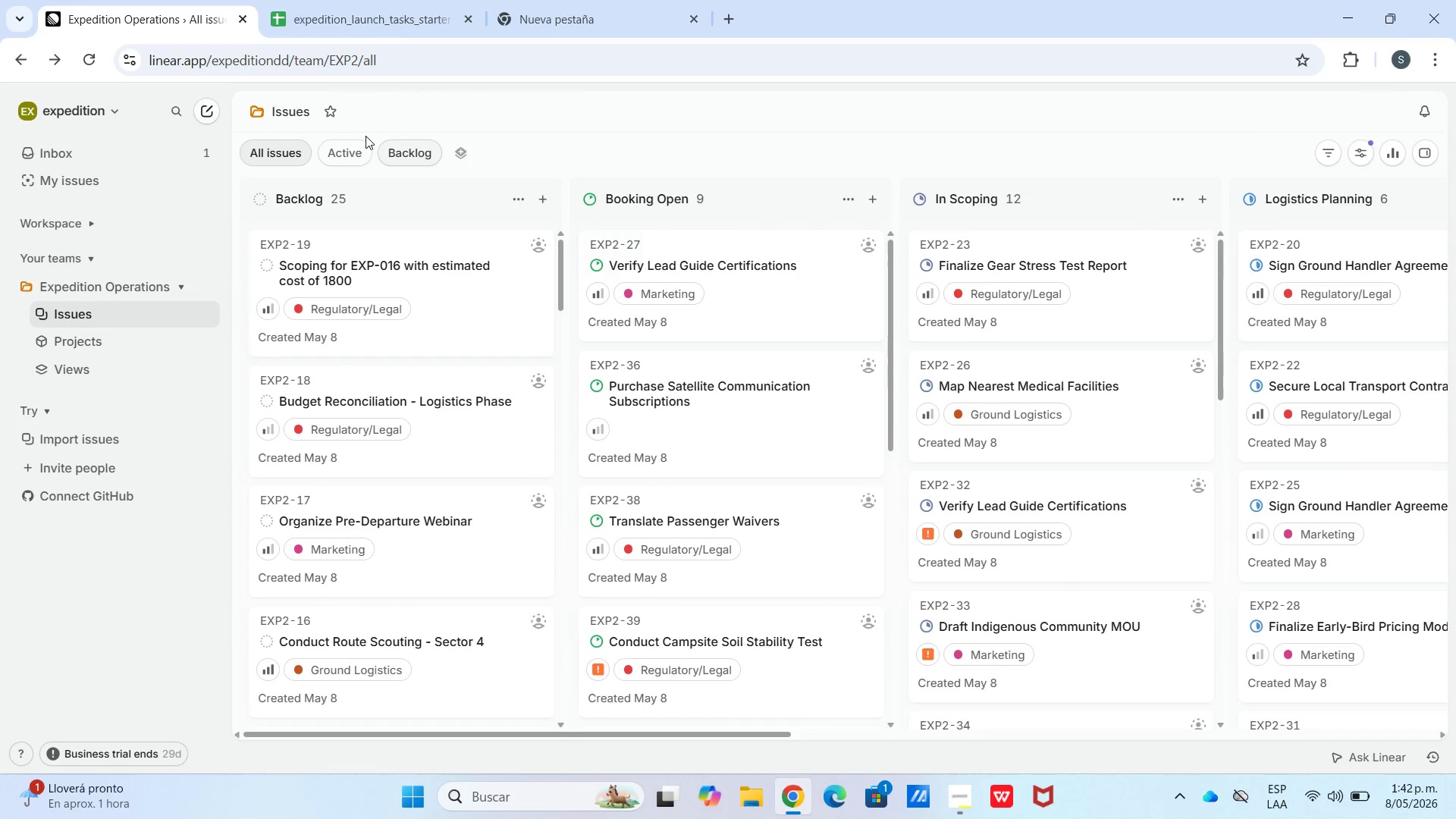 
left_click([410, 251])
 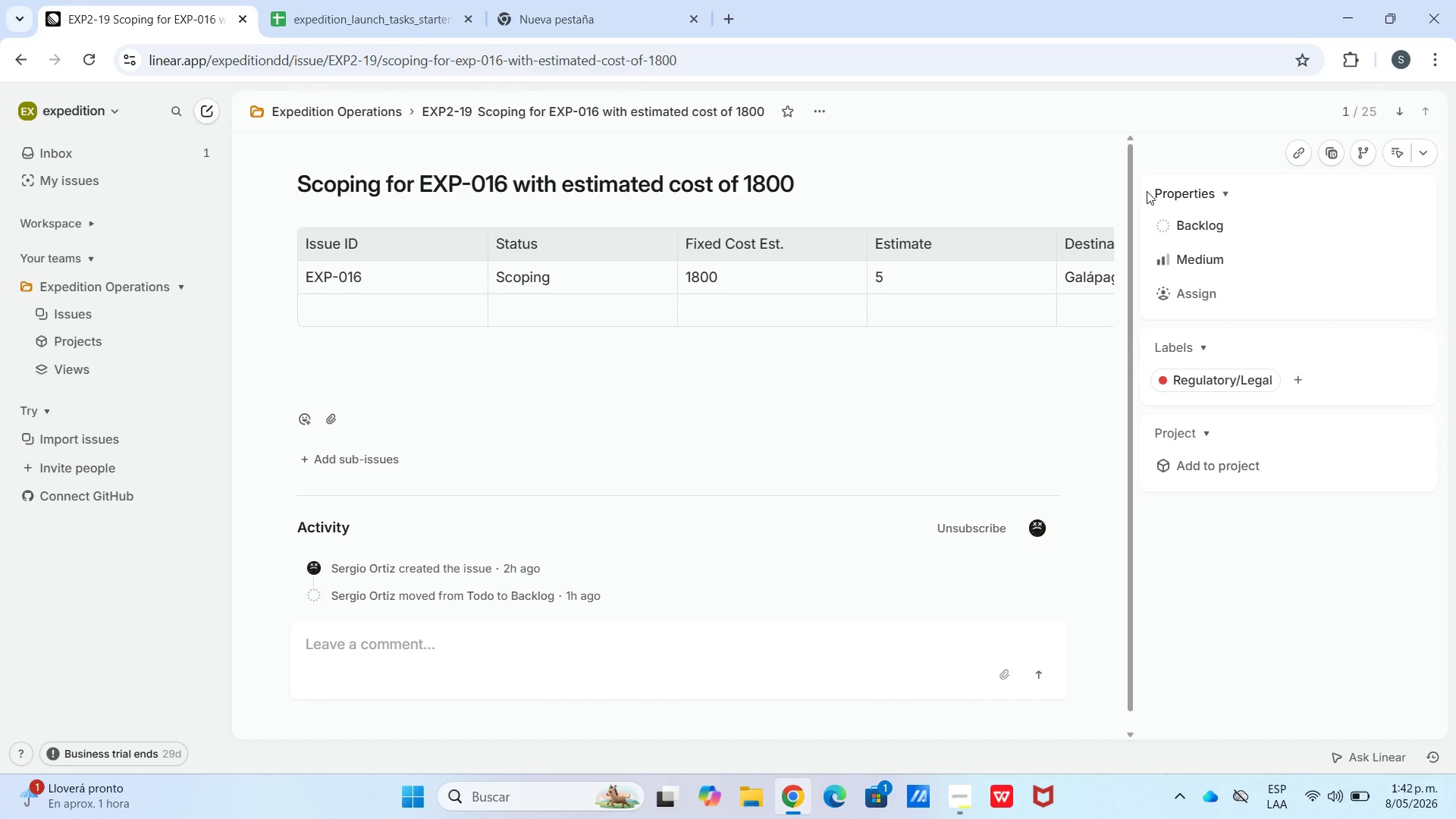 
left_click([1166, 220])
 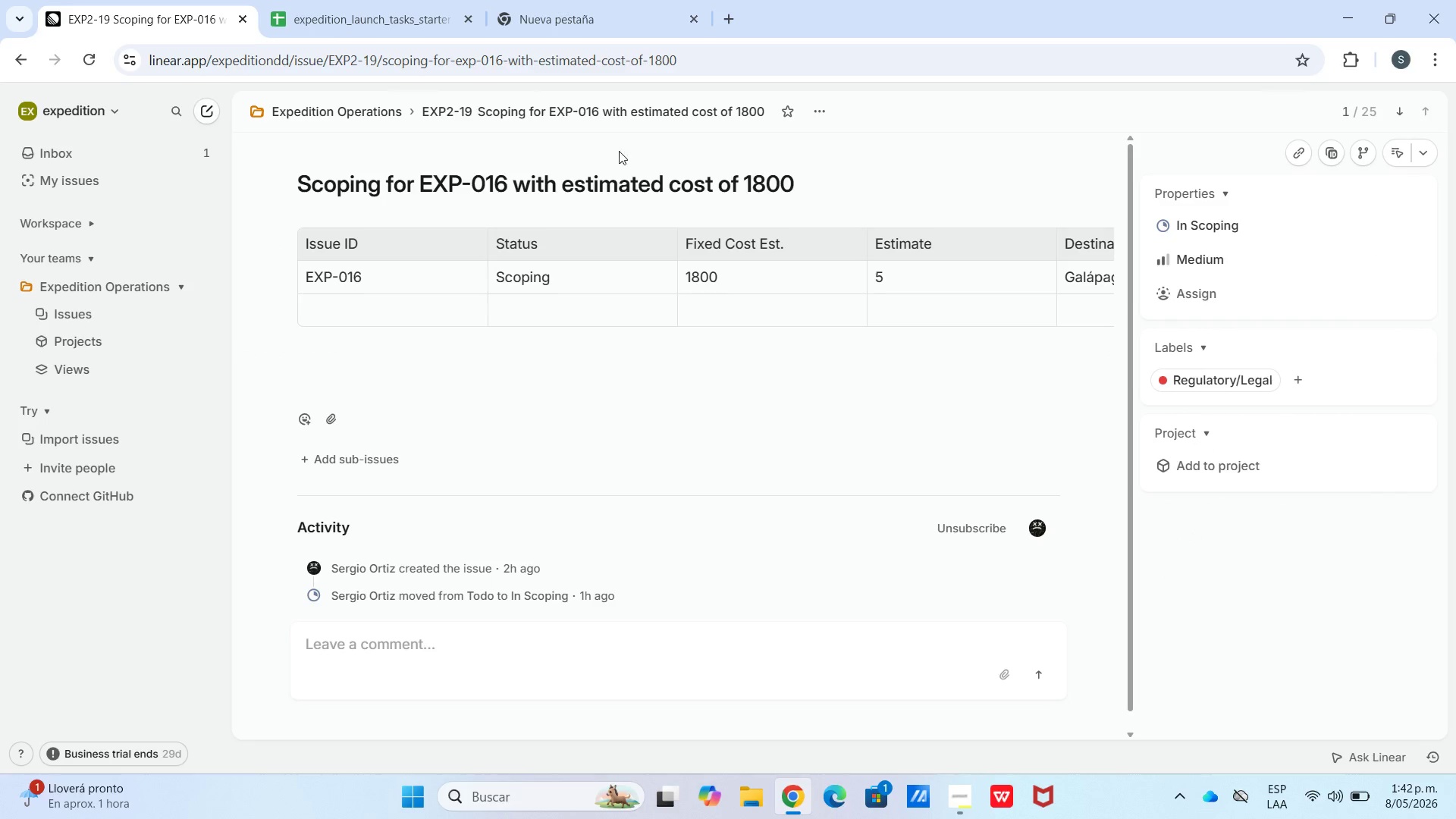 
mouse_move([460, -2])
 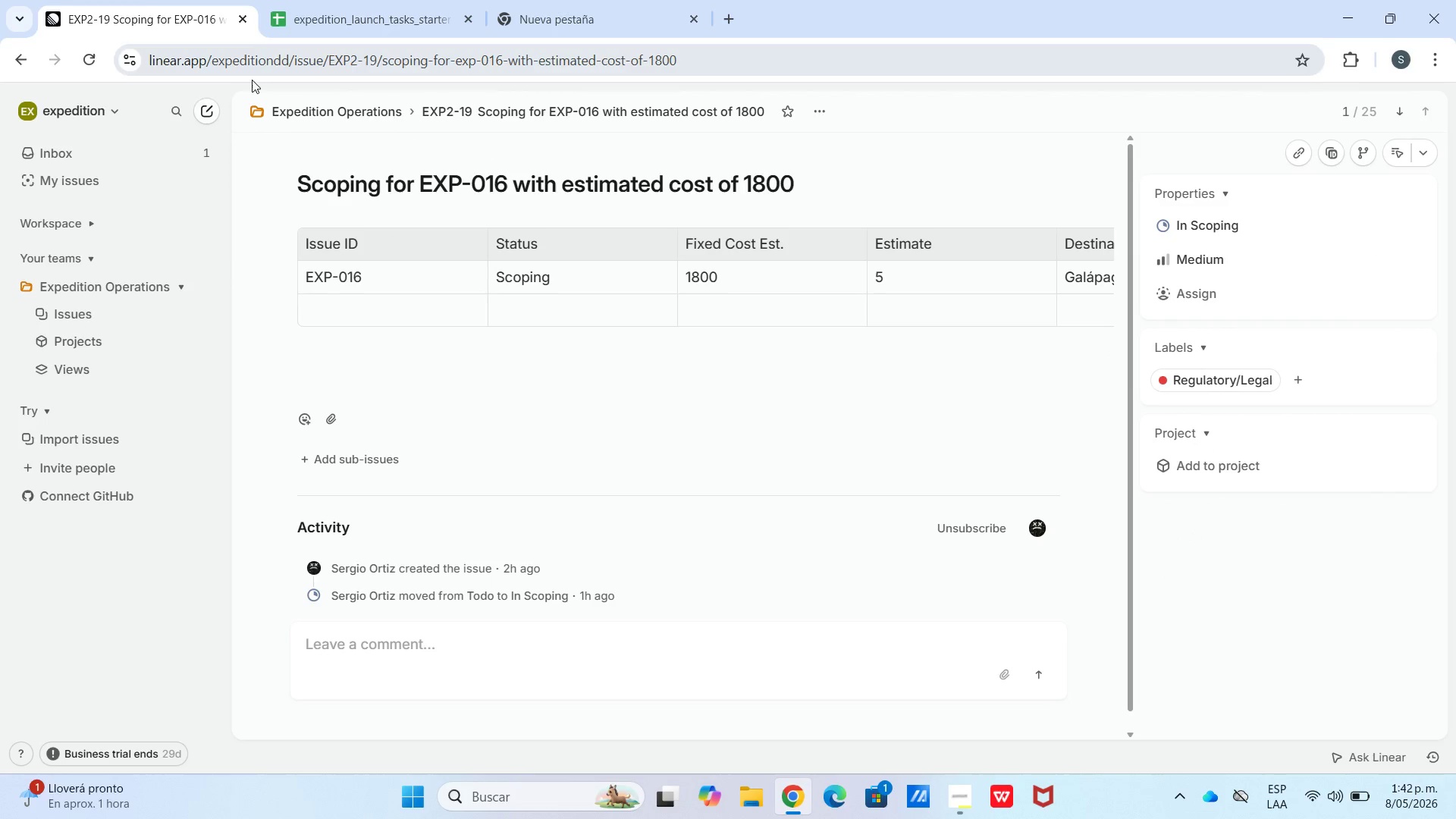 
left_click([284, 105])
 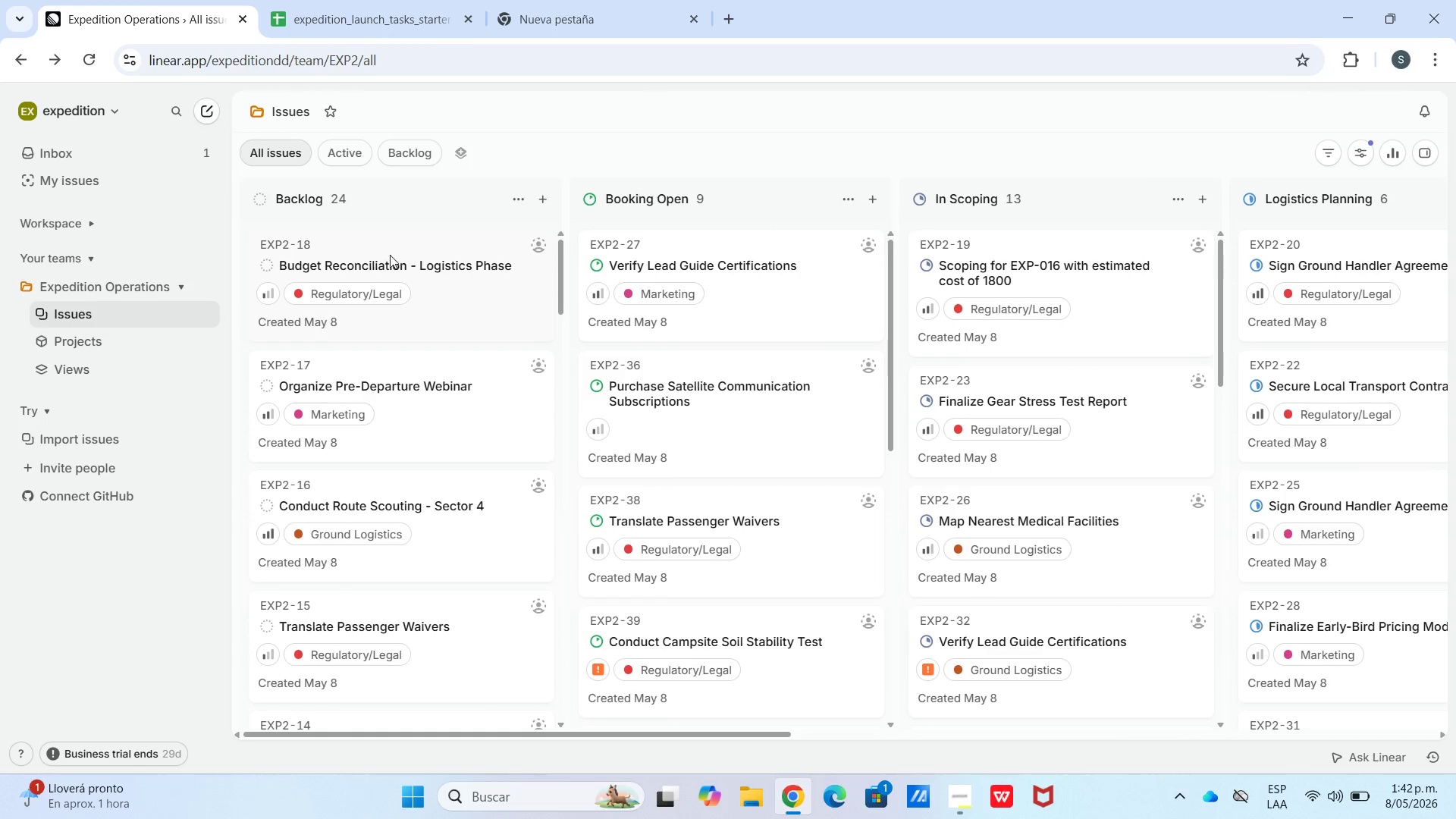 
left_click_drag(start_coordinate=[398, 266], to_coordinate=[394, 269])
 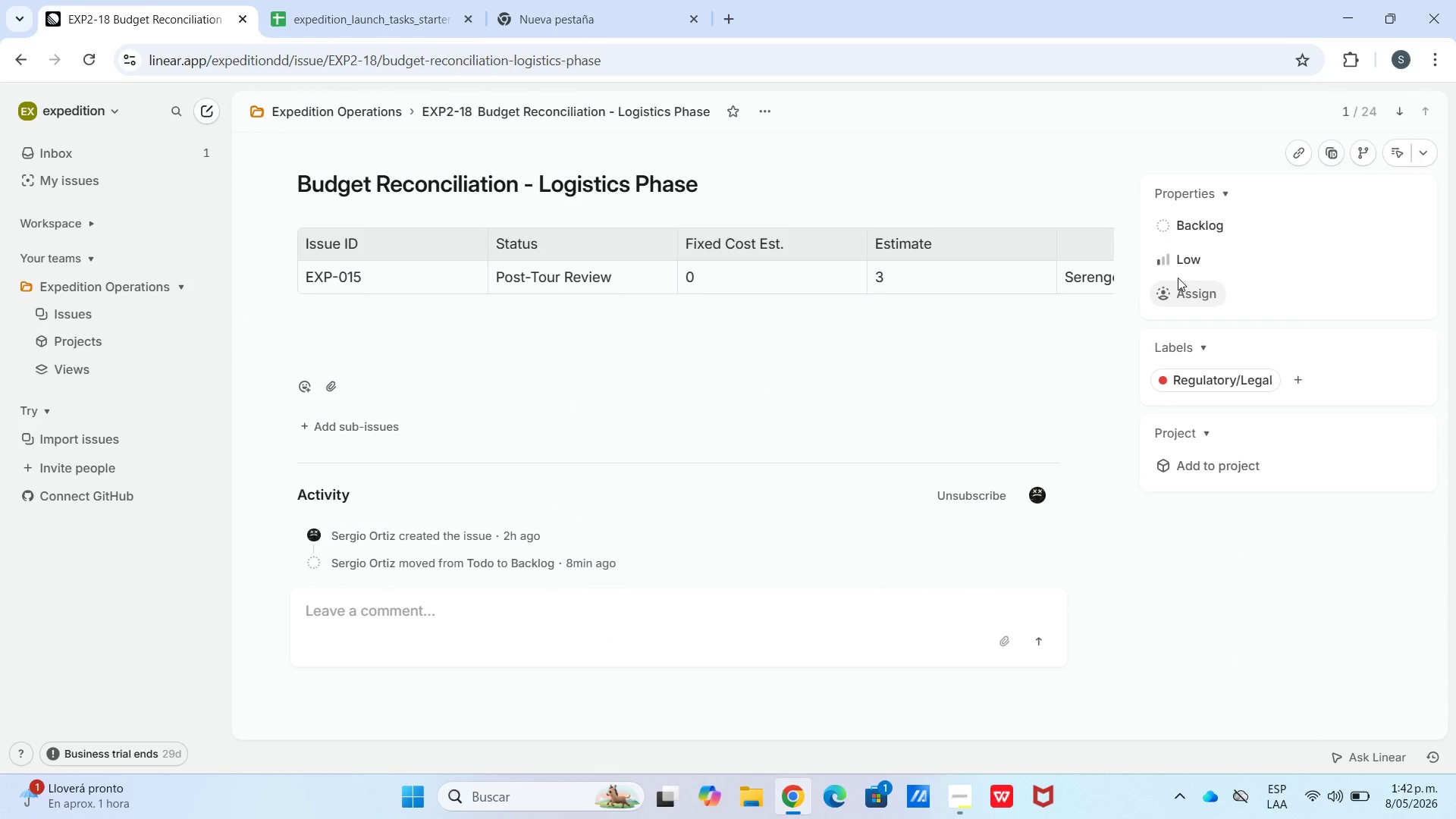 
left_click([1179, 233])
 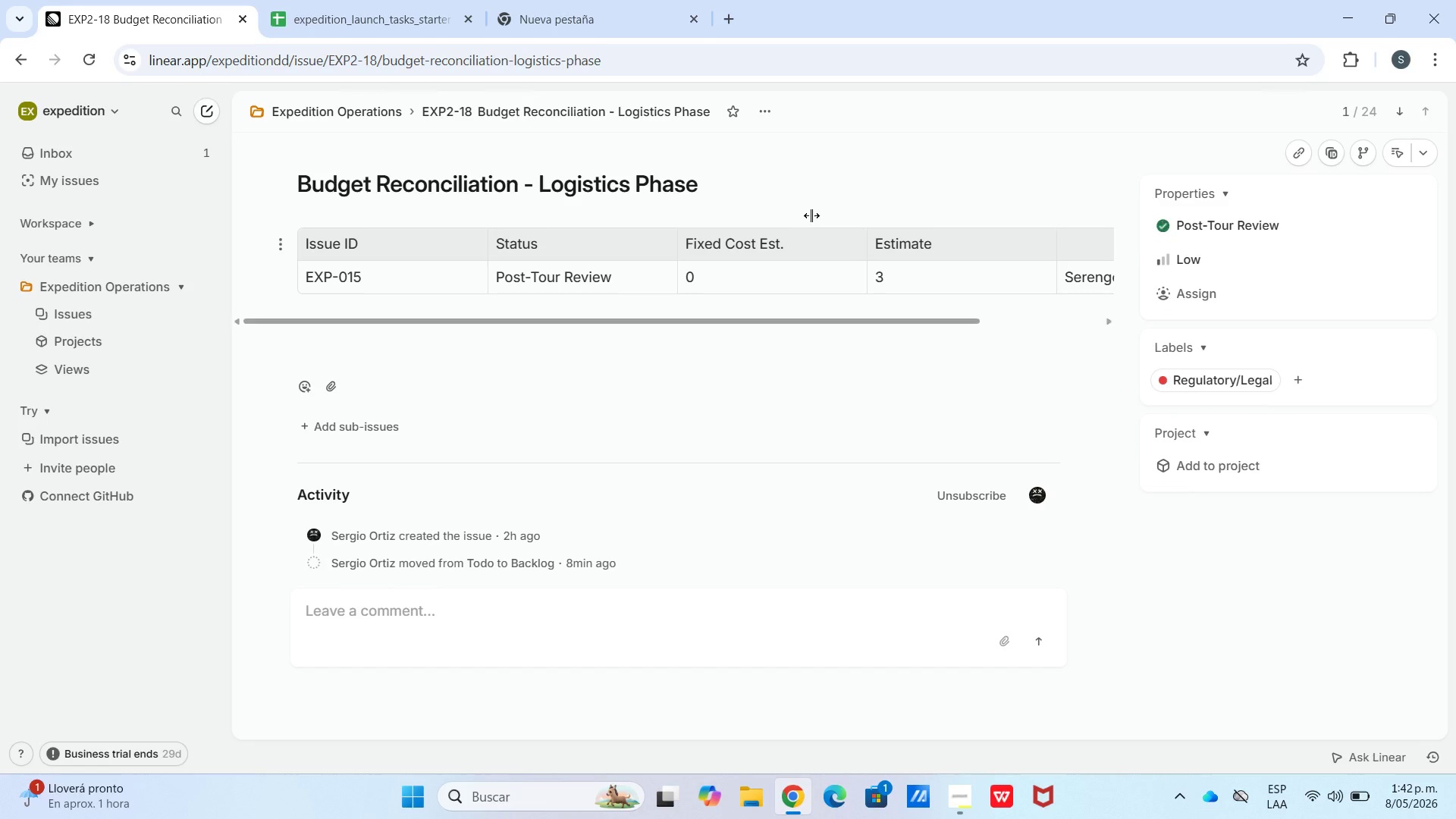 
left_click([346, 108])
 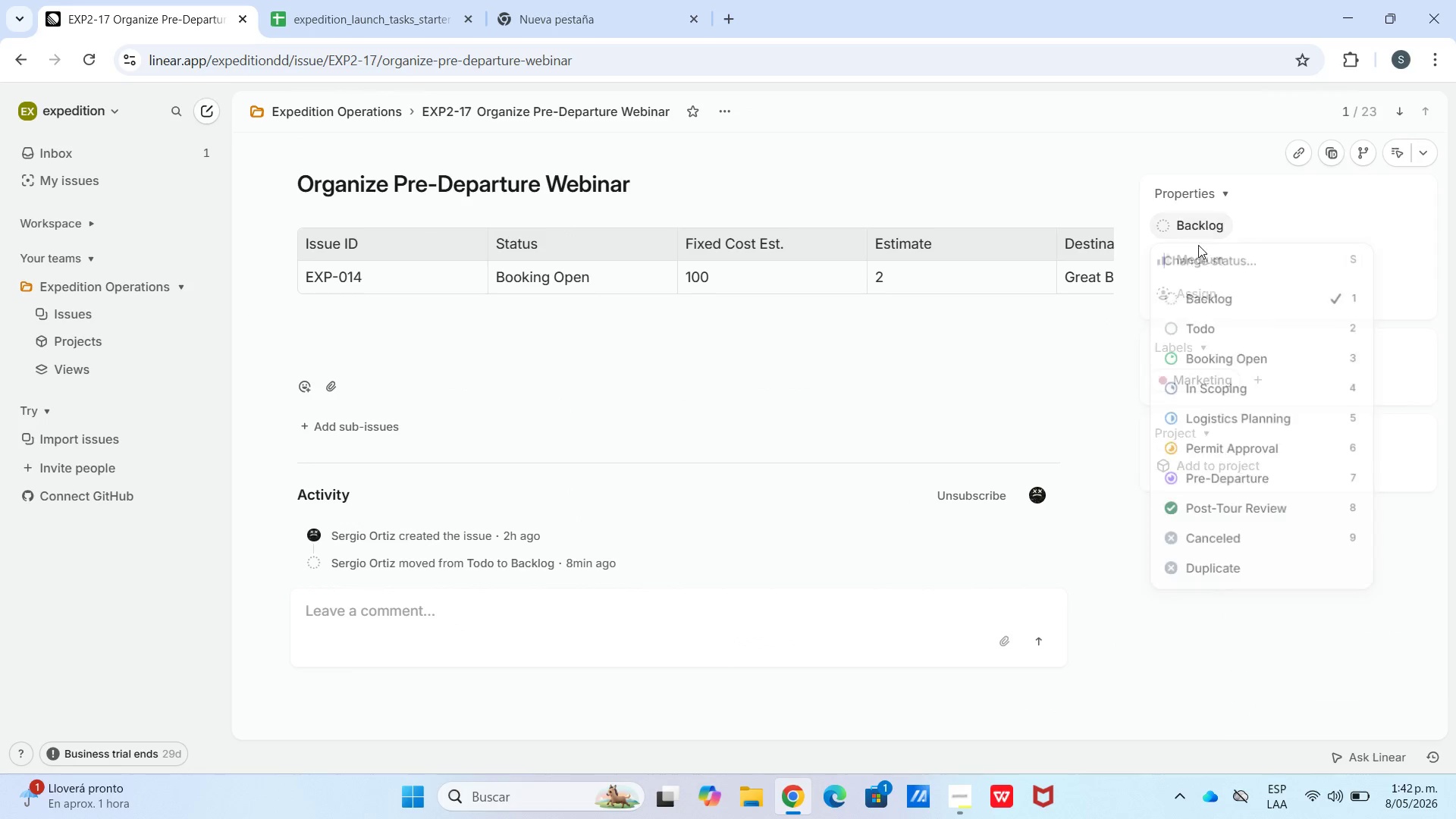 
left_click([1206, 350])
 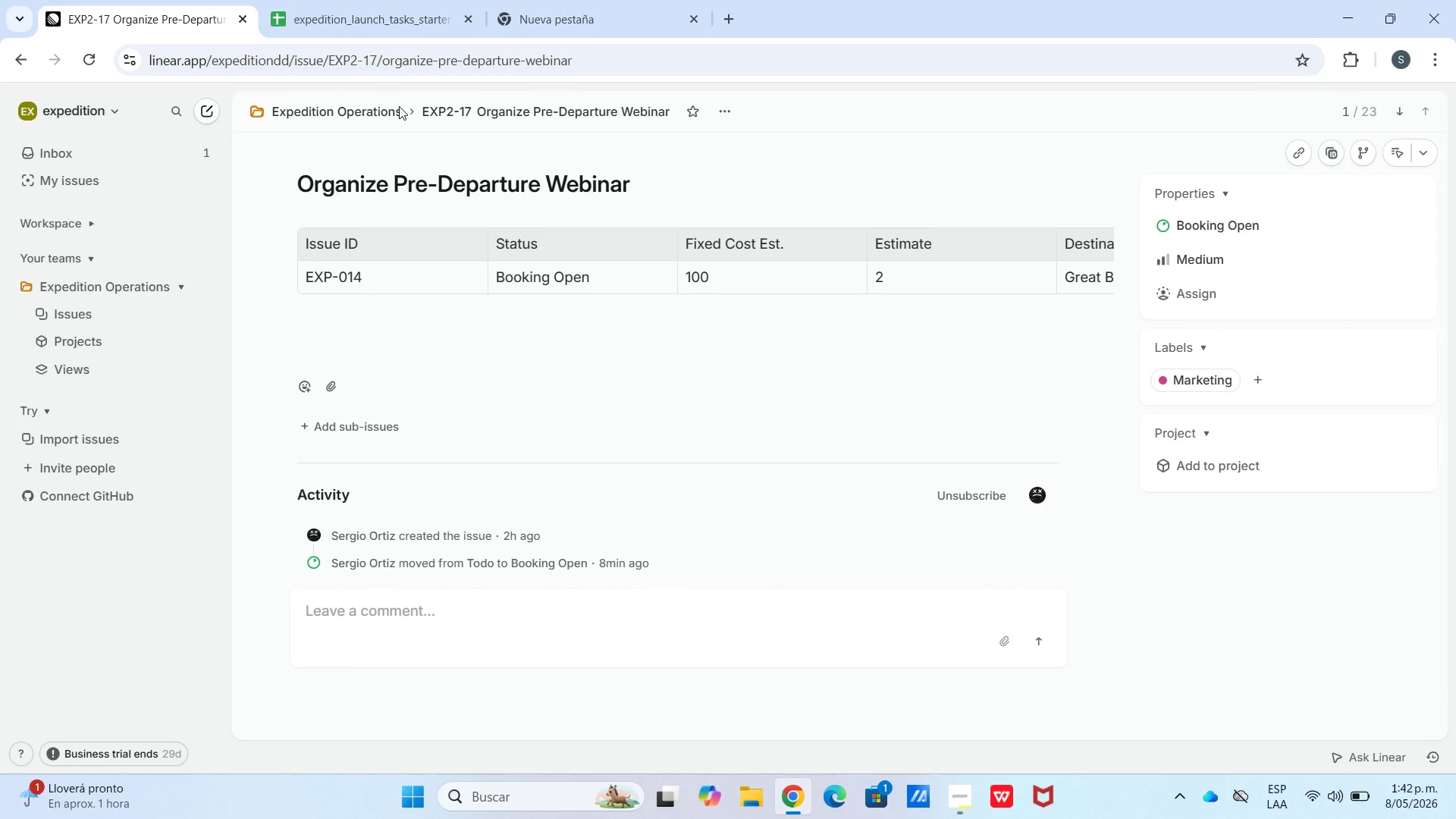 
double_click([381, 106])
 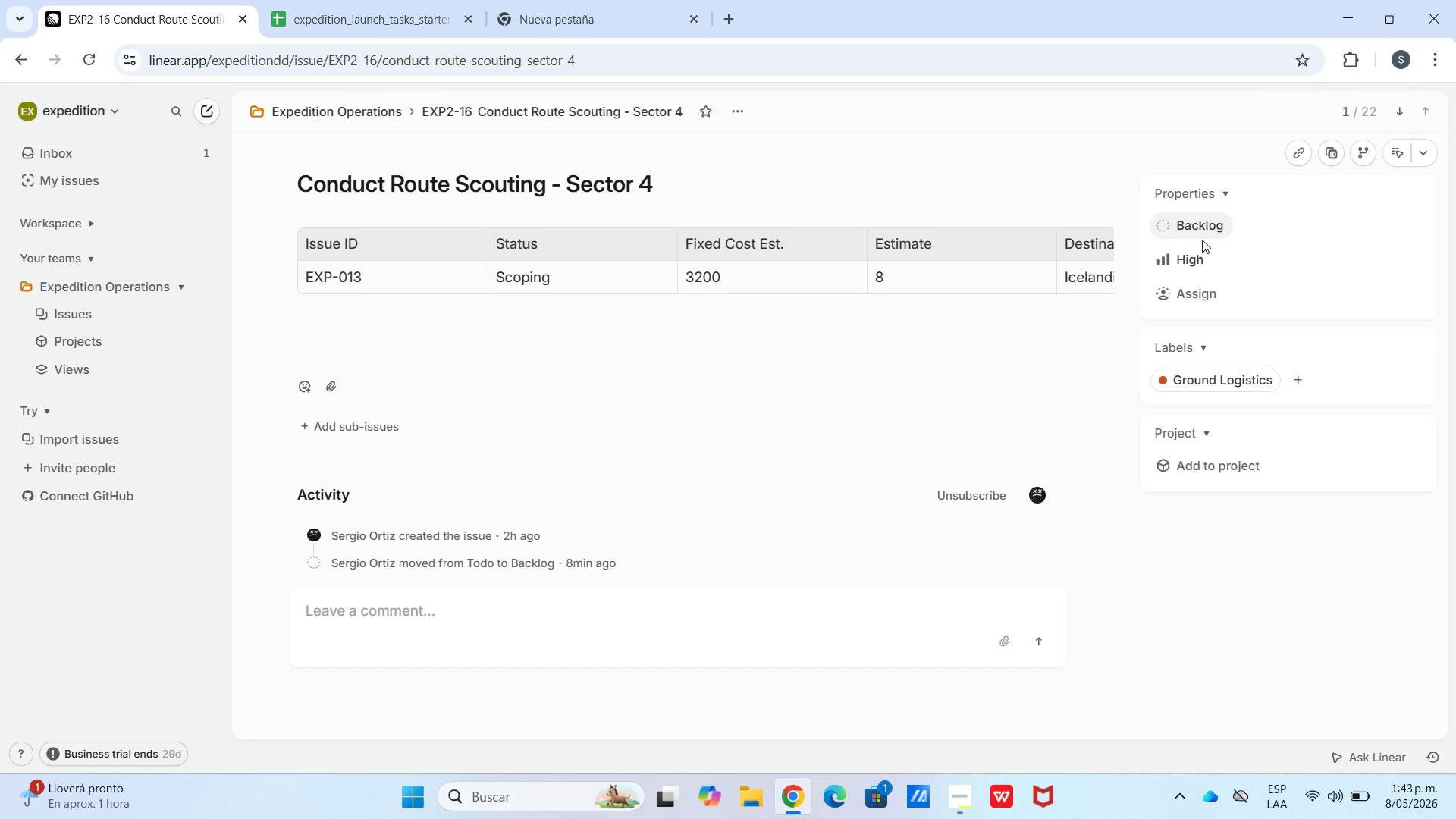 
left_click_drag(start_coordinate=[1207, 384], to_coordinate=[1202, 380])
 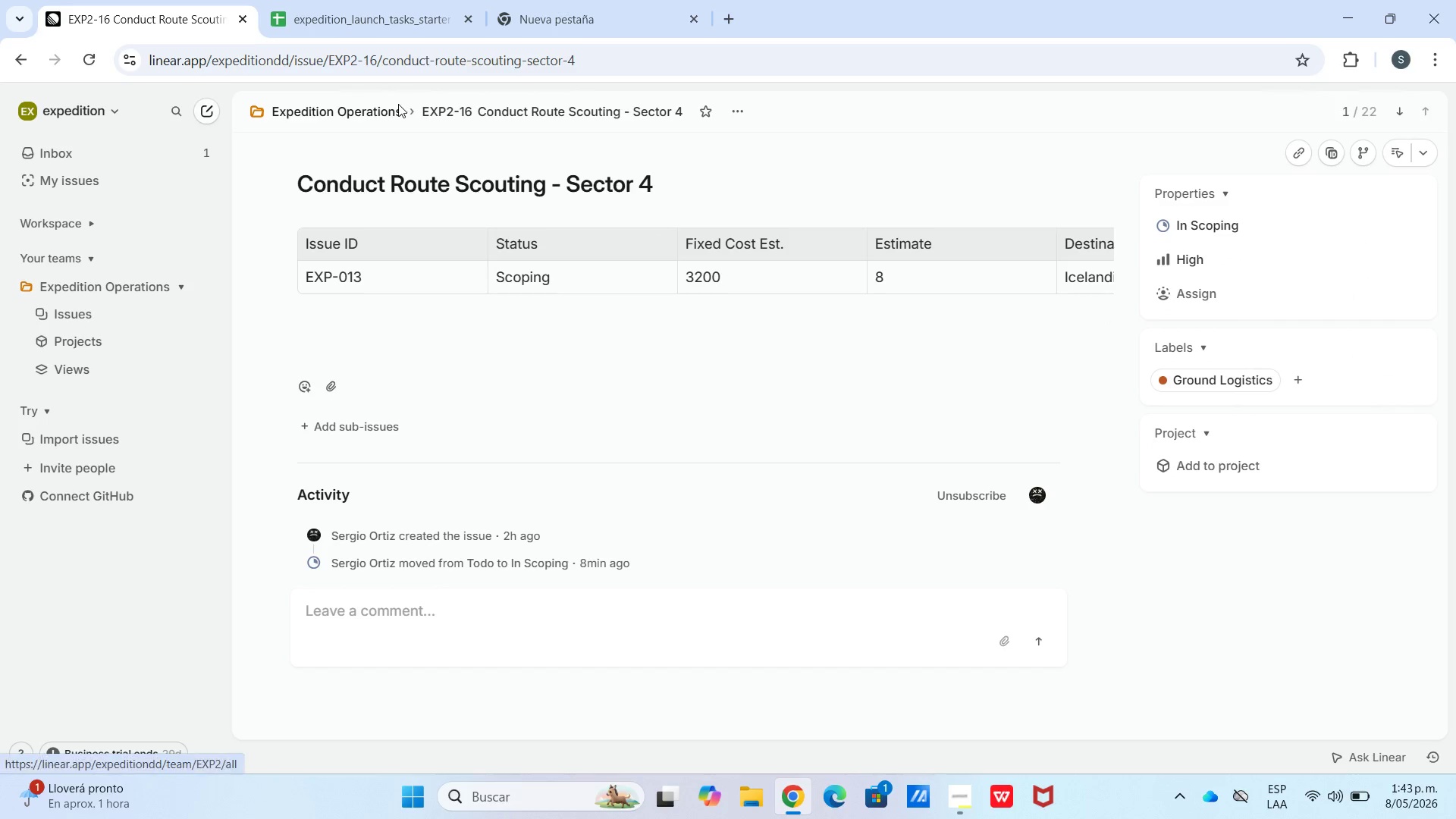 
left_click([386, 111])
 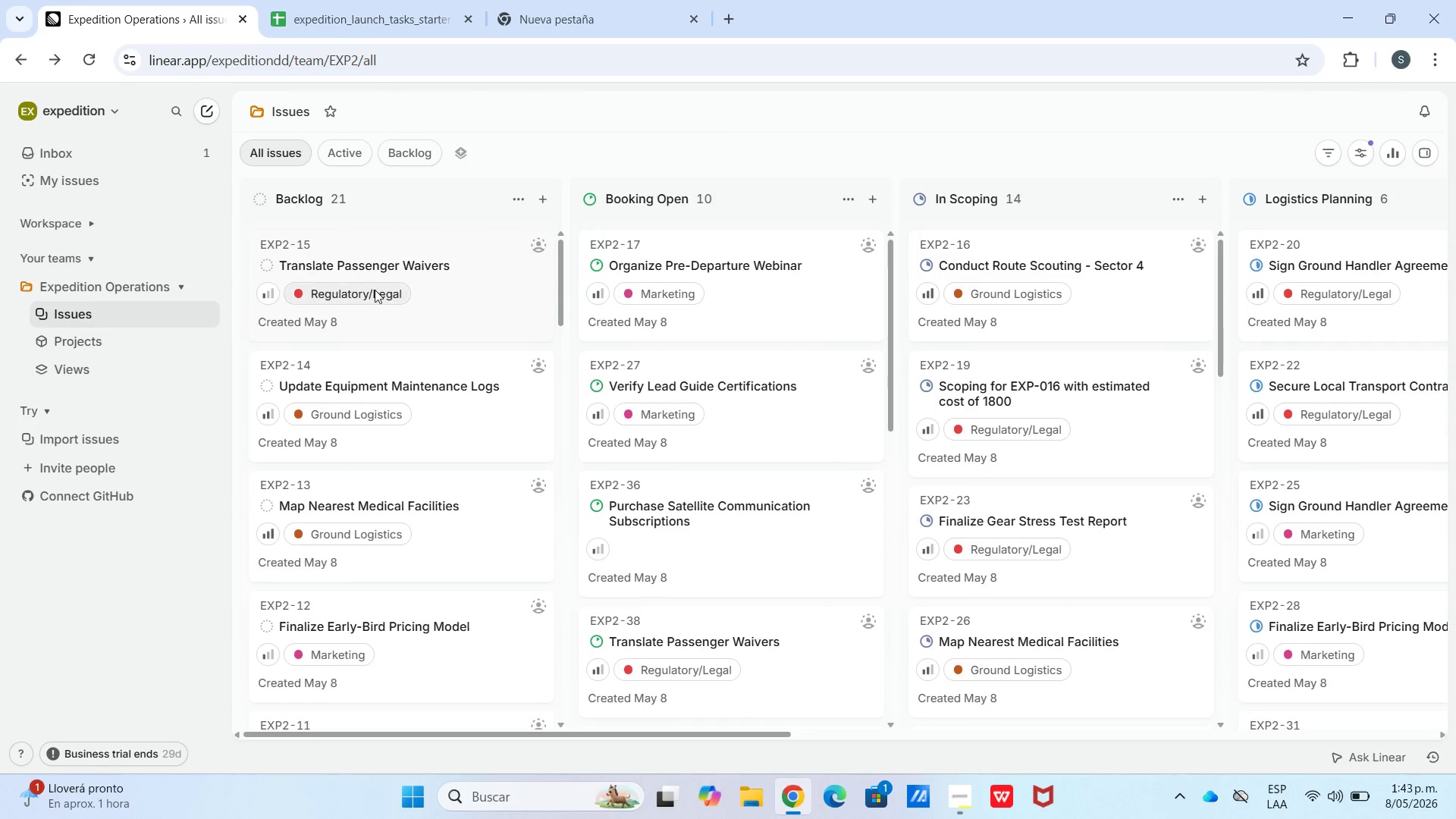 
double_click([374, 279])
 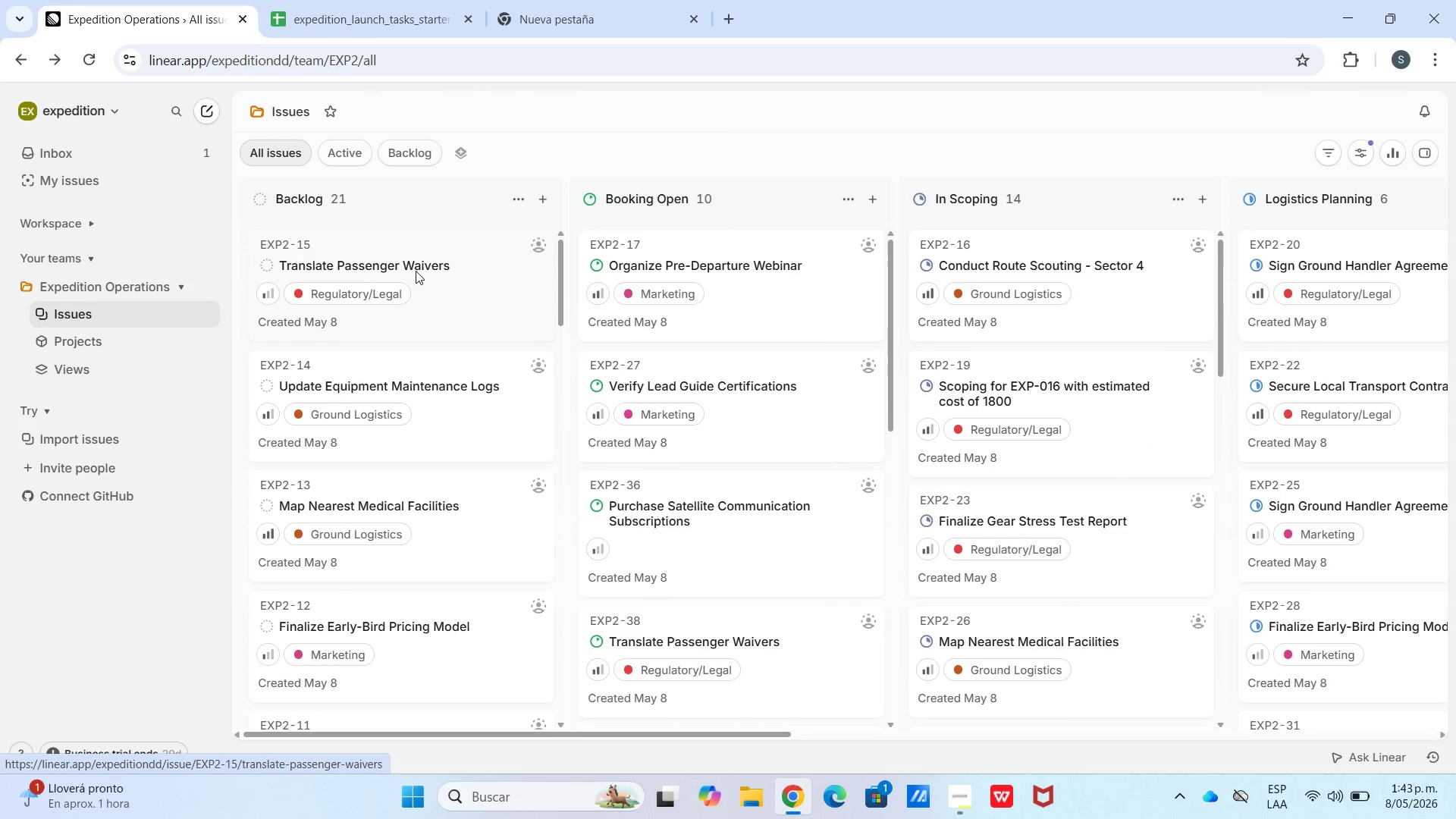 
left_click([416, 275])
 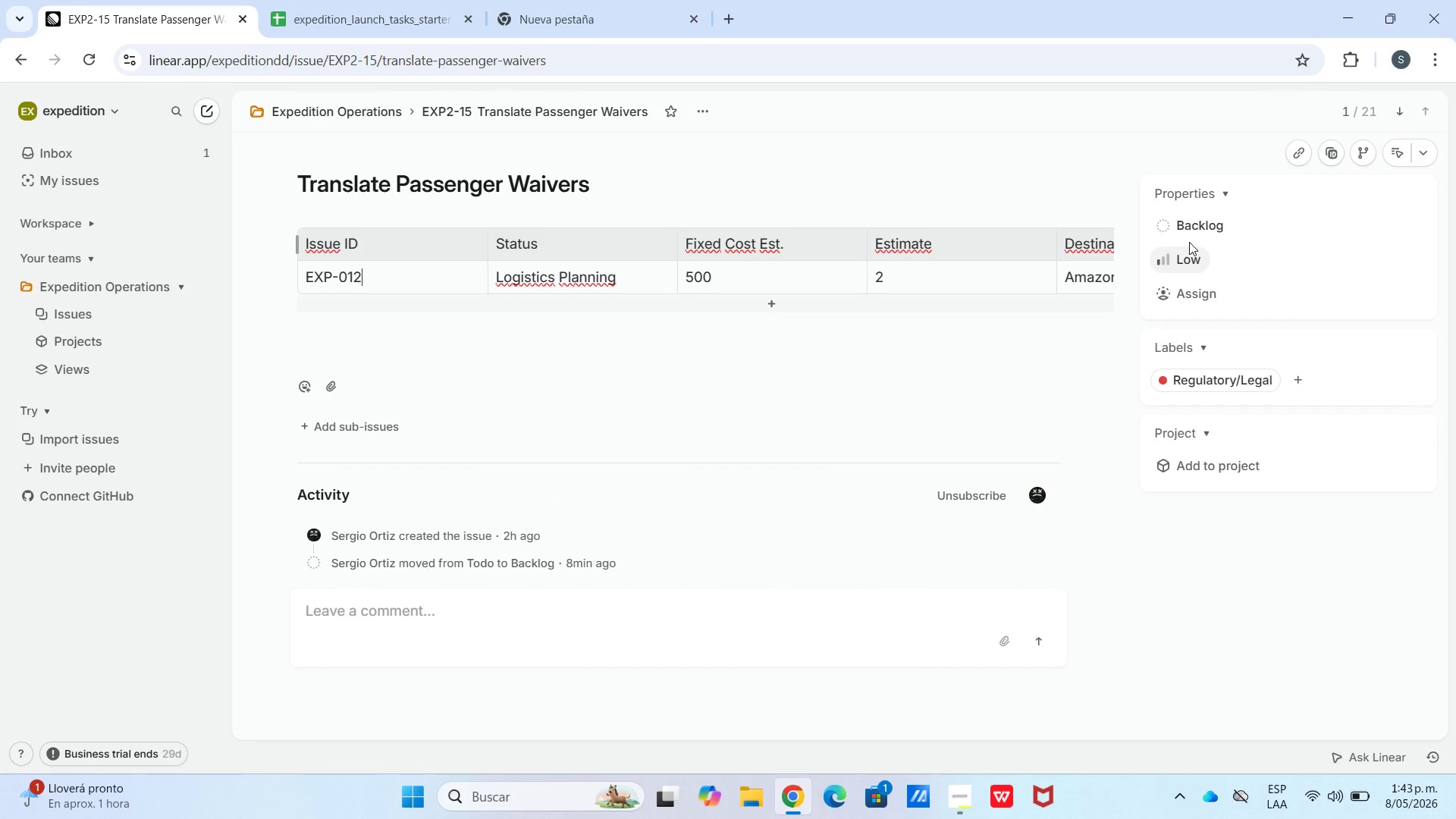 
left_click_drag(start_coordinate=[1222, 233], to_coordinate=[1222, 237])
 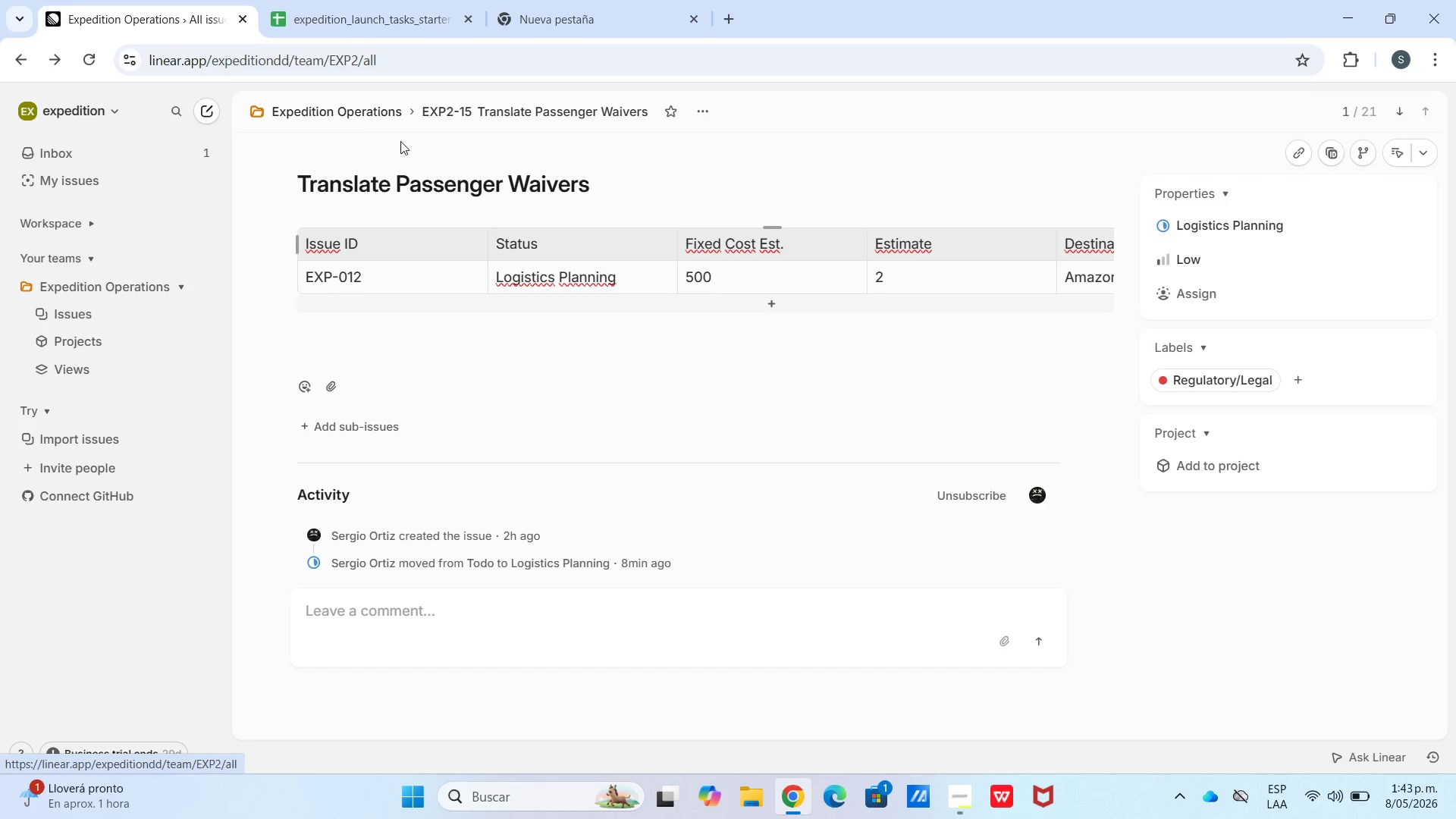 
left_click_drag(start_coordinate=[400, 280], to_coordinate=[398, 276])
 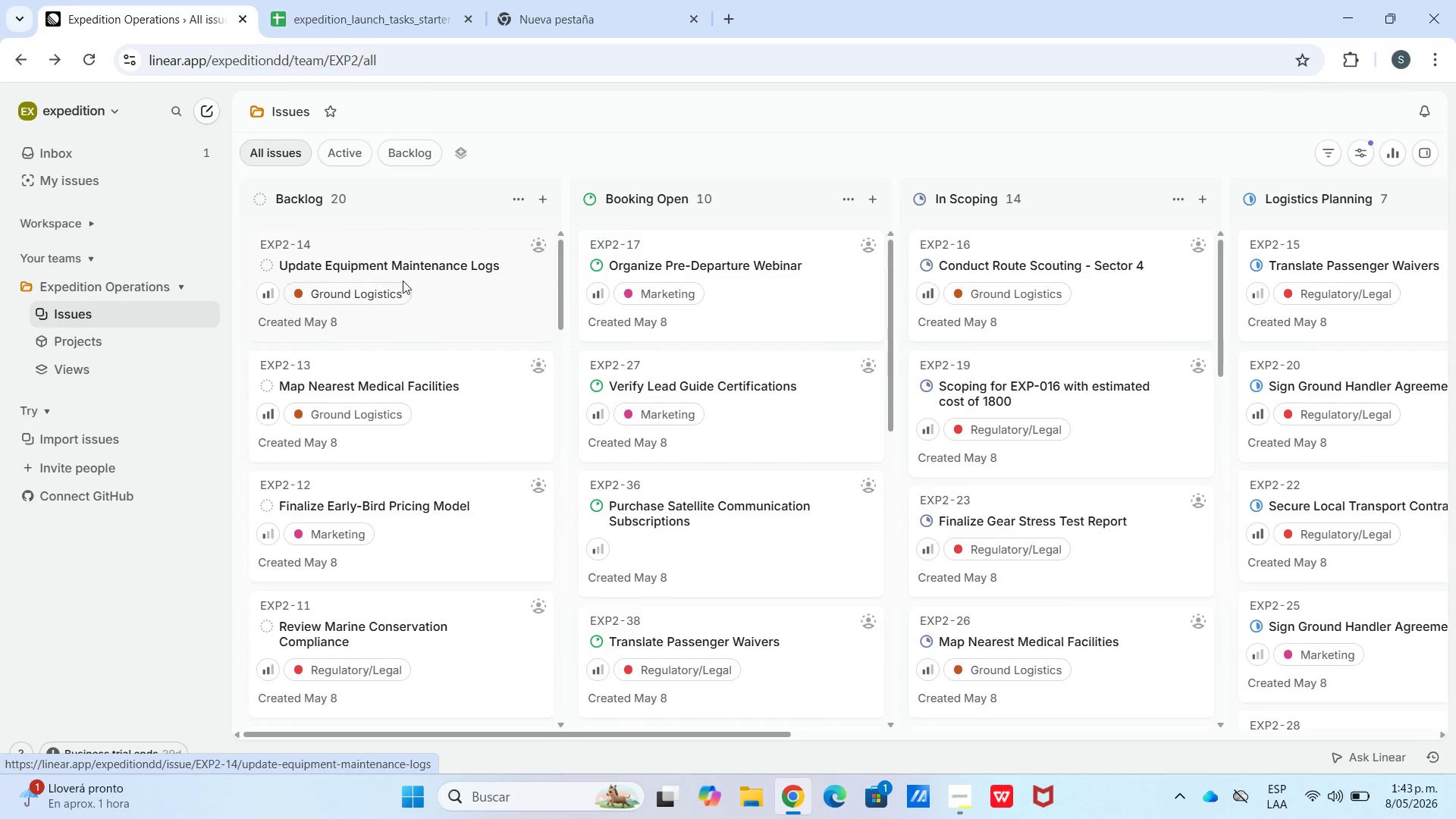 
left_click_drag(start_coordinate=[403, 283], to_coordinate=[403, 278])
 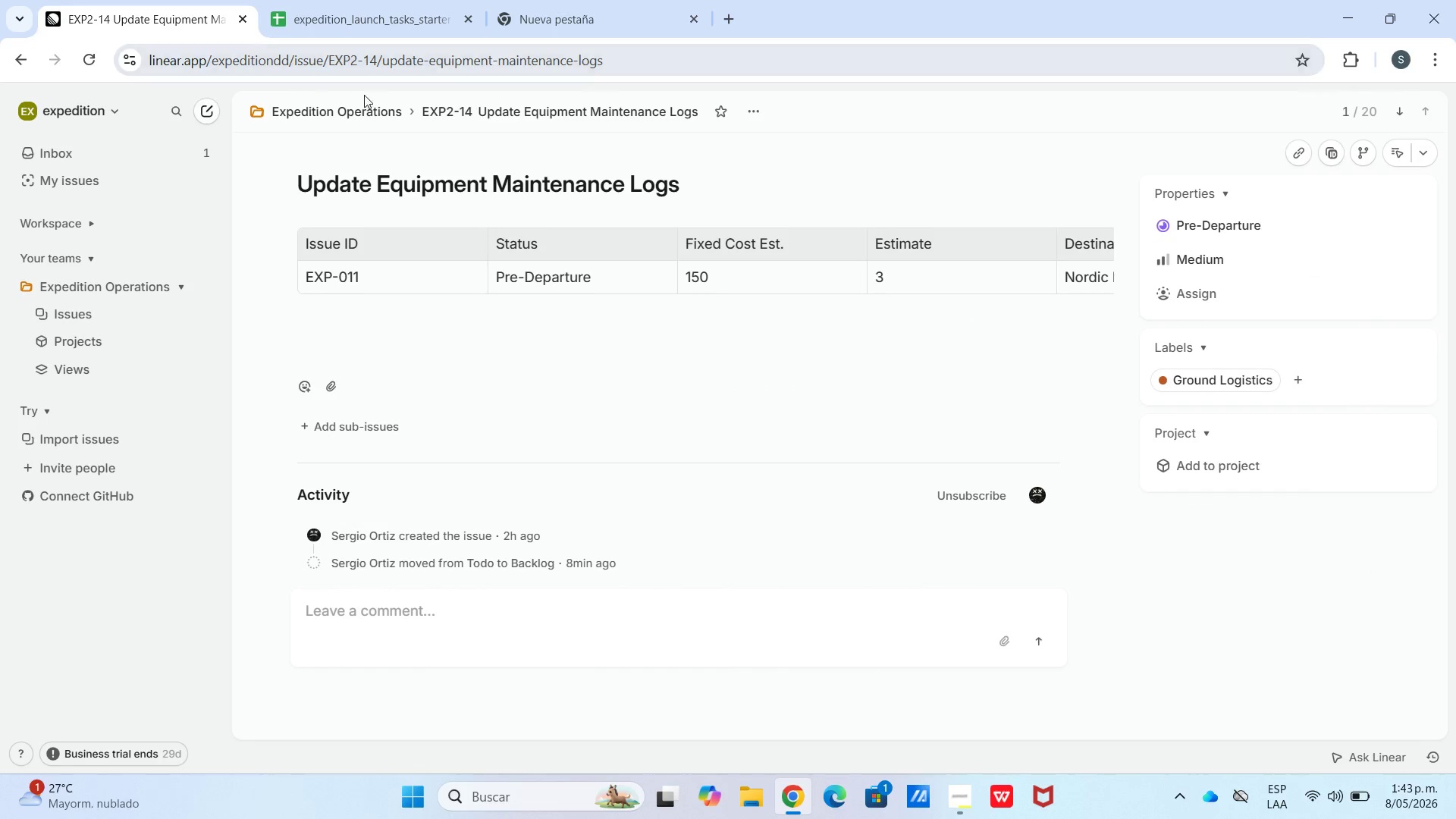 
wait(10.31)
 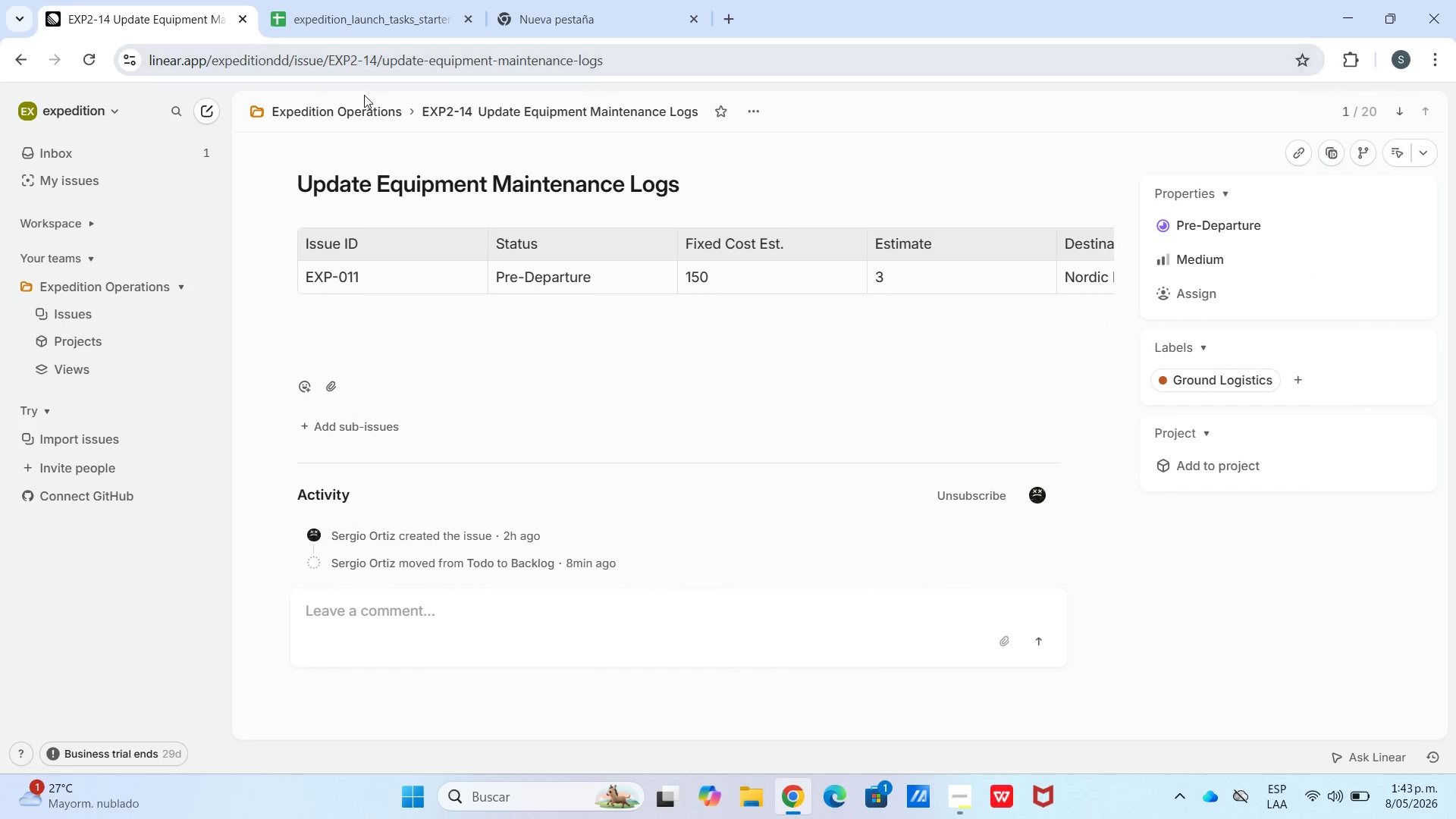 
left_click([1229, 230])
 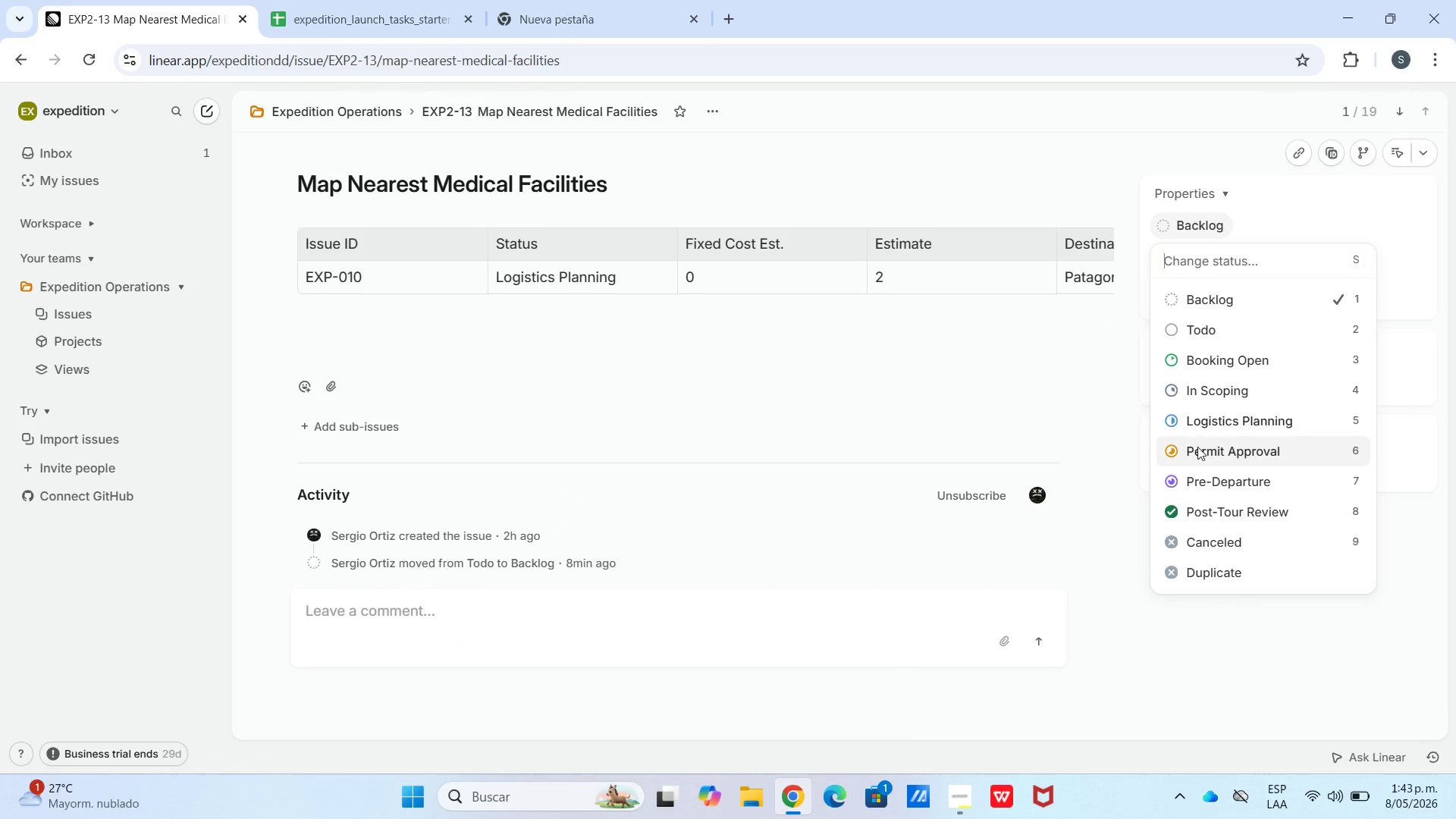 
wait(6.41)
 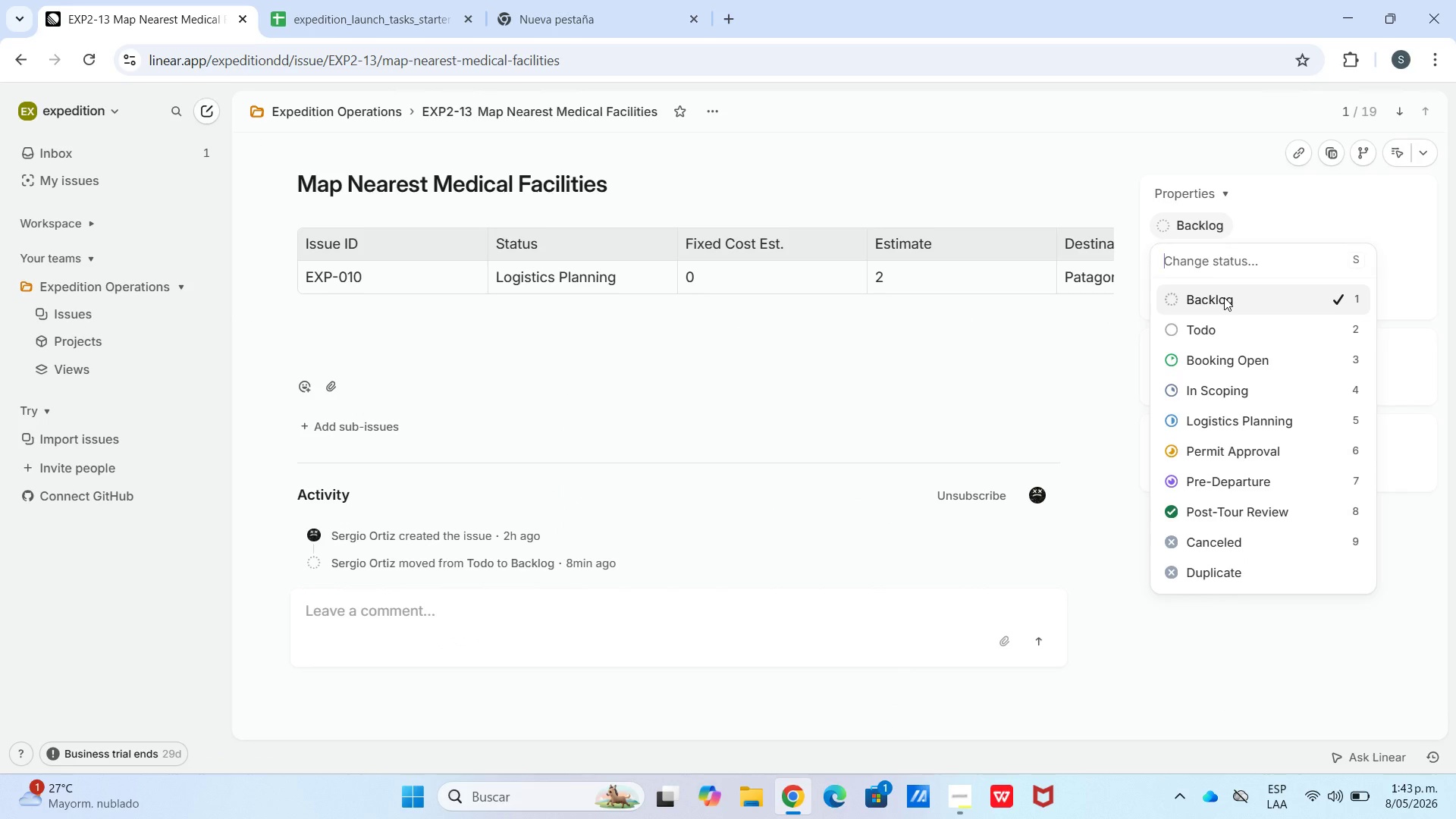 
left_click([377, 104])
 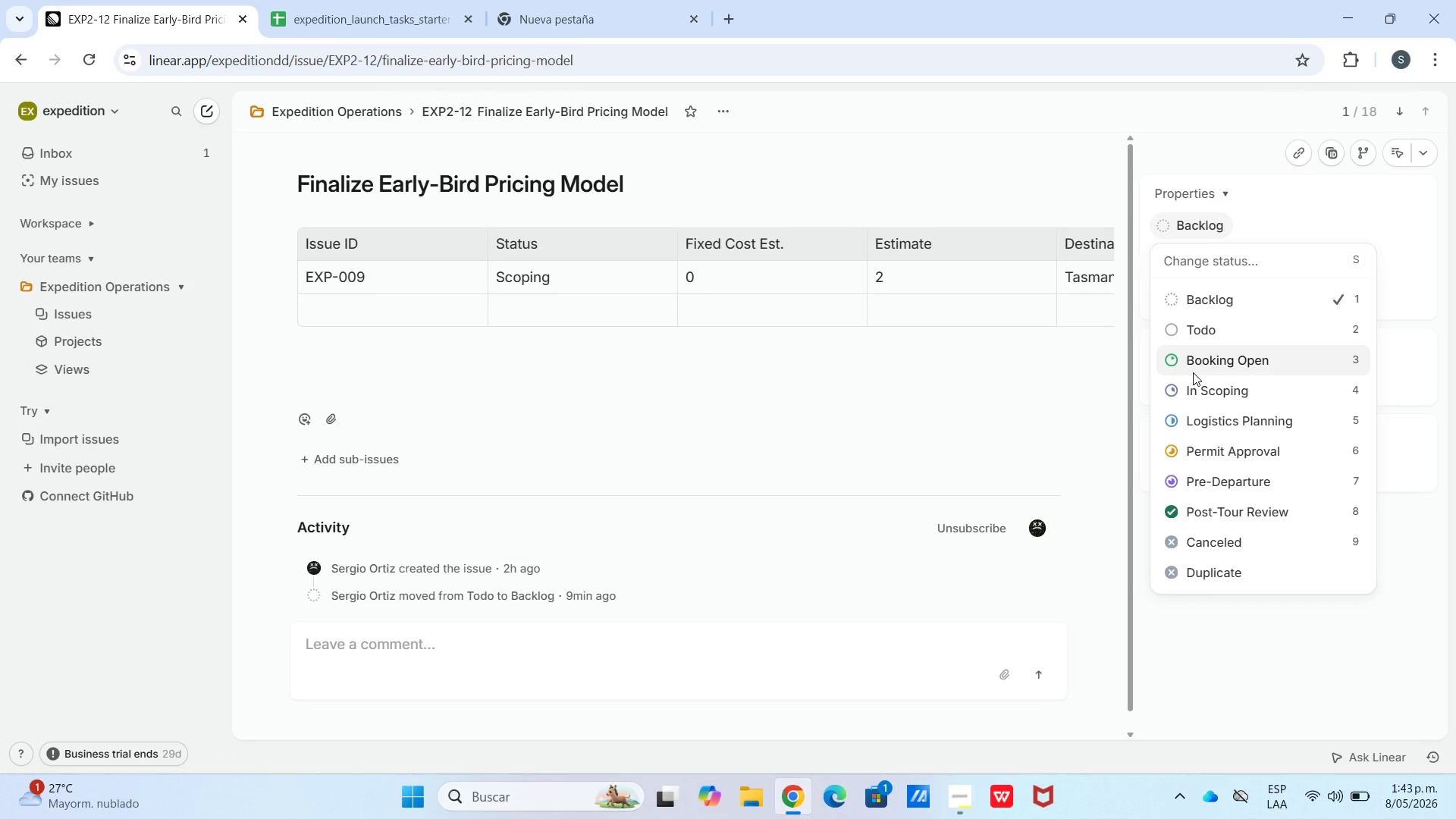 
wait(6.55)
 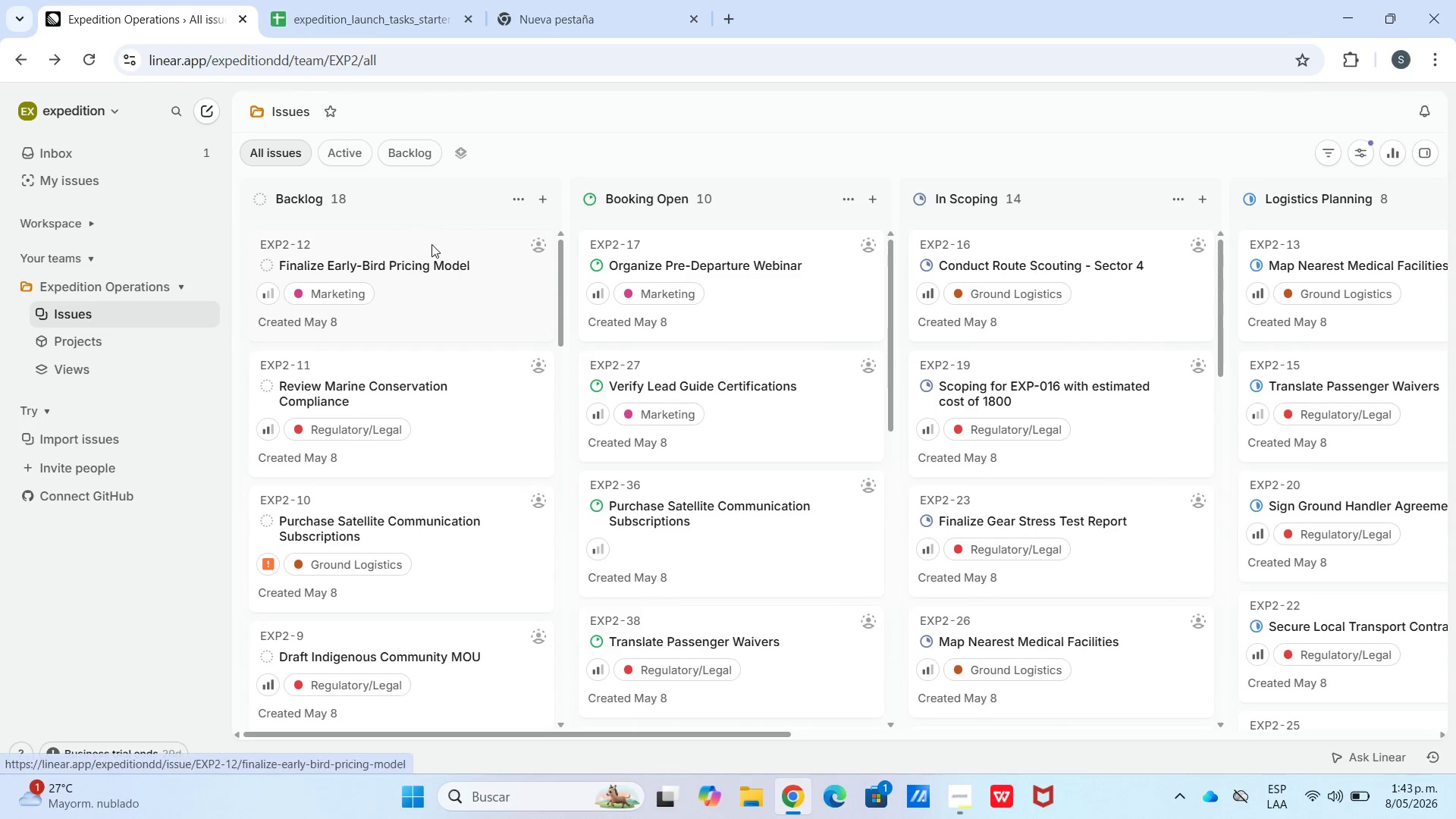 
left_click_drag(start_coordinate=[359, 109], to_coordinate=[367, 112])
 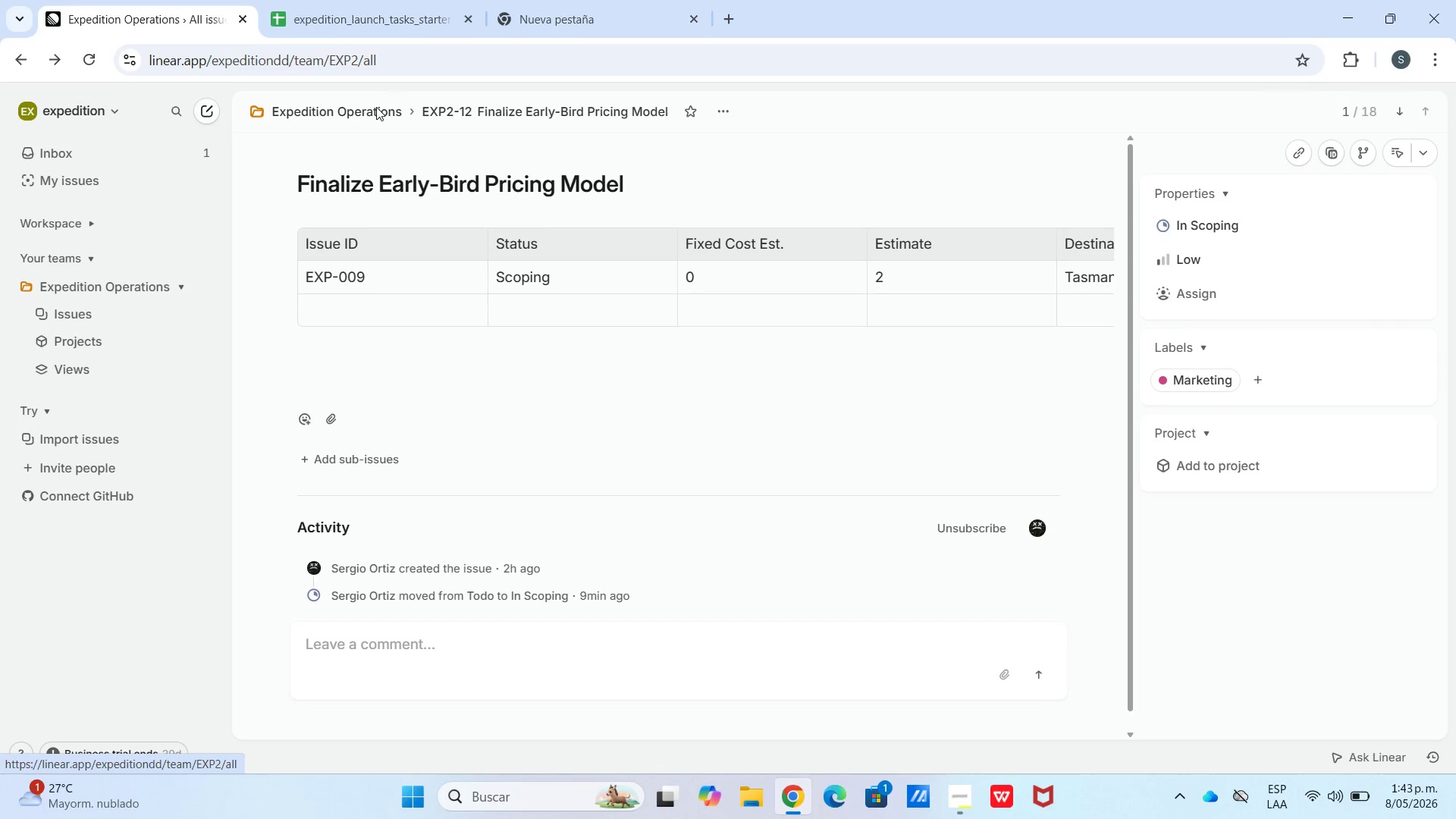 
wait(6.0)
 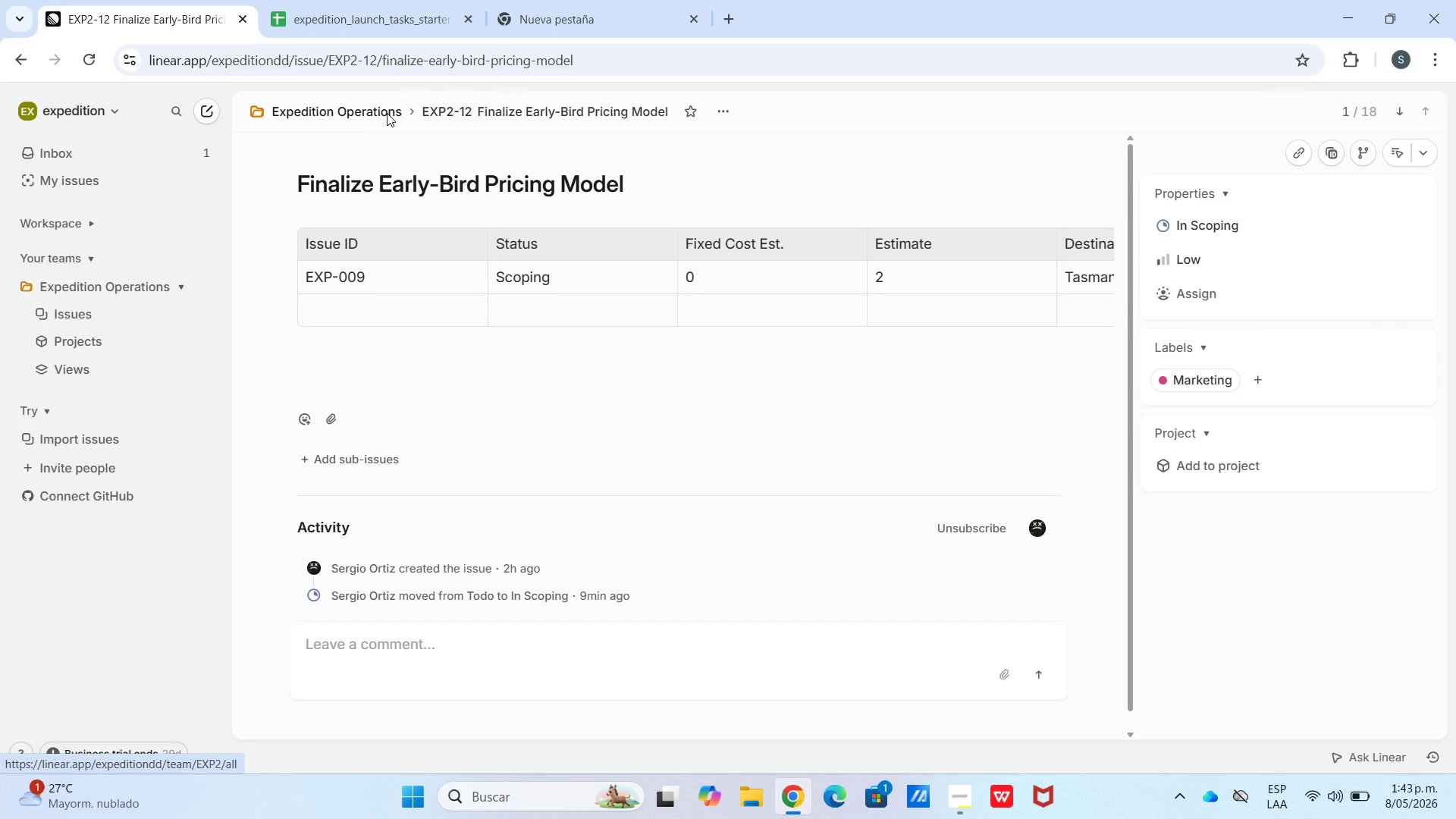 
left_click([431, 258])
 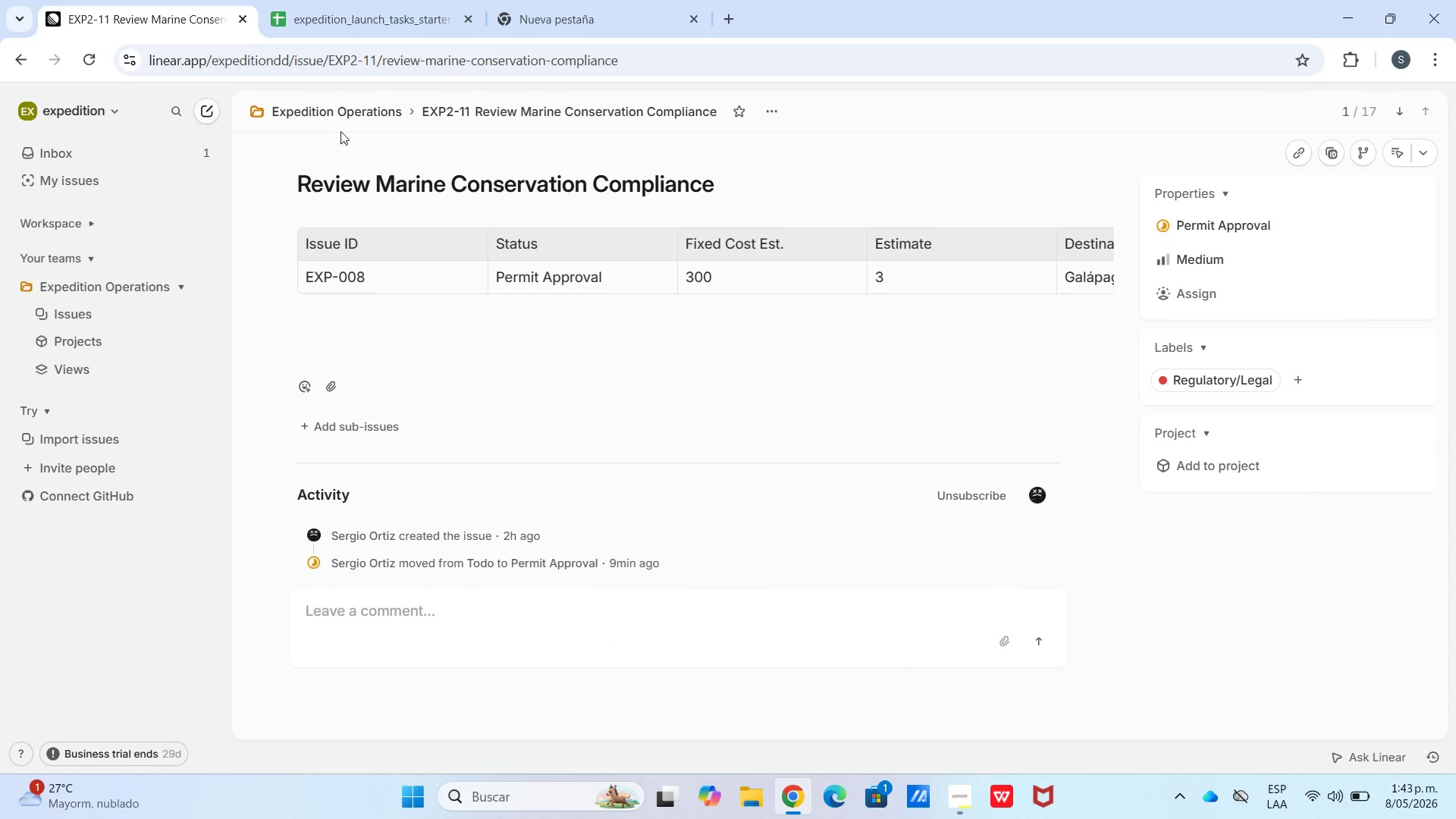 
wait(6.58)
 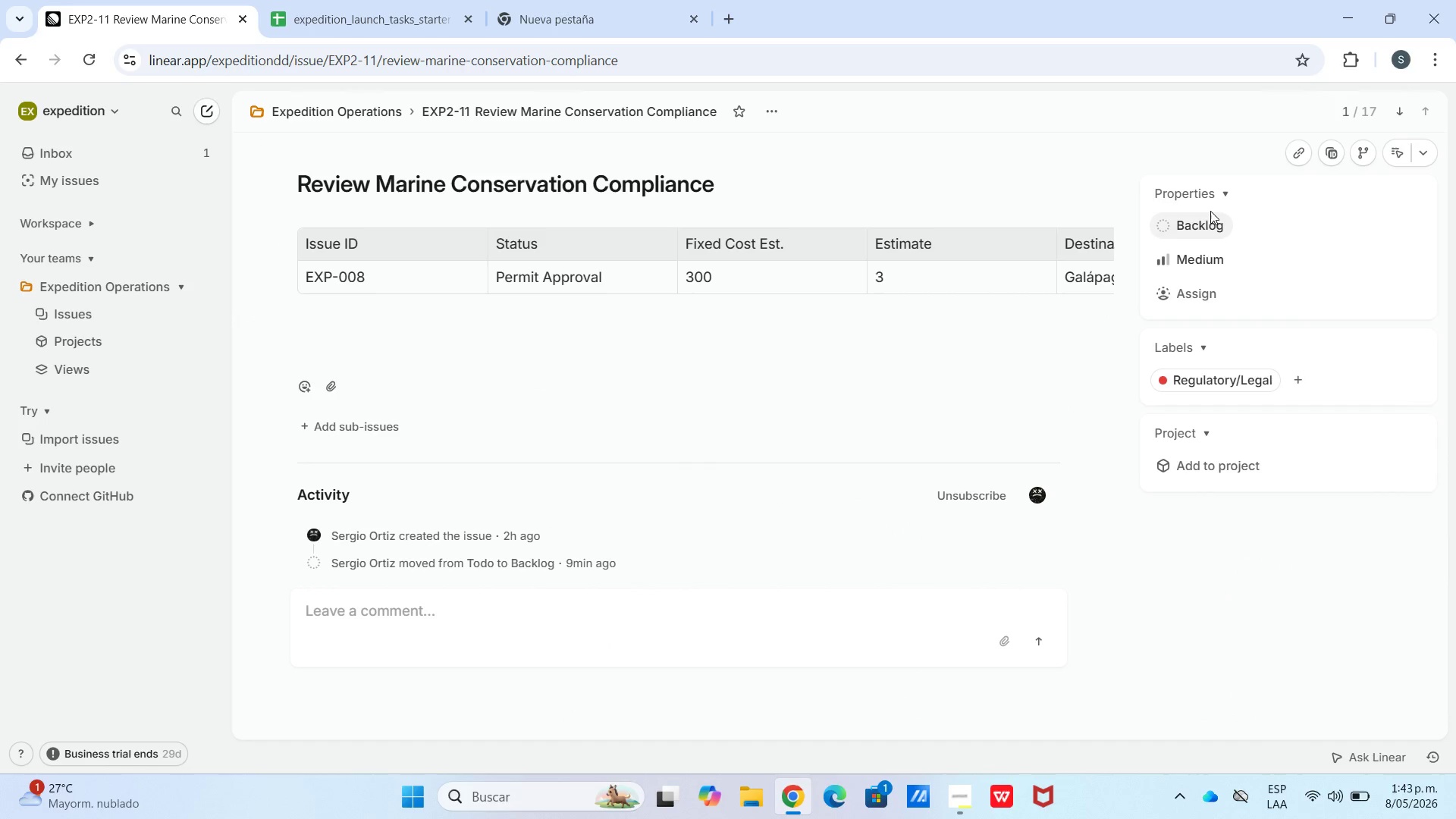 
left_click([416, 269])
 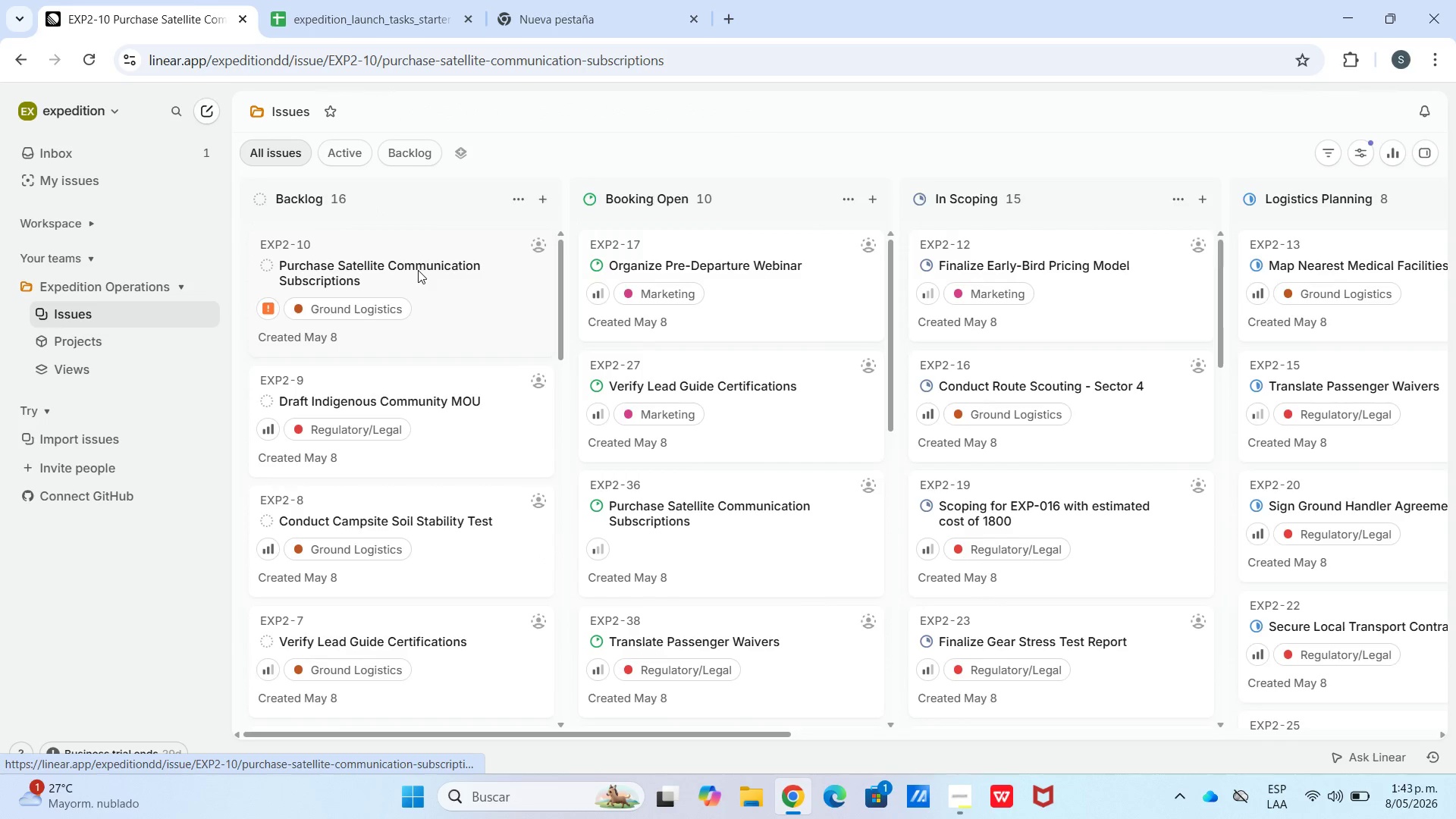 
left_click_drag(start_coordinate=[419, 270], to_coordinate=[424, 265])
 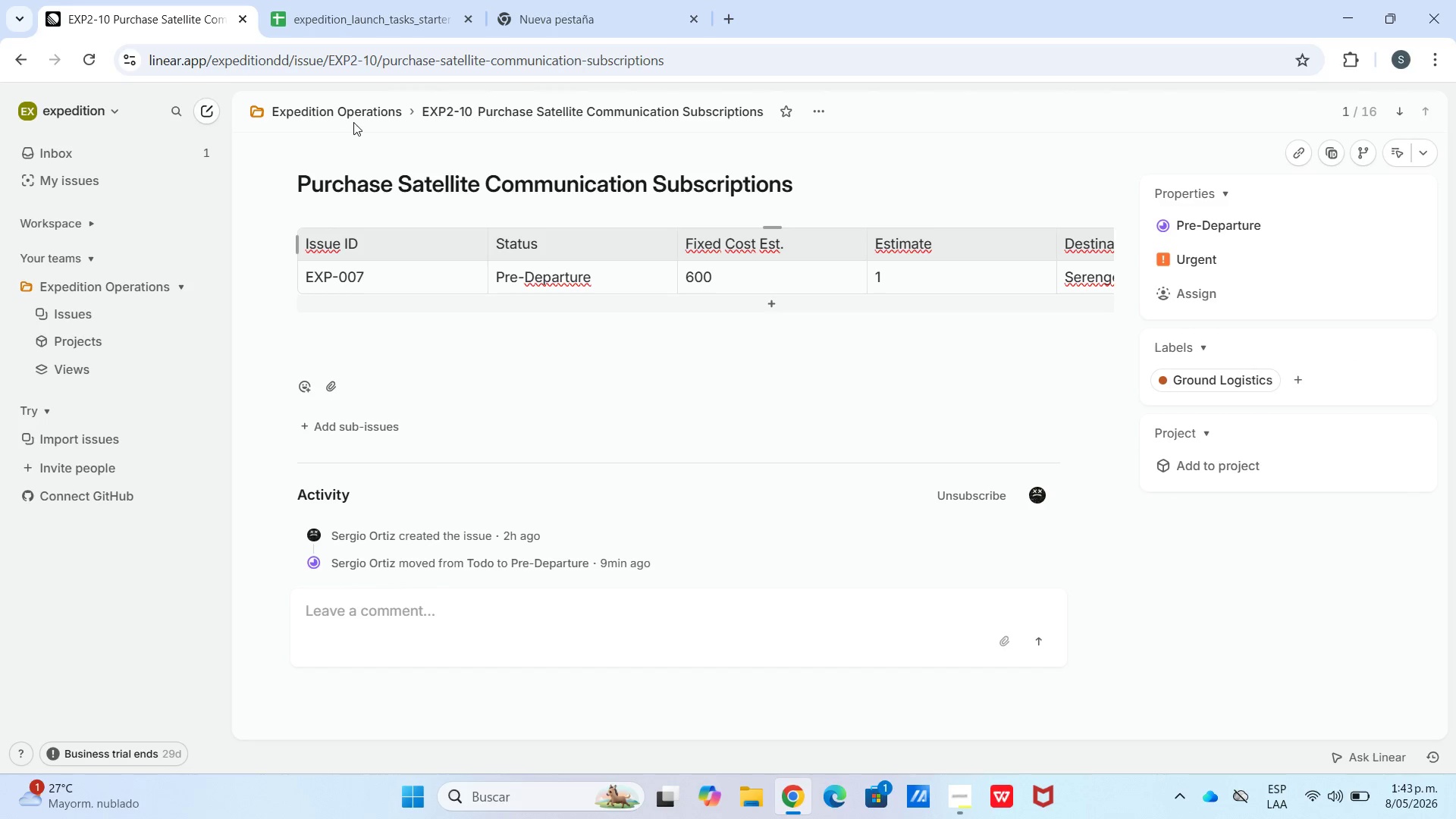 
wait(10.91)
 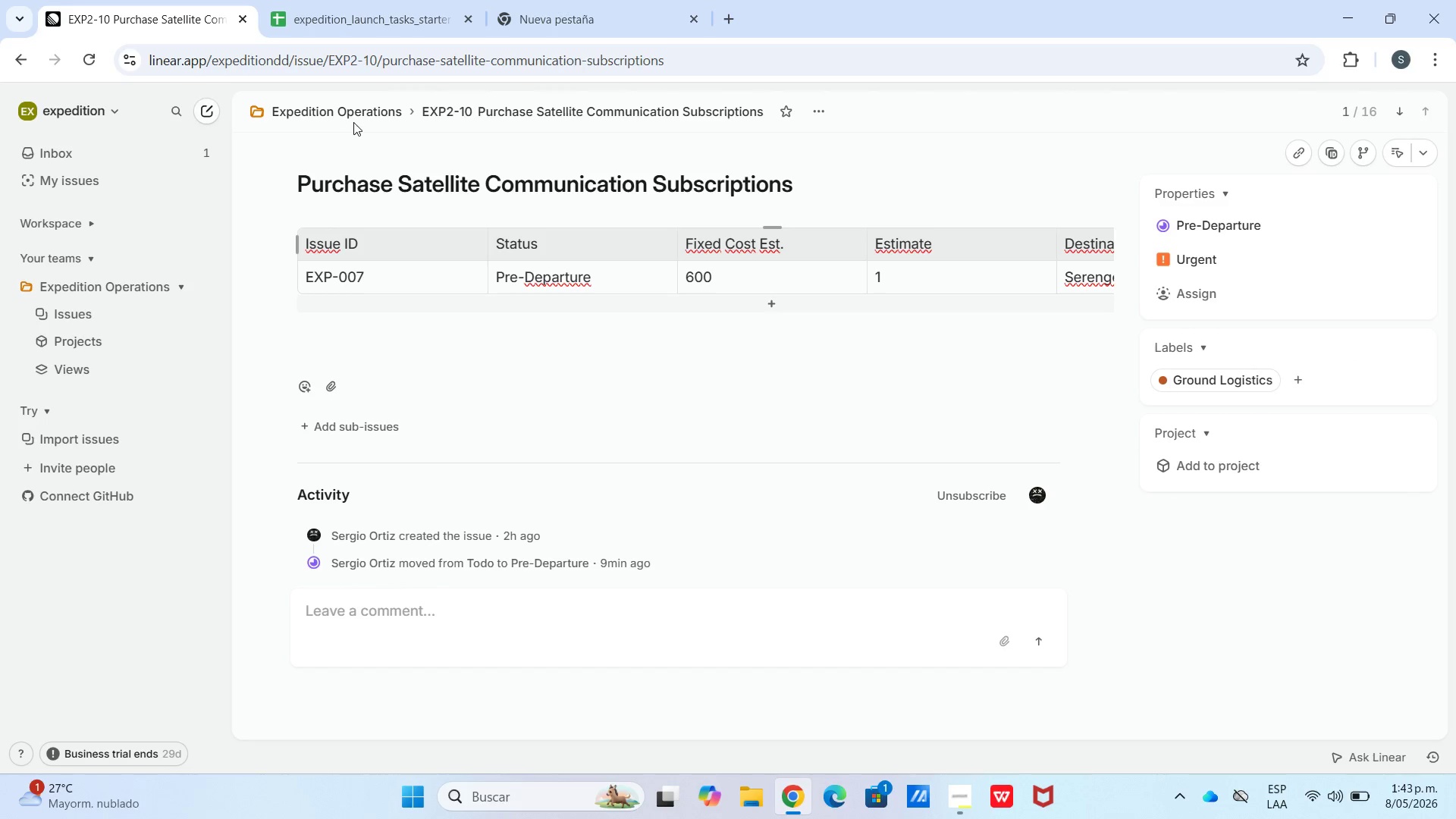 
left_click([1204, 453])
 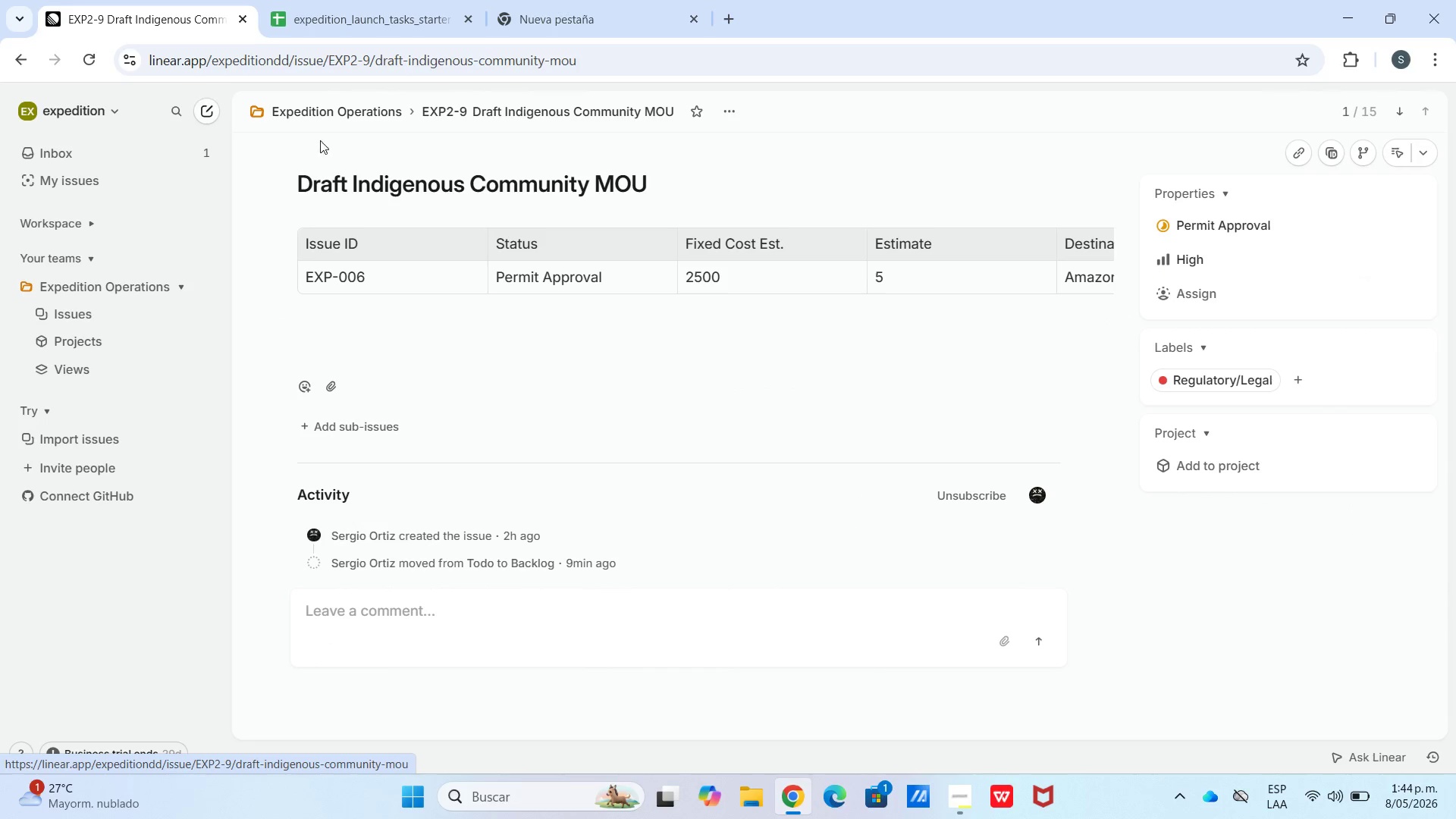 
left_click_drag(start_coordinate=[334, 107], to_coordinate=[337, 108])
 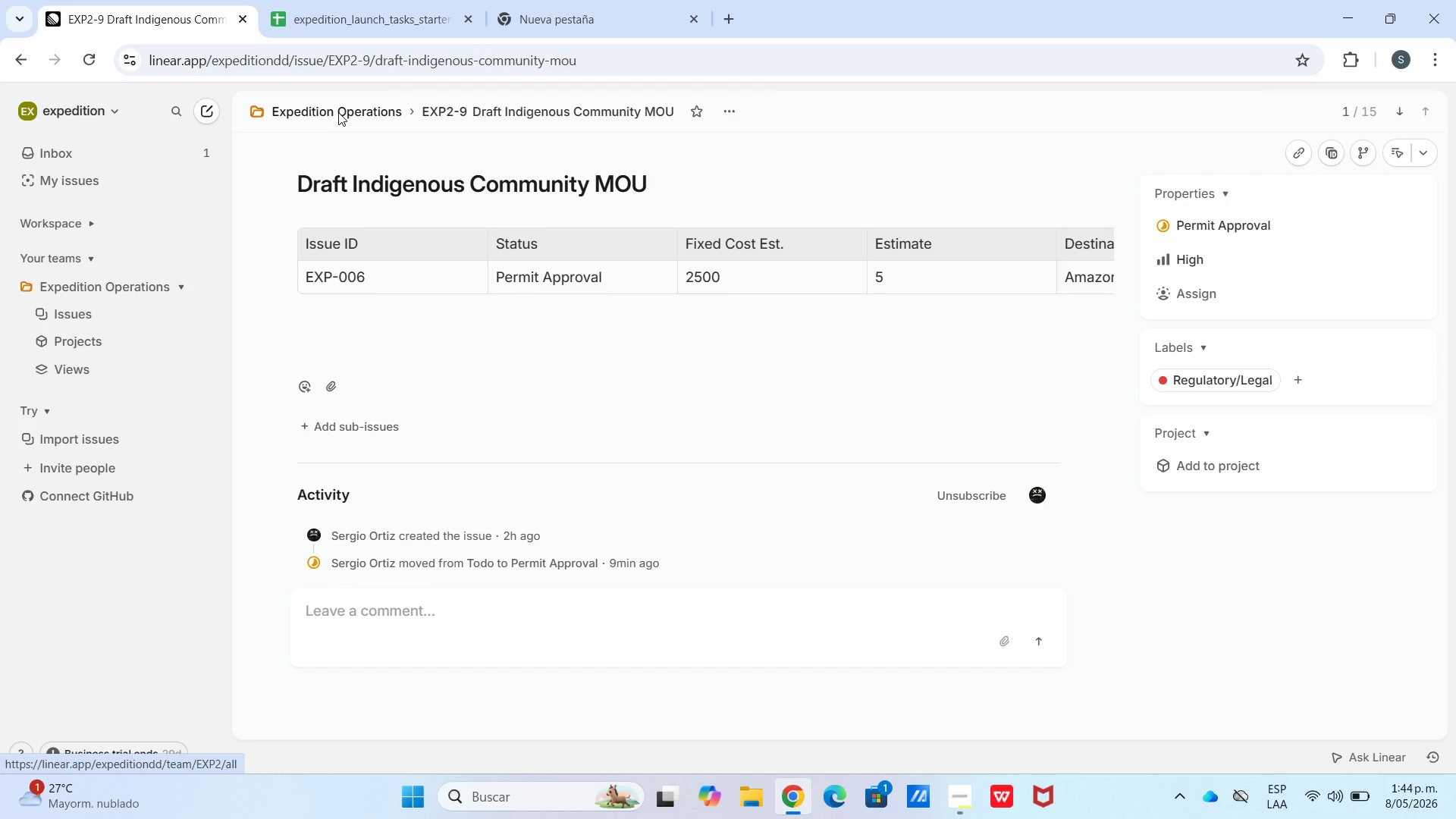 
left_click([339, 113])
 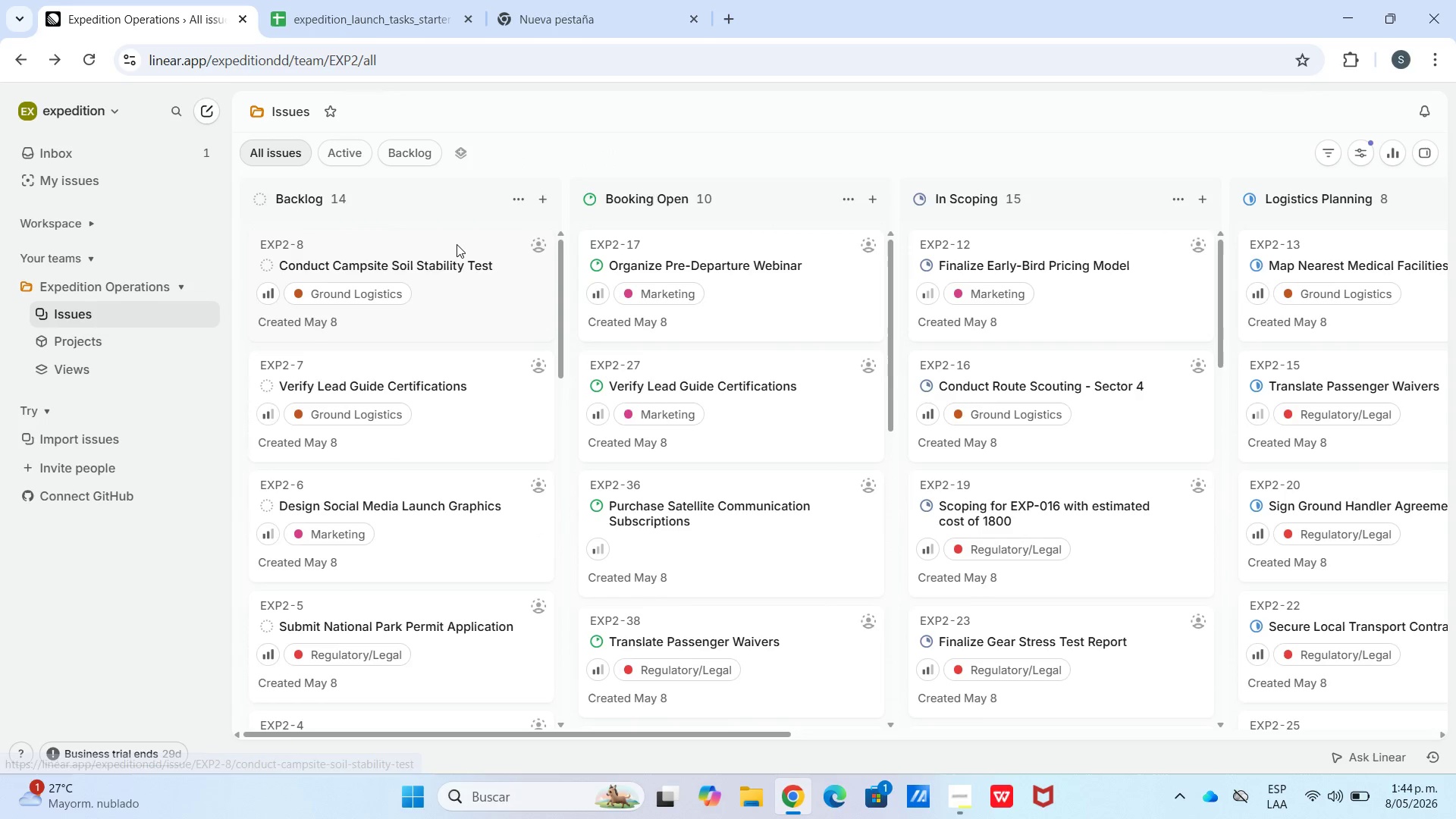 
double_click([457, 245])
 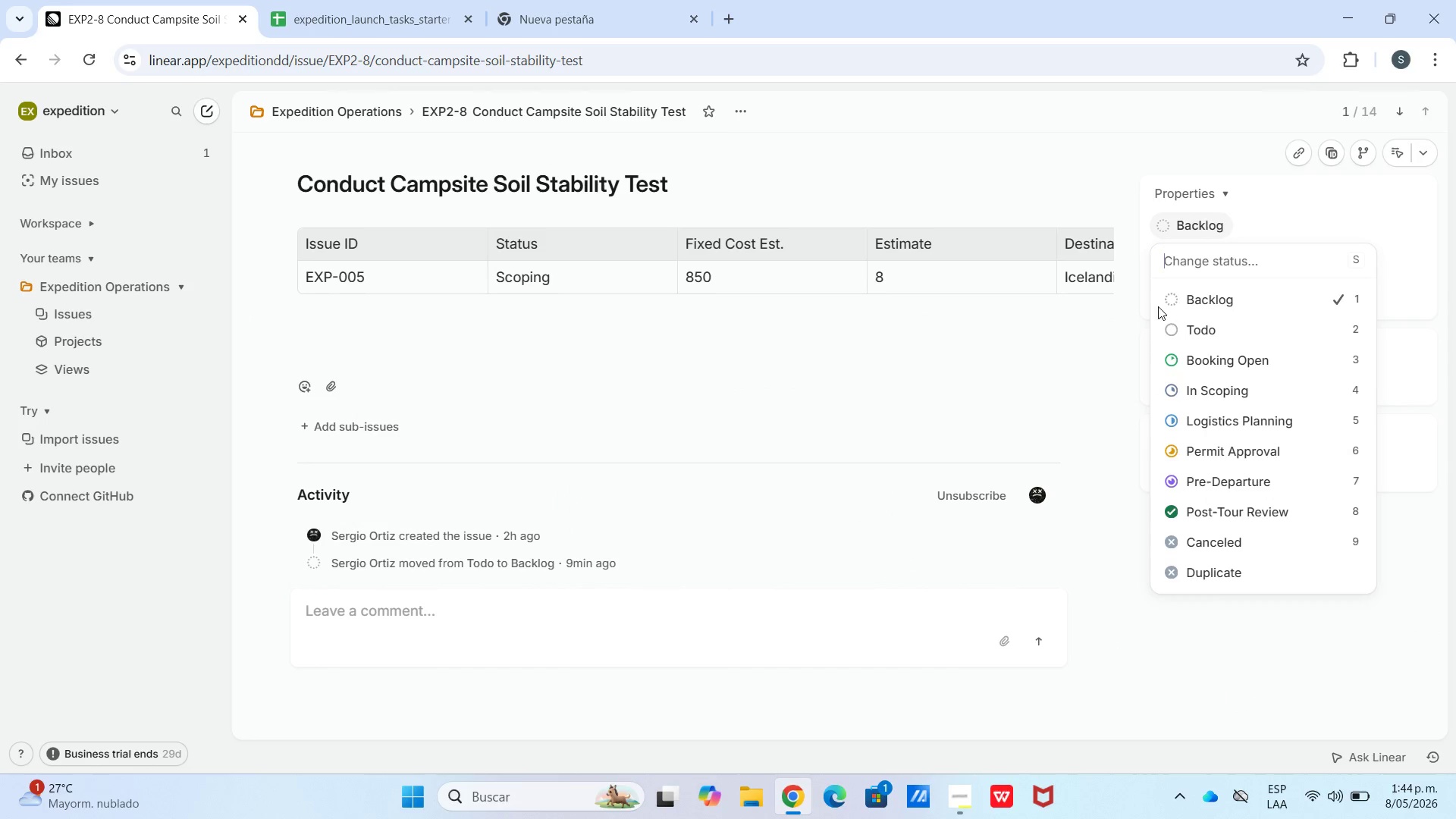 
left_click_drag(start_coordinate=[1175, 397], to_coordinate=[1172, 378])
 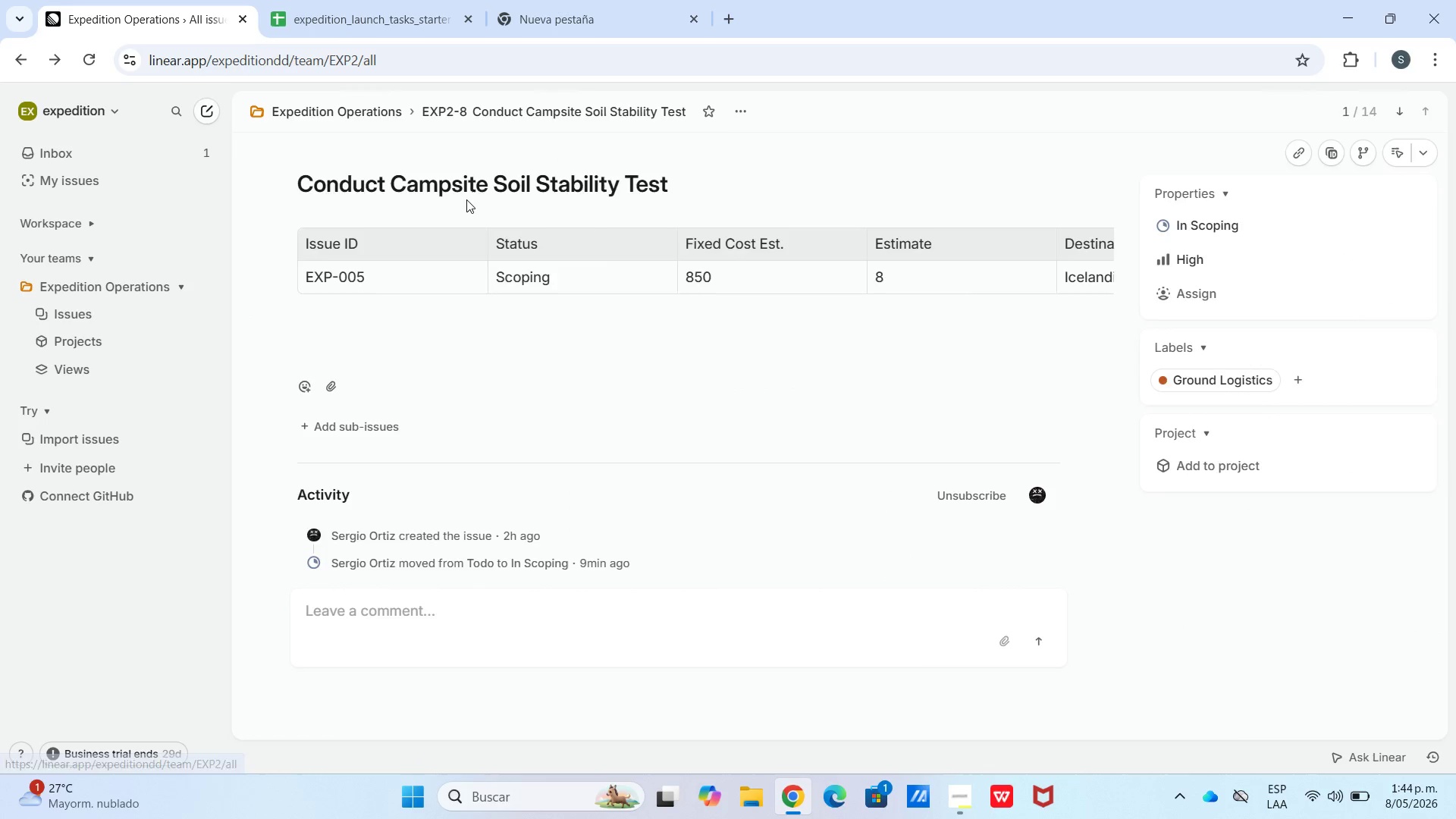 
left_click_drag(start_coordinate=[445, 265], to_coordinate=[448, 253])
 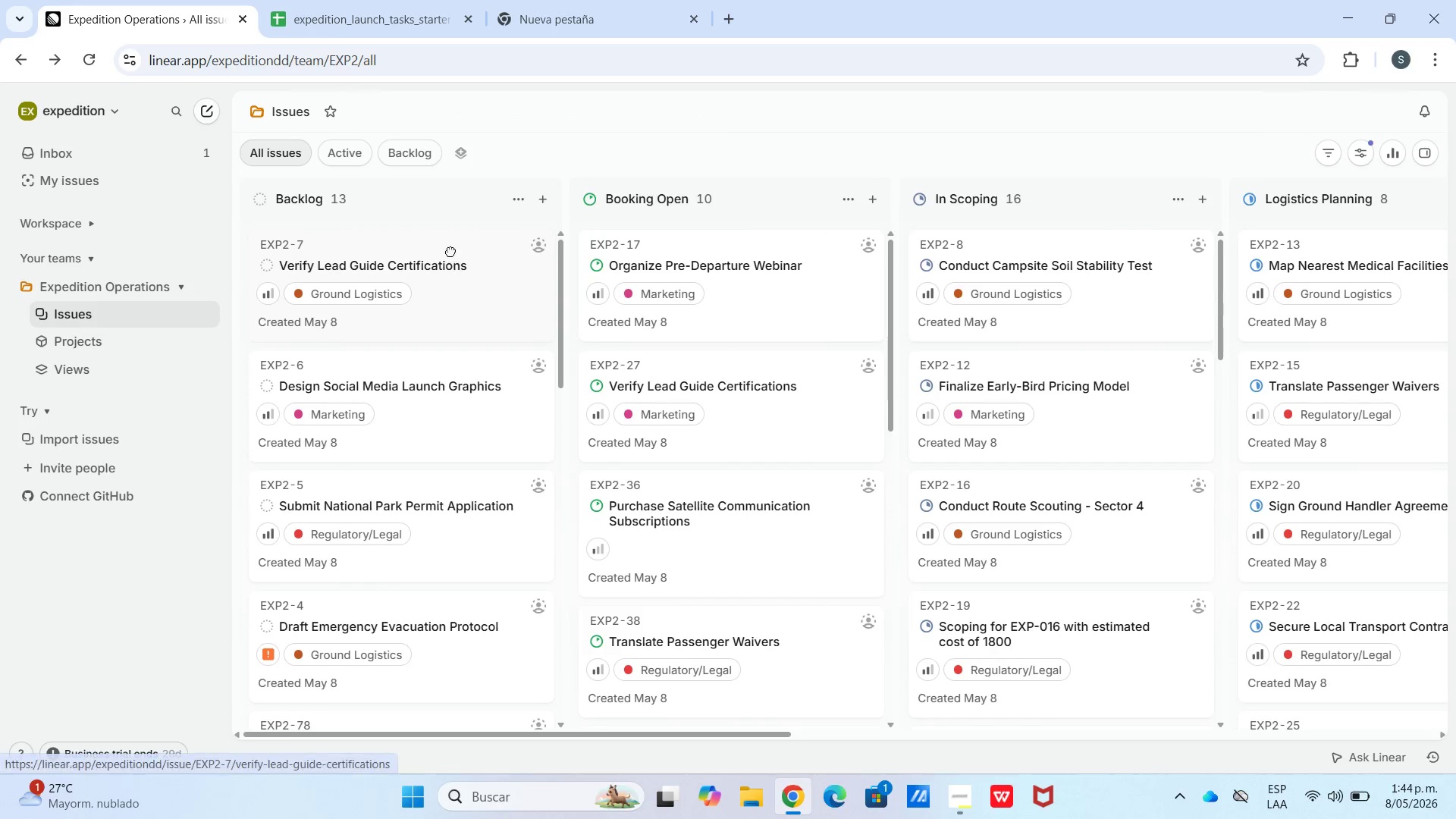 
double_click([453, 253])
 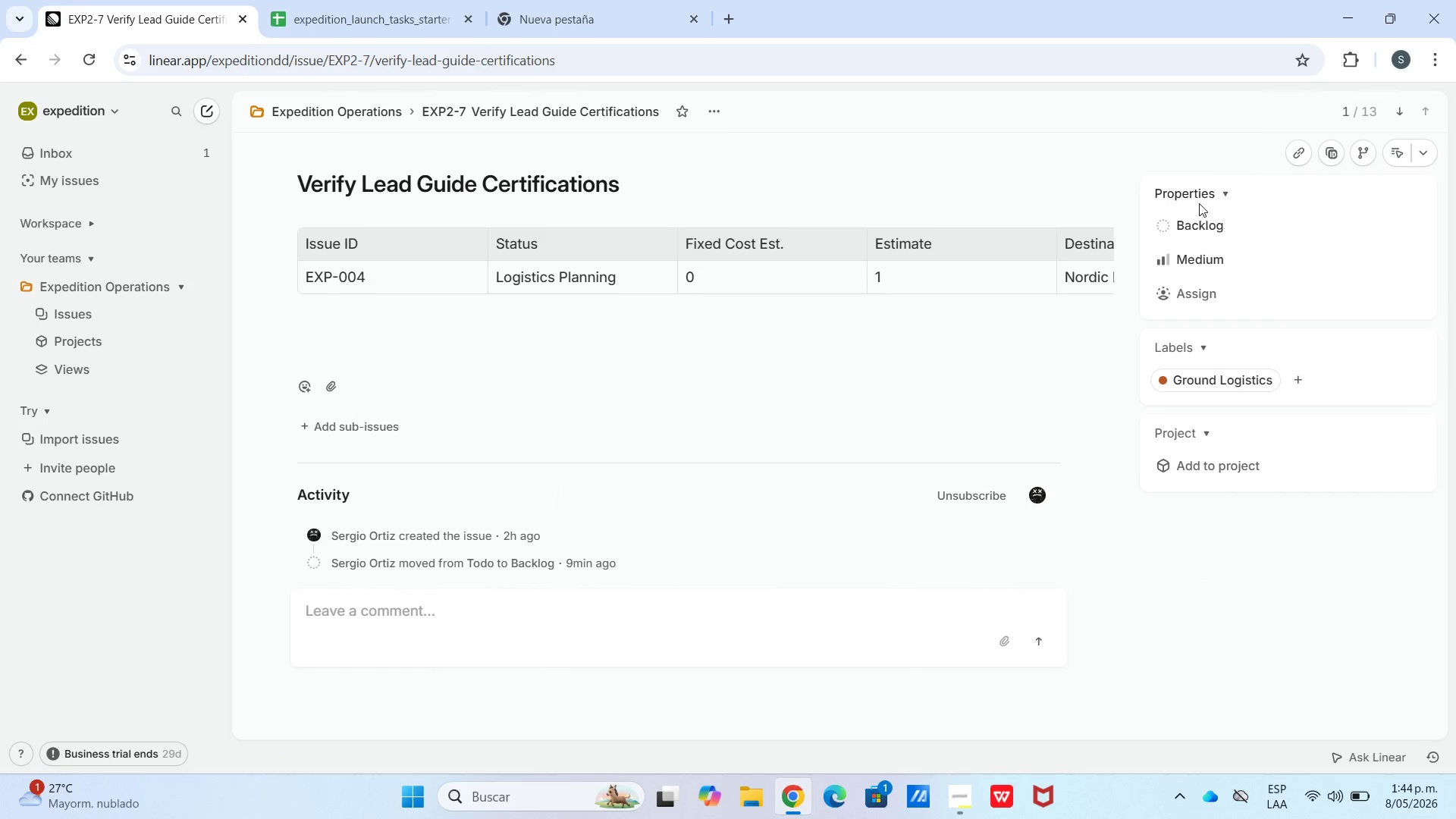 
left_click_drag(start_coordinate=[1195, 221], to_coordinate=[1195, 246])
 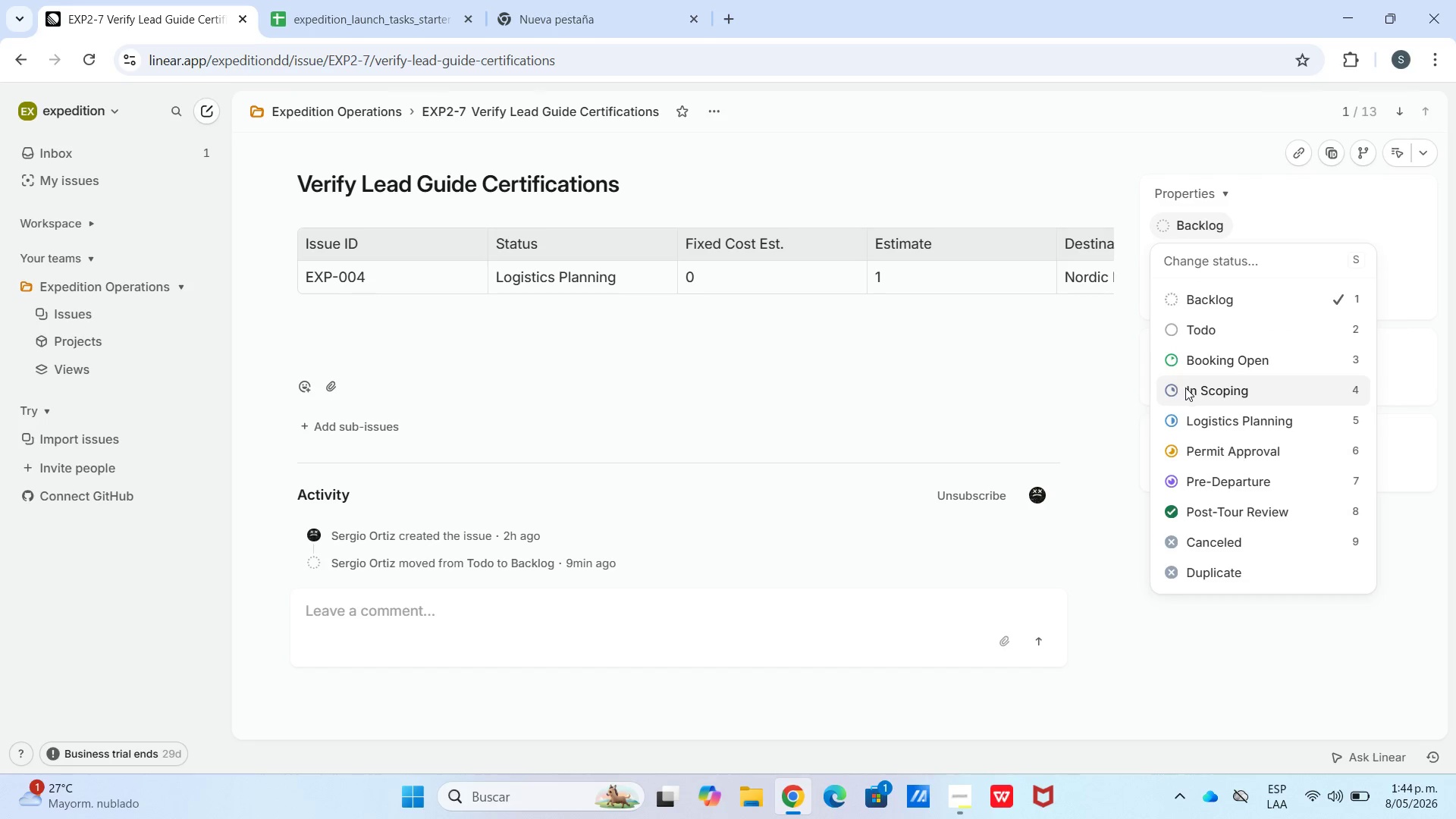 
left_click_drag(start_coordinate=[1196, 411], to_coordinate=[1197, 406])
 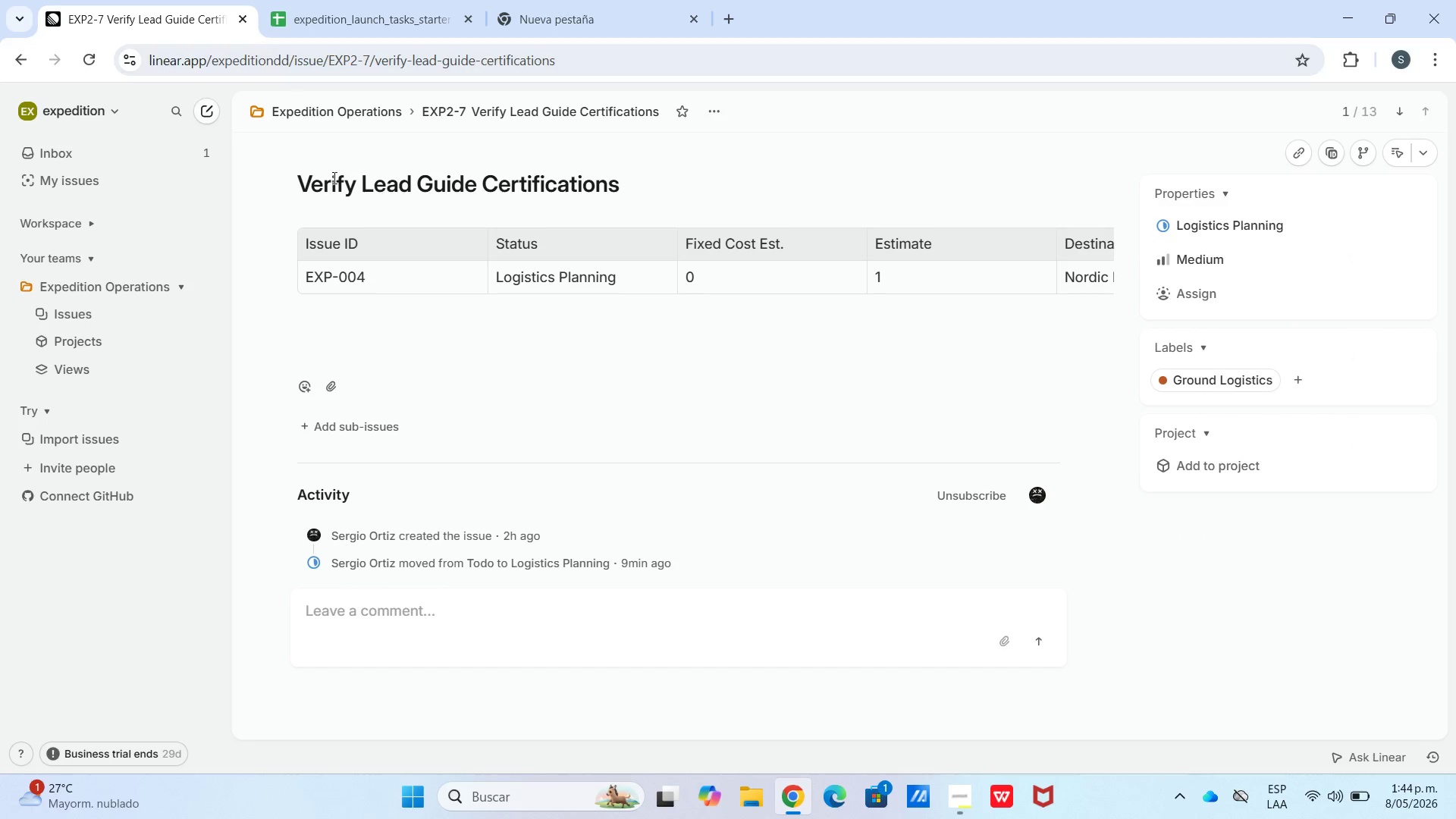 
left_click([334, 108])
 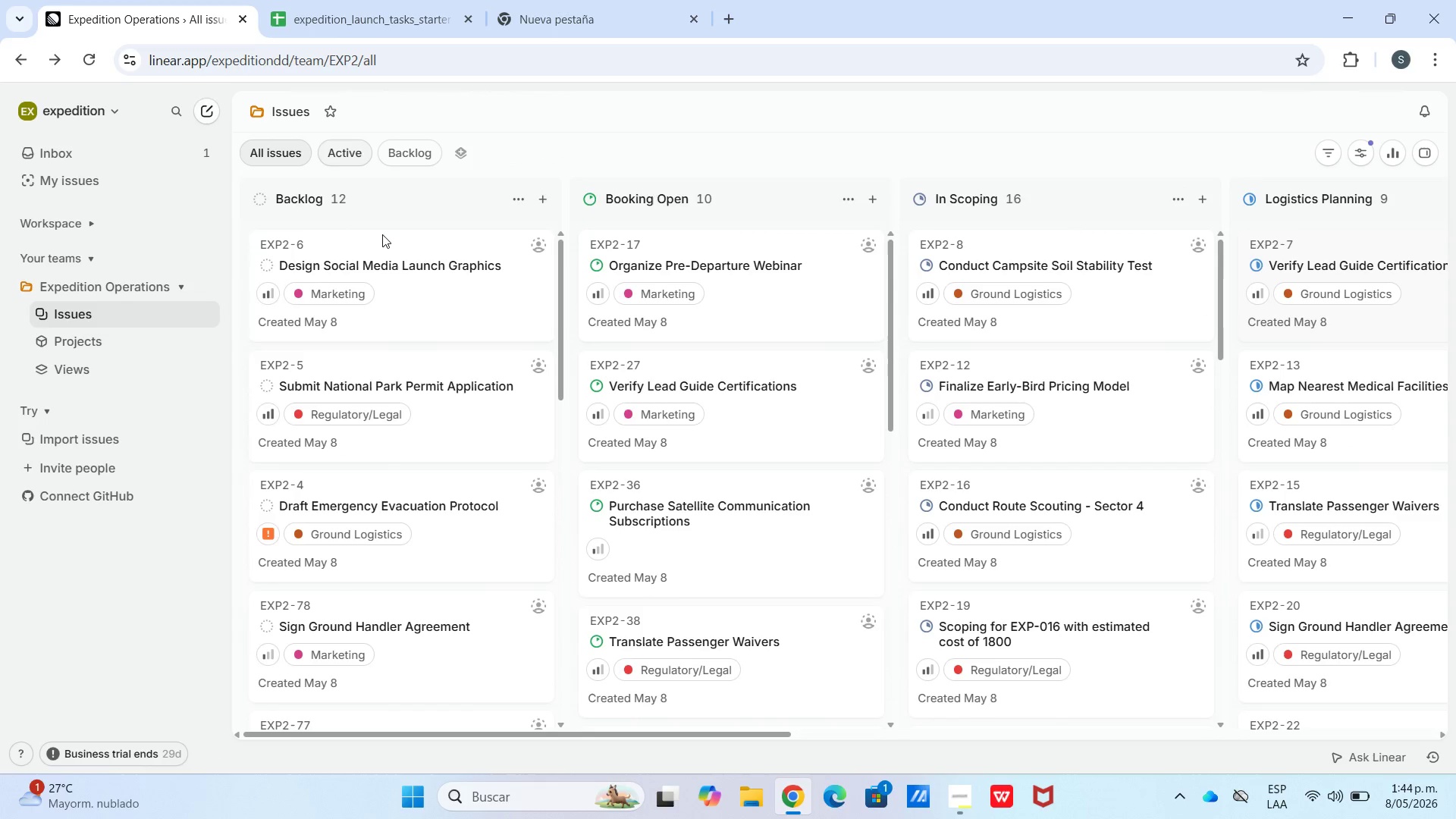 
left_click([384, 264])
 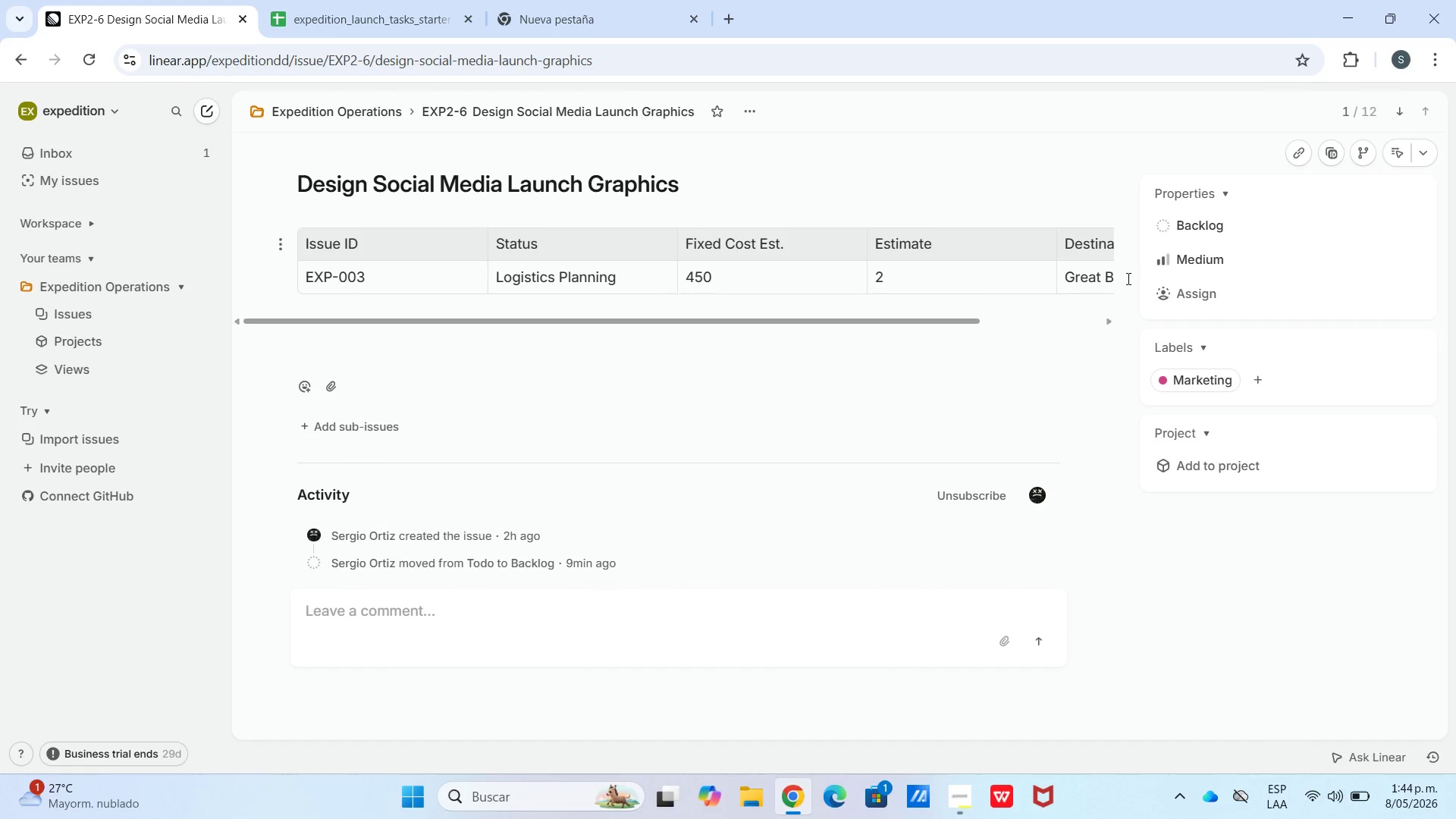 
left_click([1207, 229])
 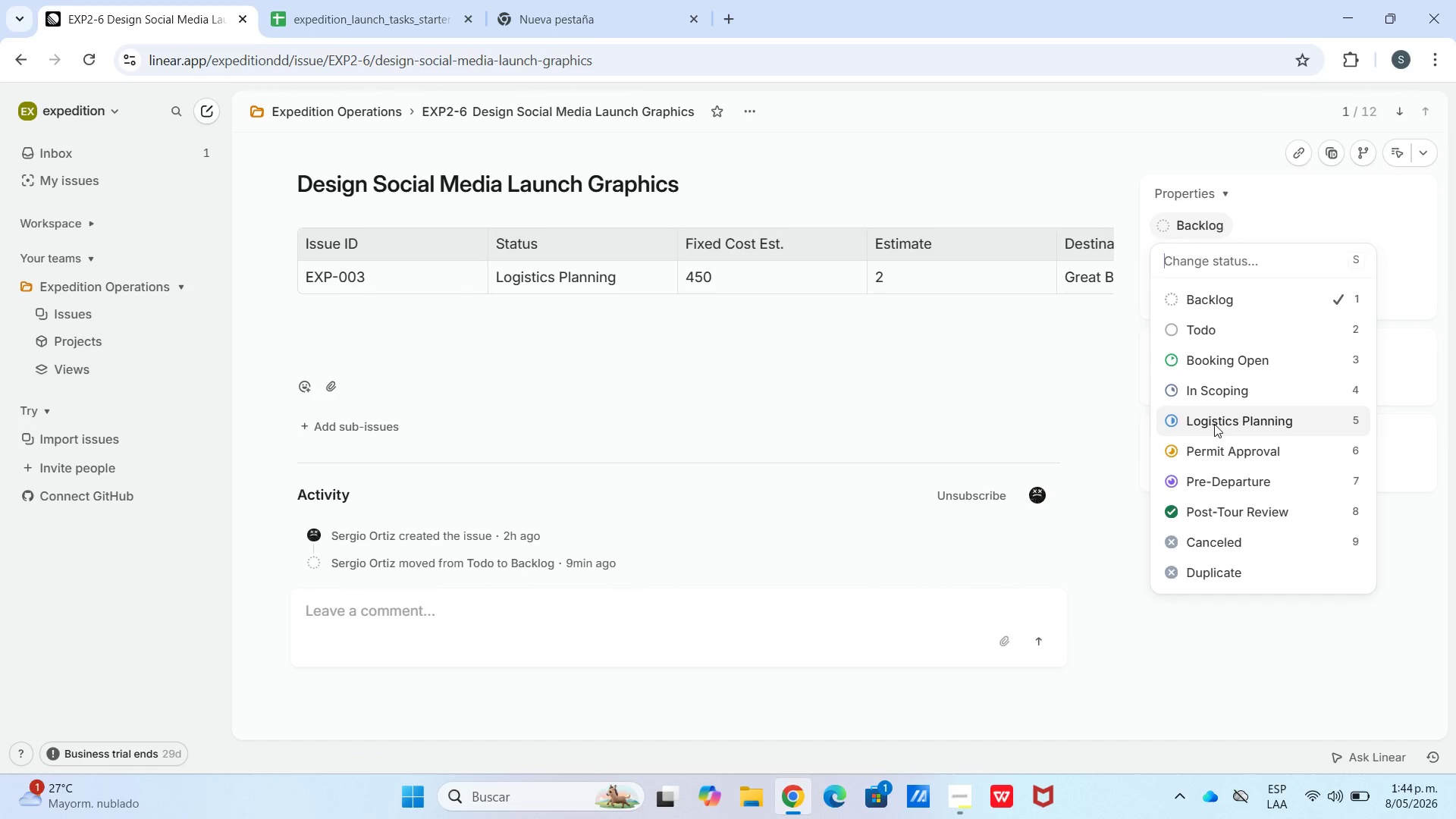 
left_click([1229, 425])
 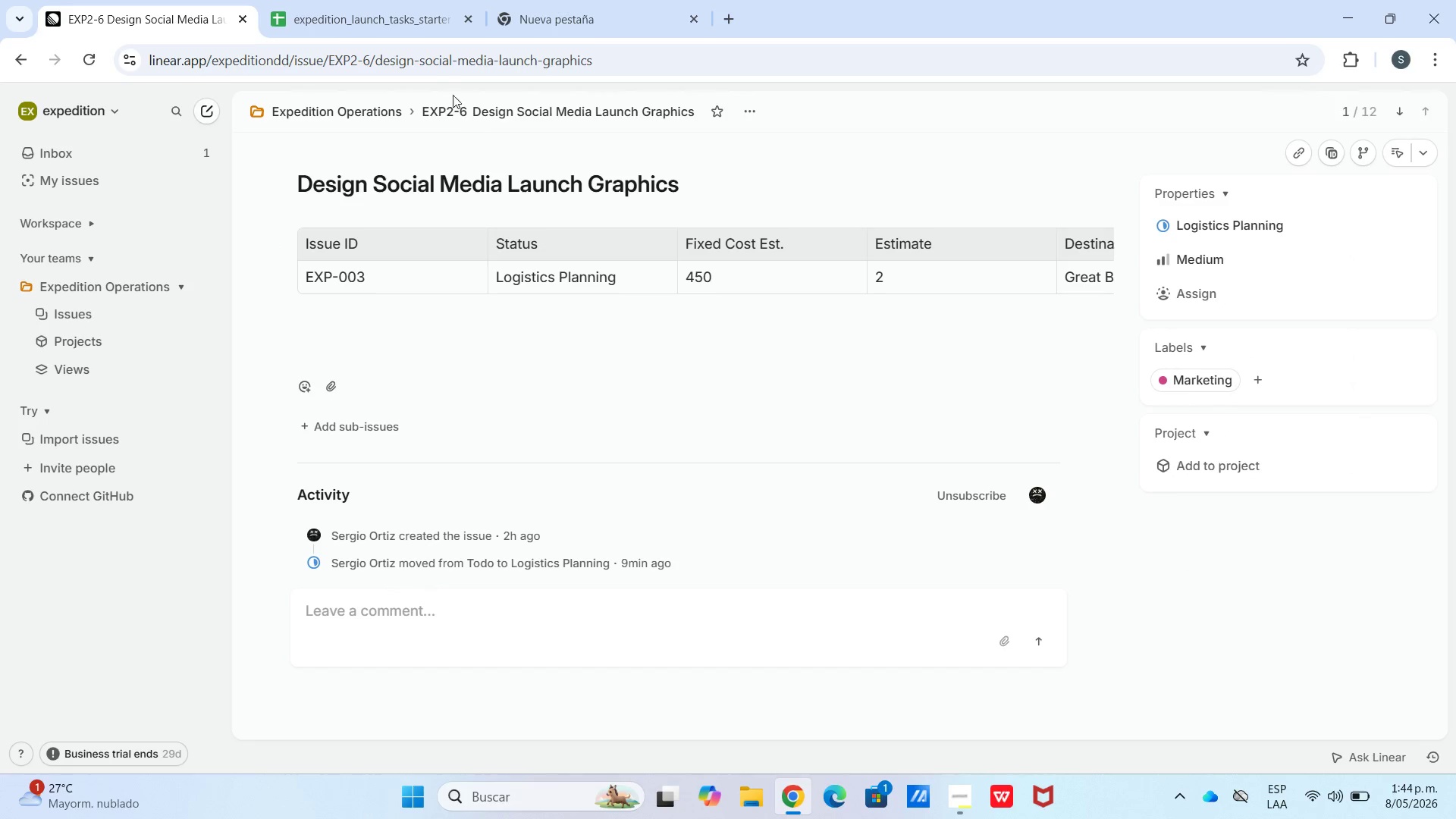 
left_click([370, 102])
 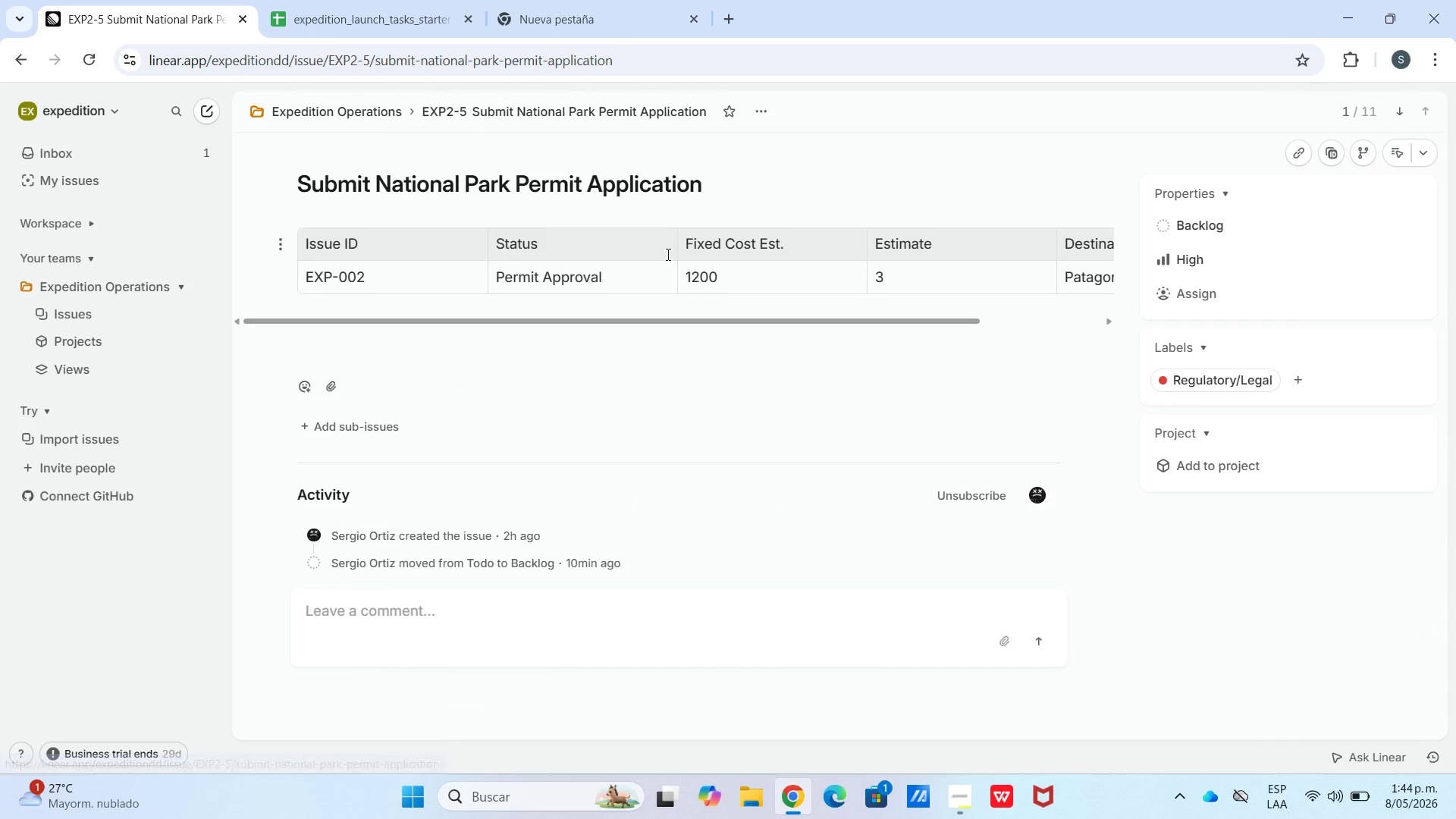 
left_click([1184, 228])
 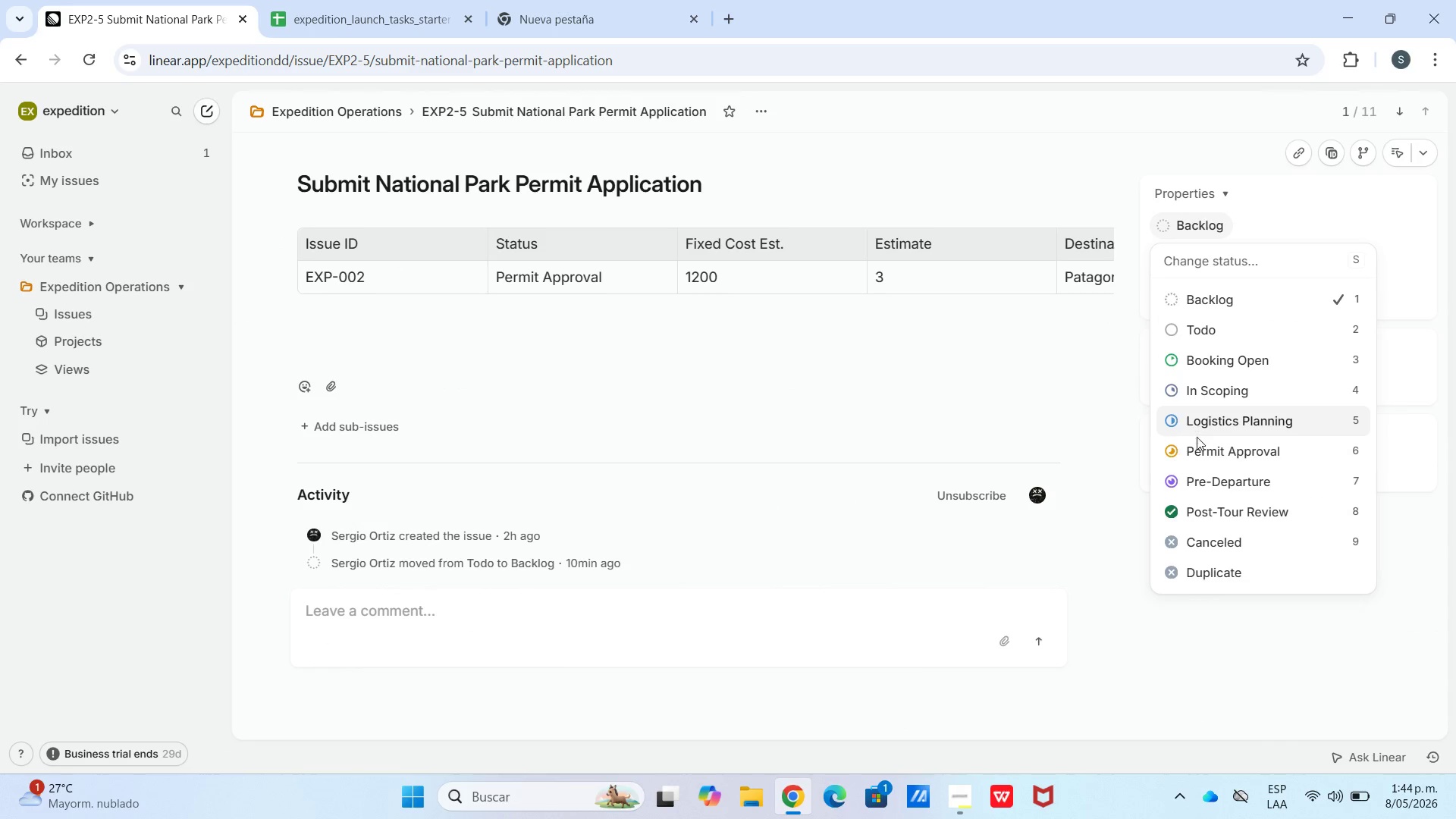 
left_click([1203, 445])
 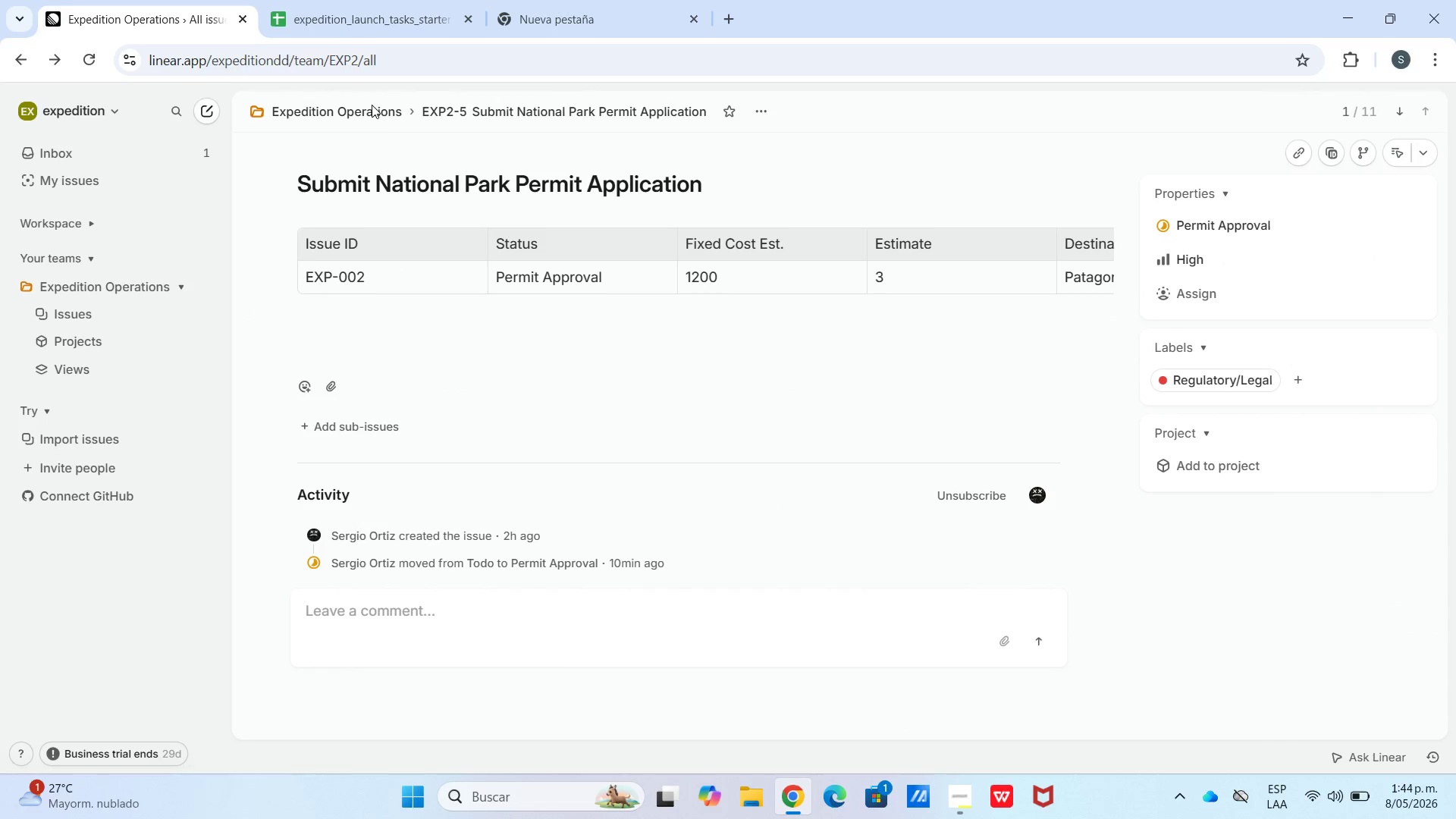 
left_click([406, 241])
 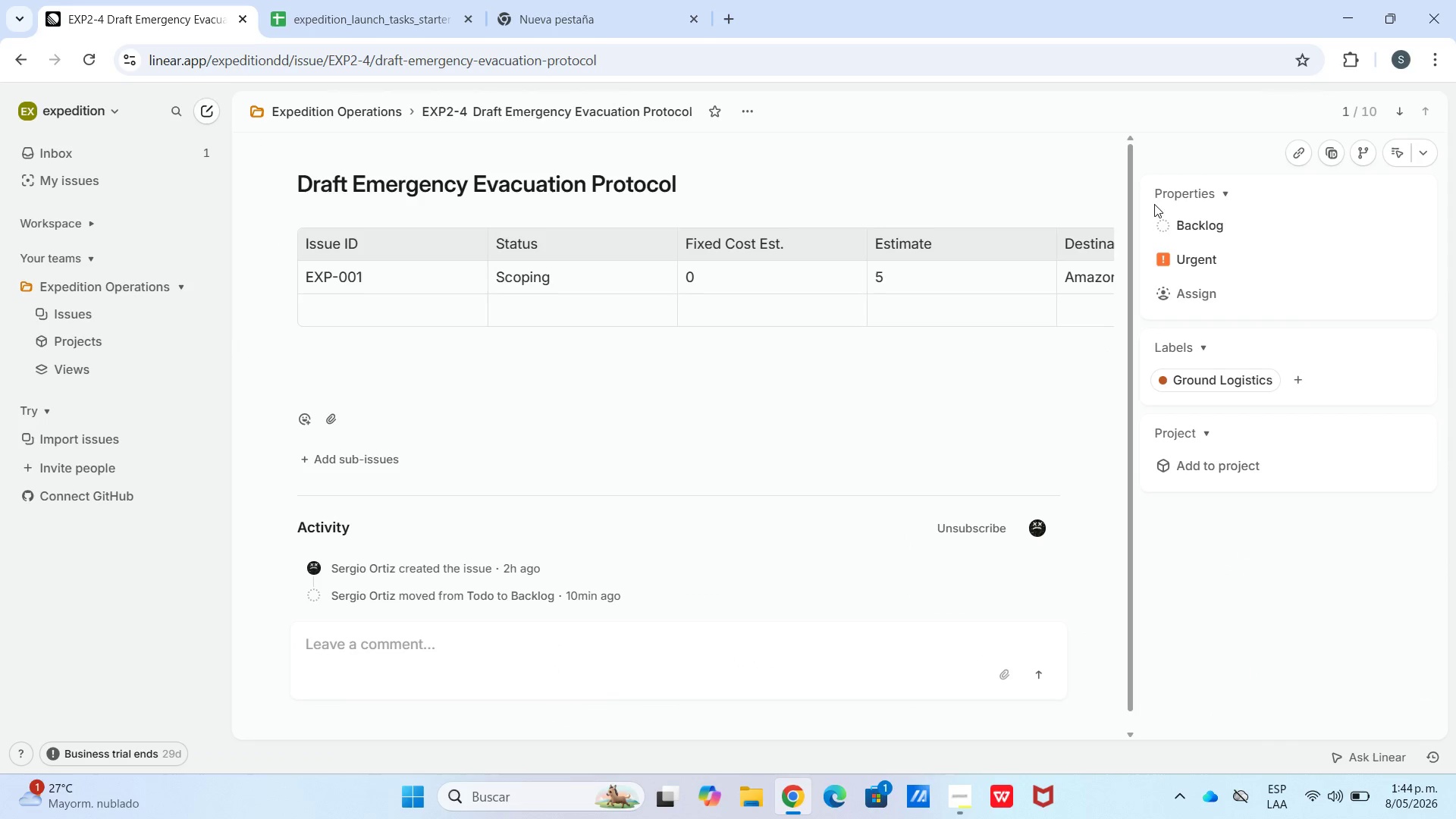 
left_click([1188, 216])
 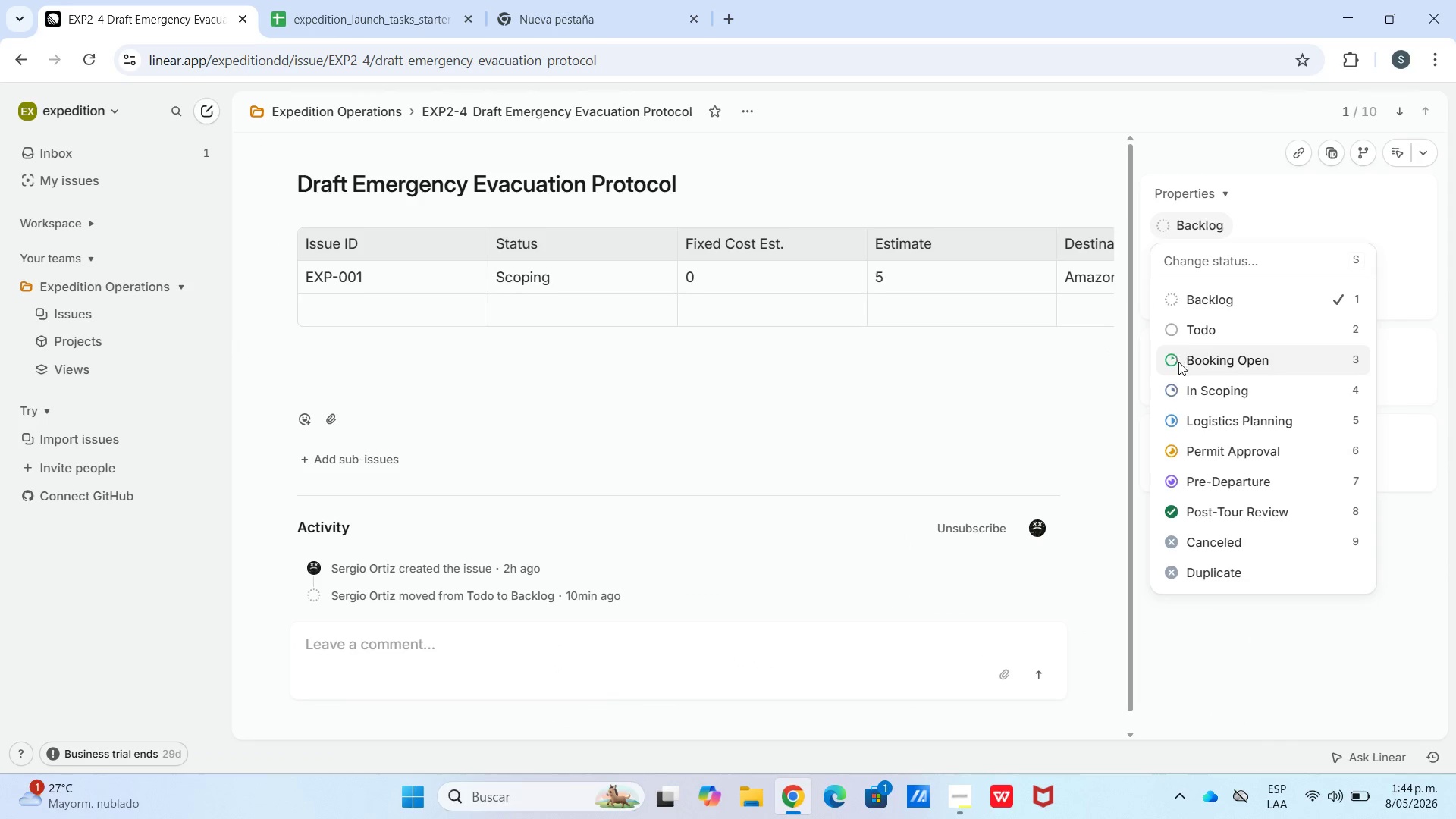 
left_click([1184, 389])
 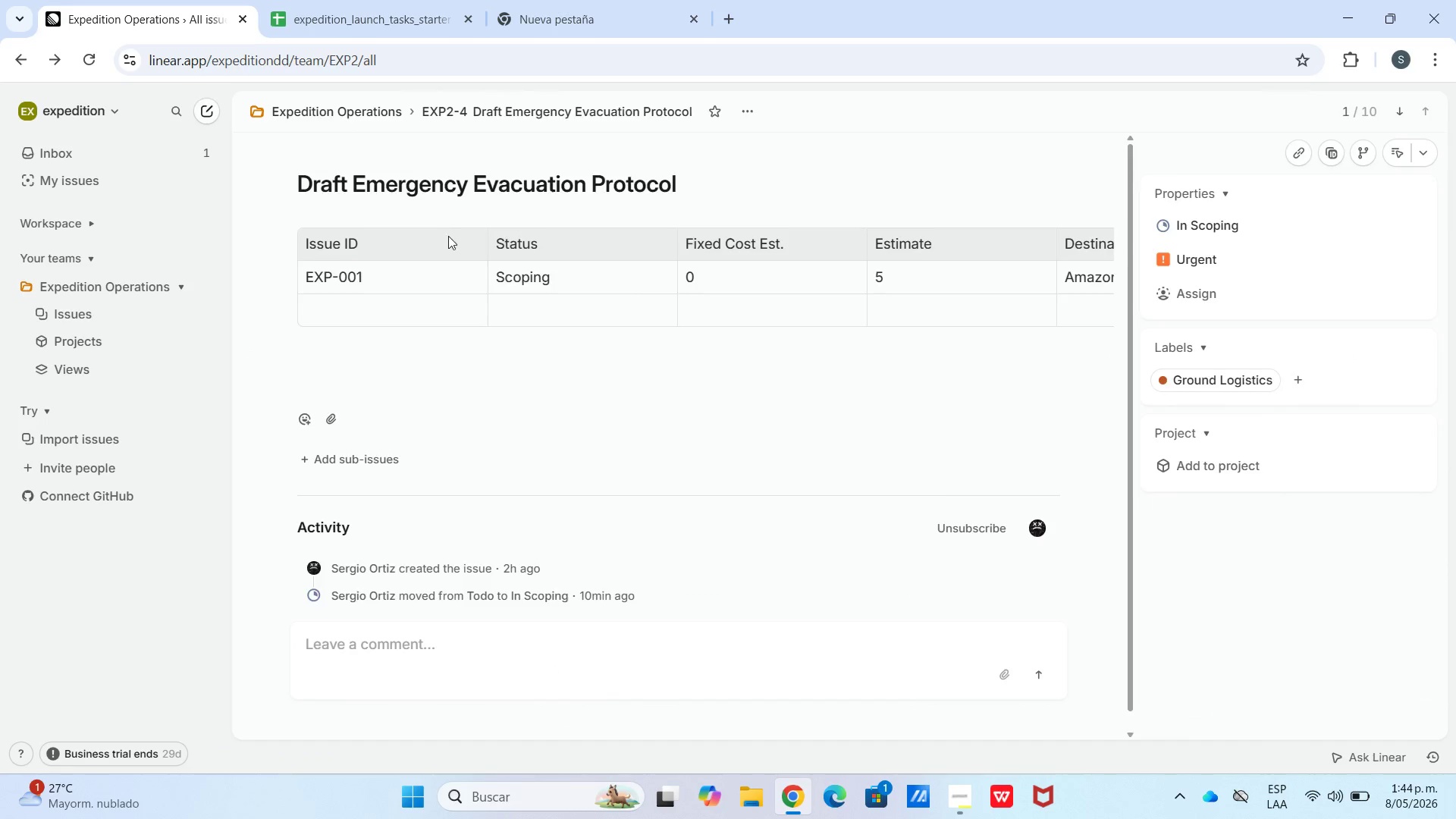 
left_click_drag(start_coordinate=[450, 308], to_coordinate=[453, 304])
 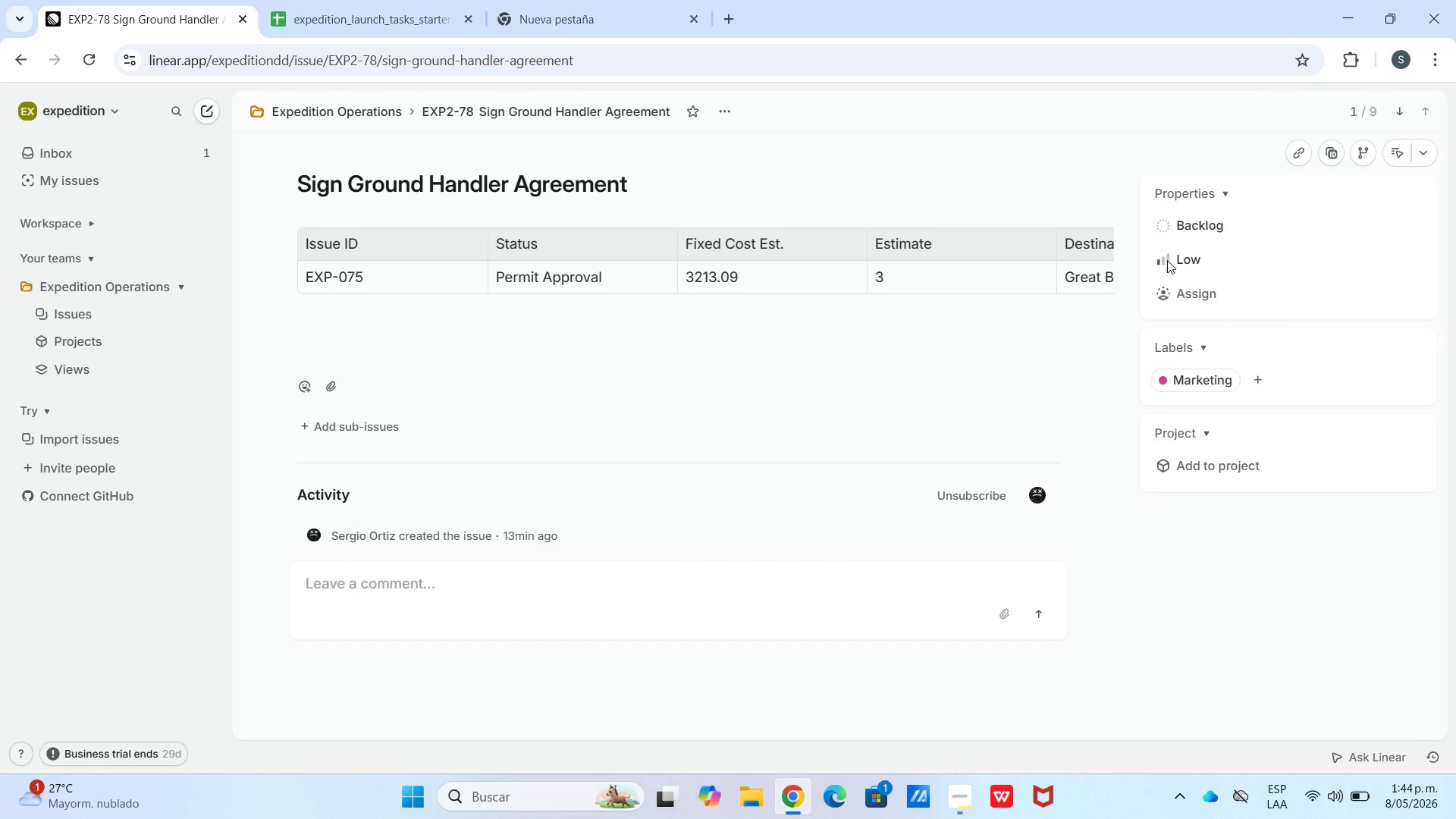 
left_click([1204, 238])
 